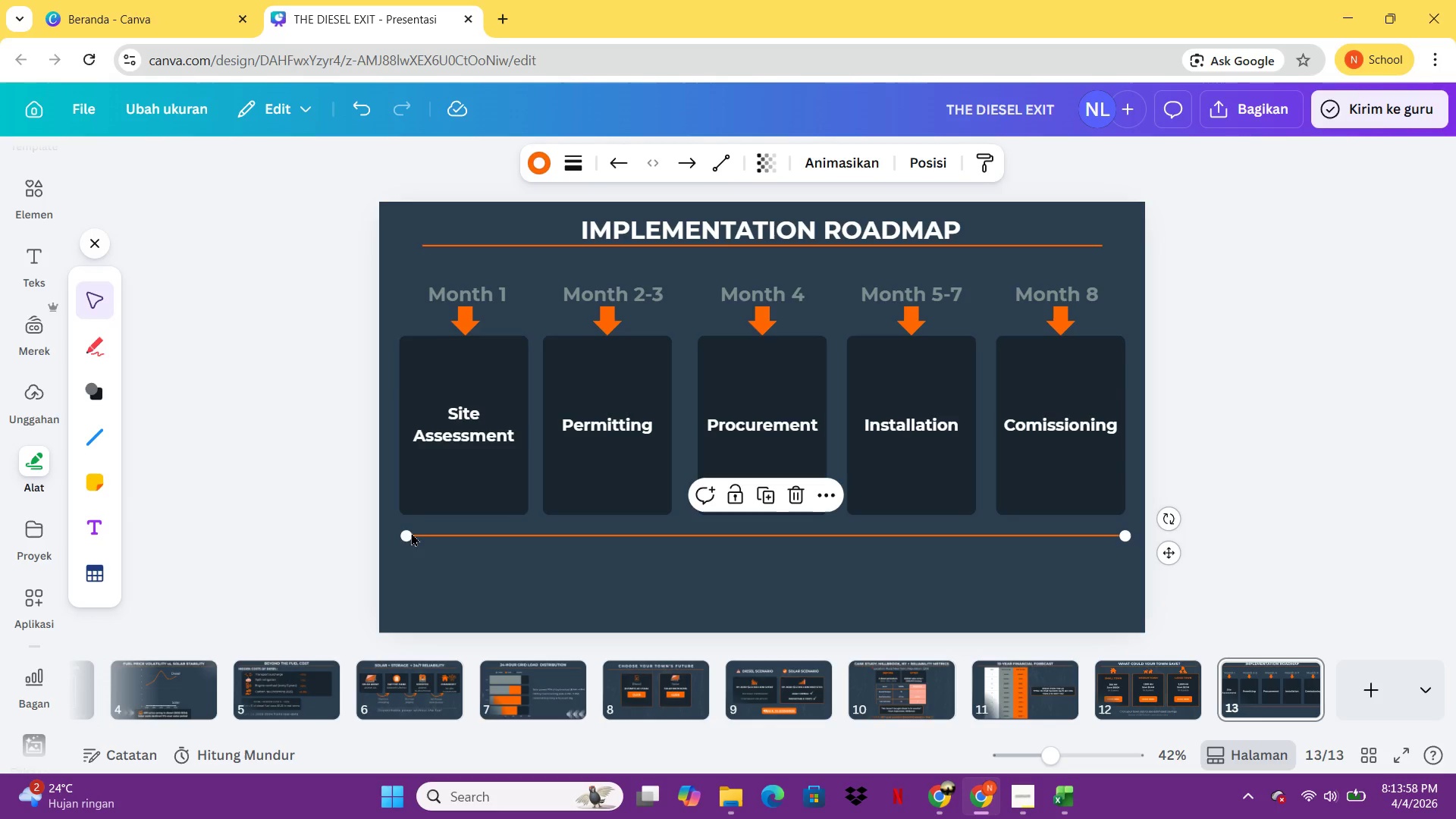 
left_click_drag(start_coordinate=[410, 534], to_coordinate=[397, 536])
 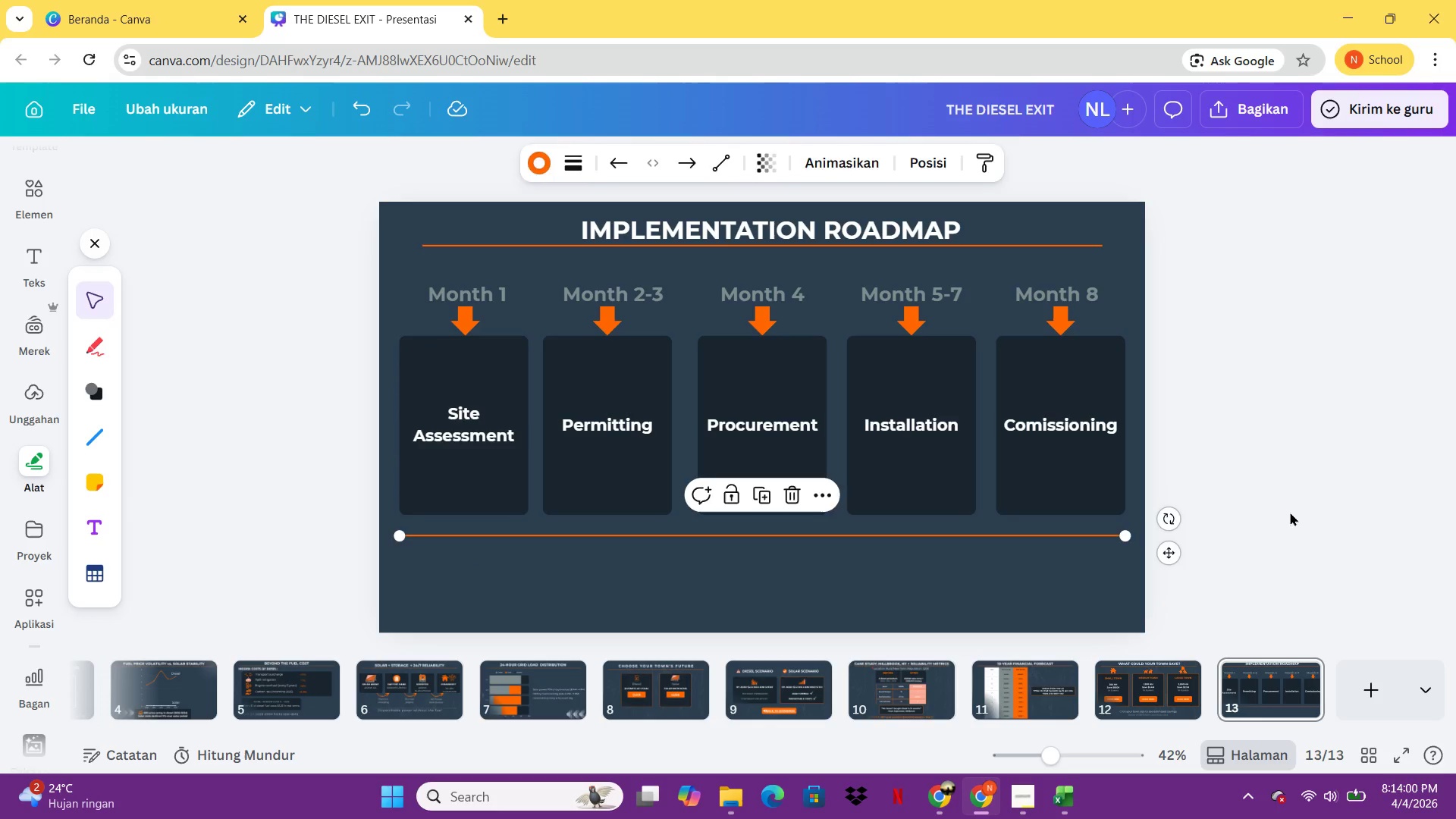 
left_click([1290, 510])
 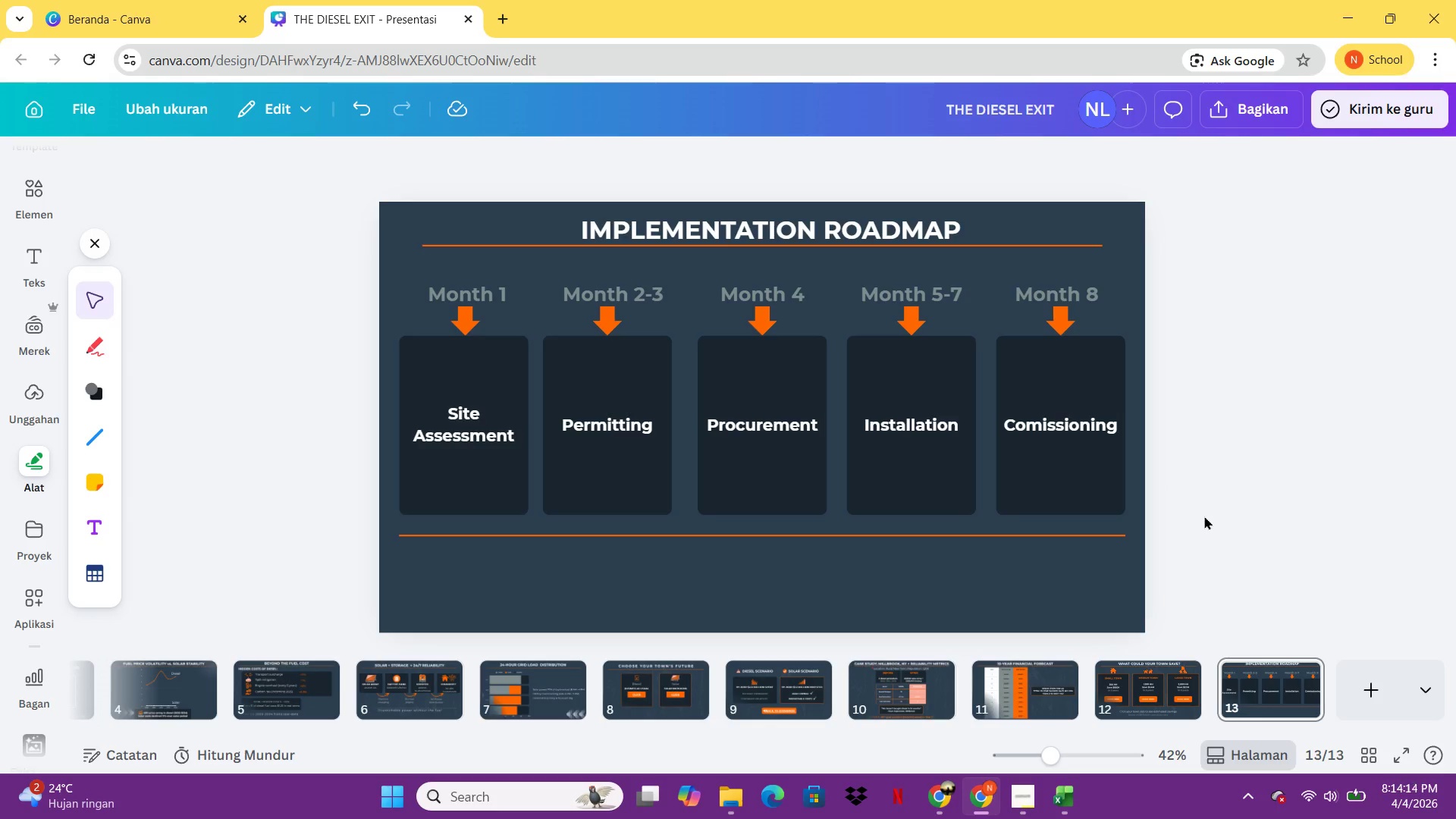 
wait(18.38)
 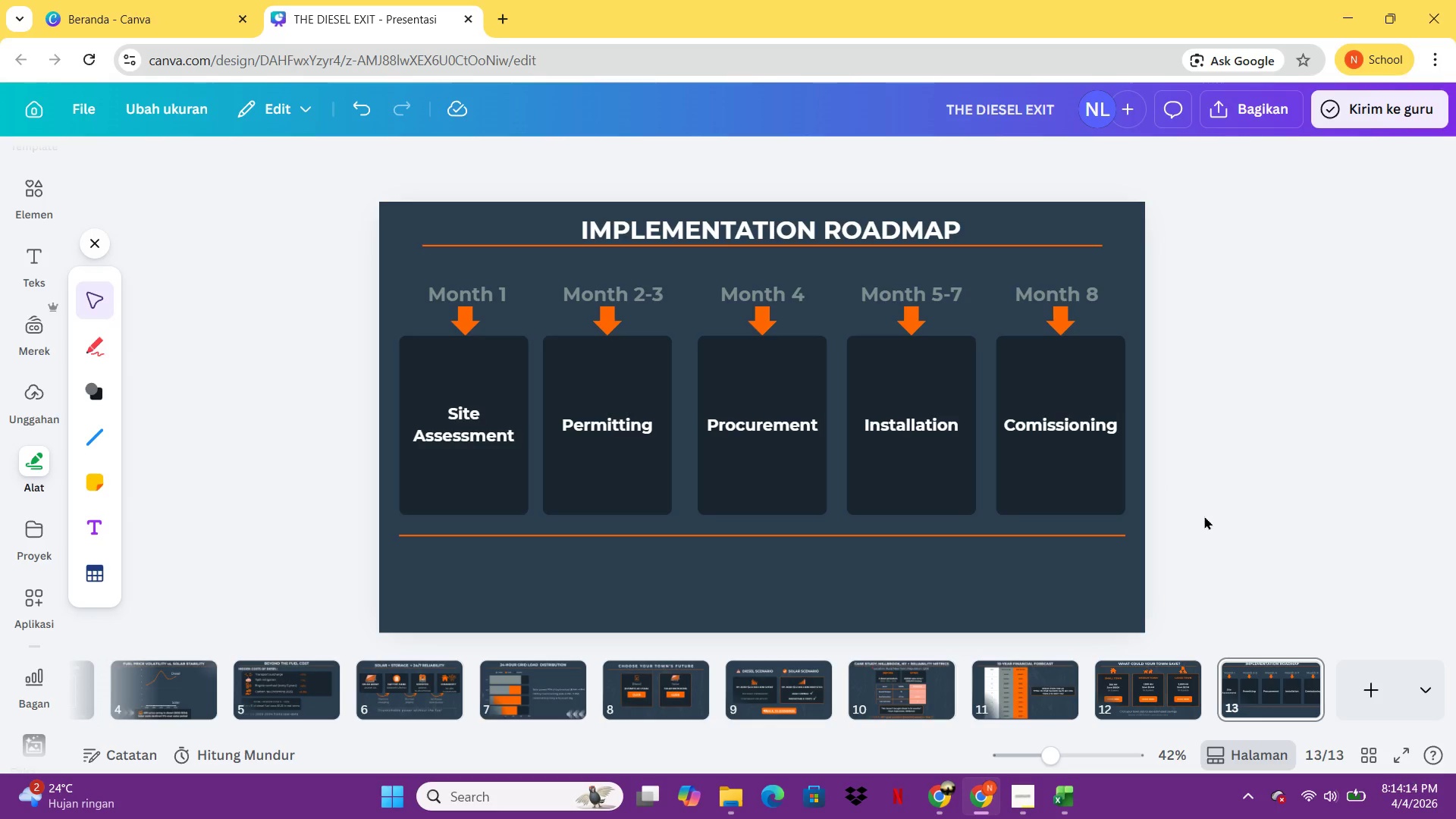 
double_click([1103, 541])
 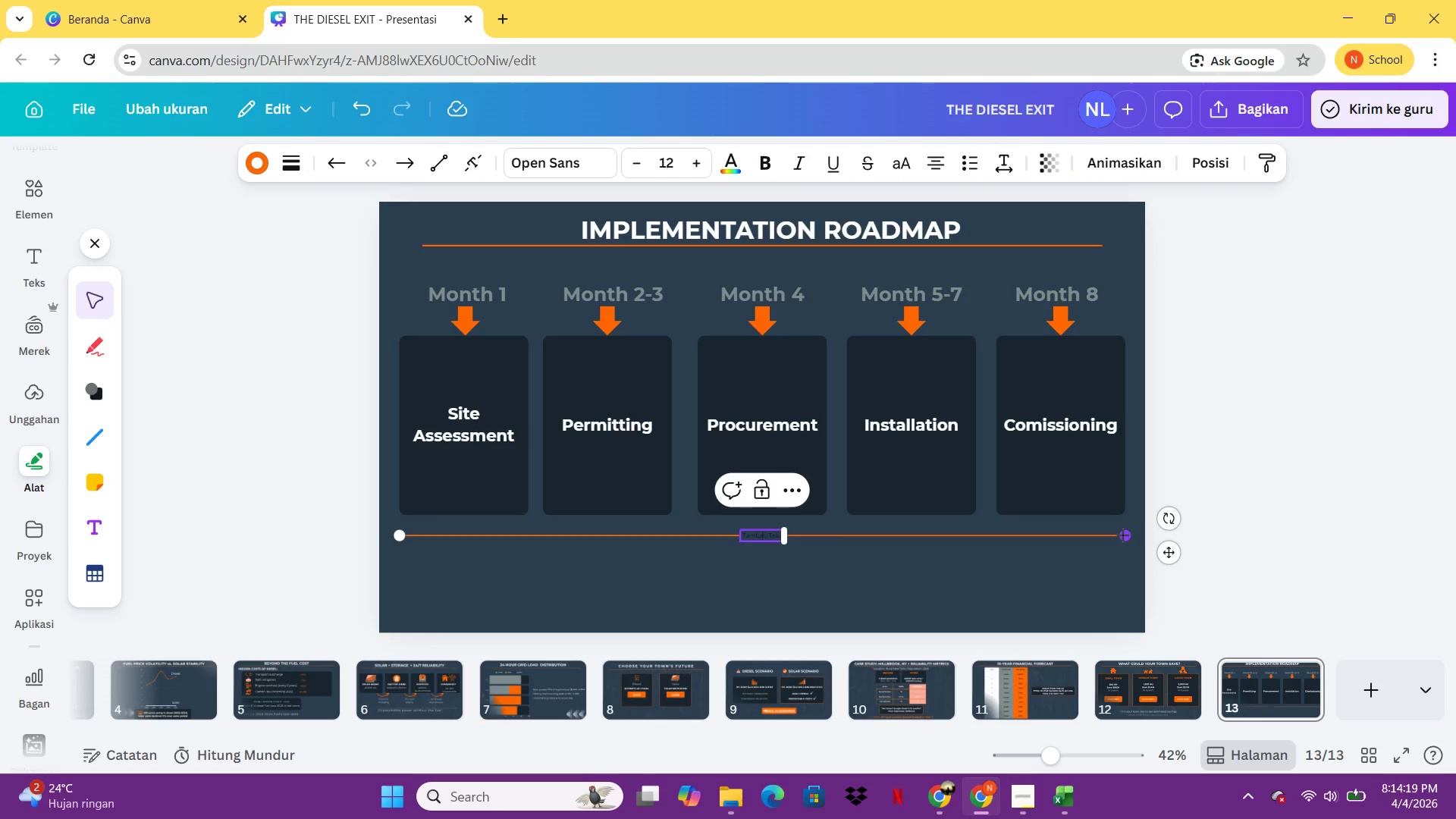 
left_click_drag(start_coordinate=[1122, 535], to_coordinate=[1090, 533])
 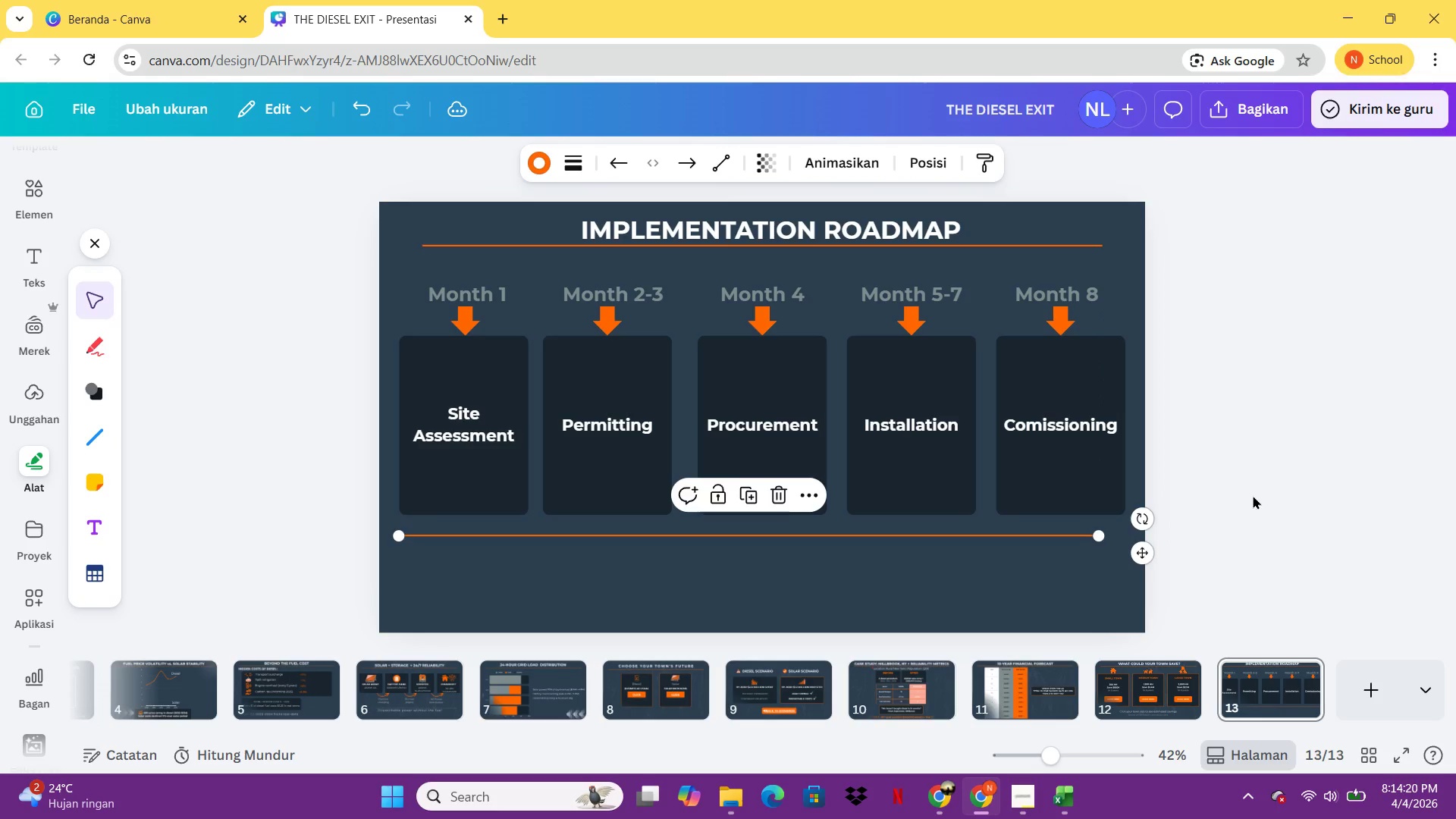 
double_click([1255, 493])
 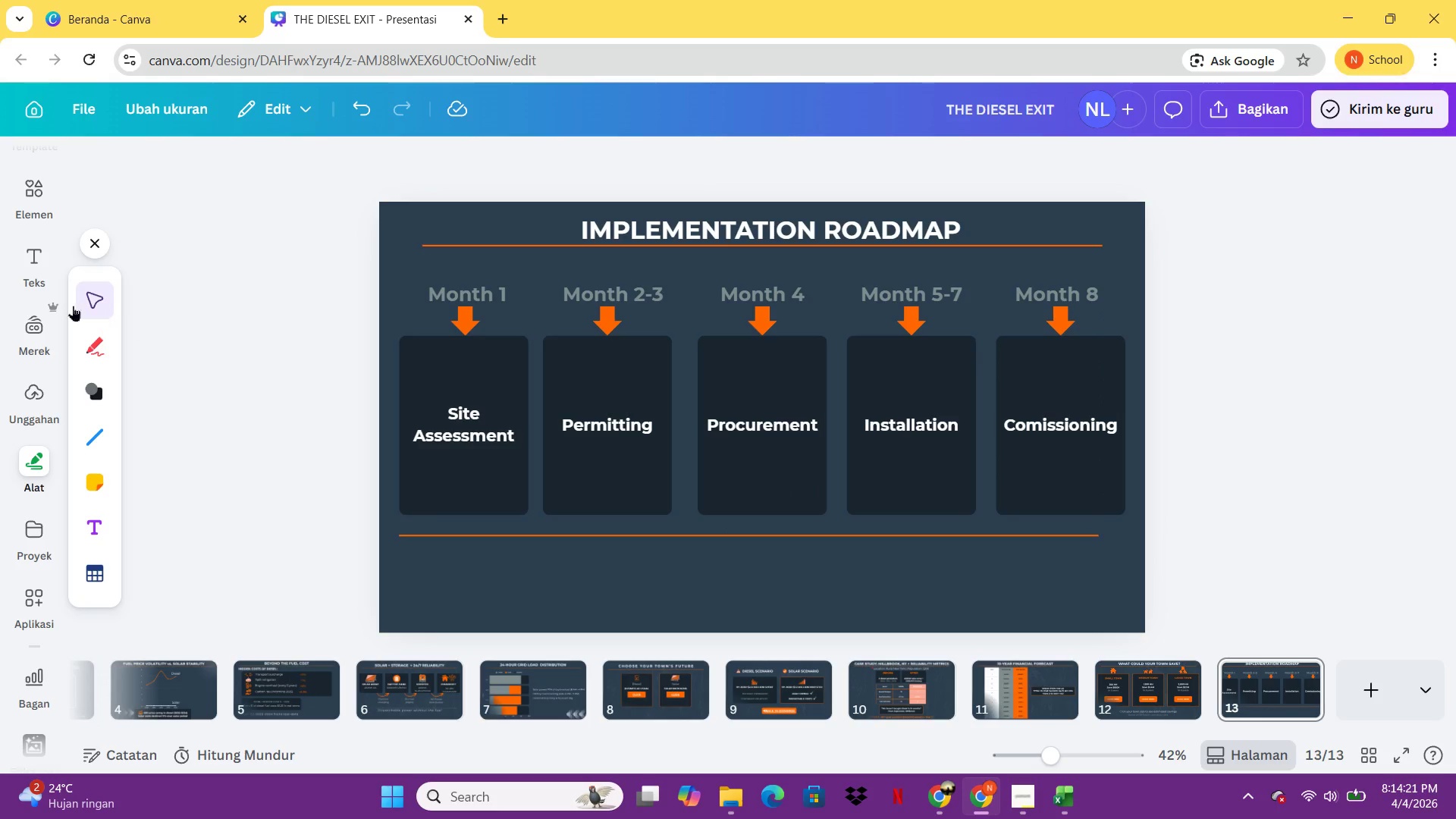 
left_click([38, 252])
 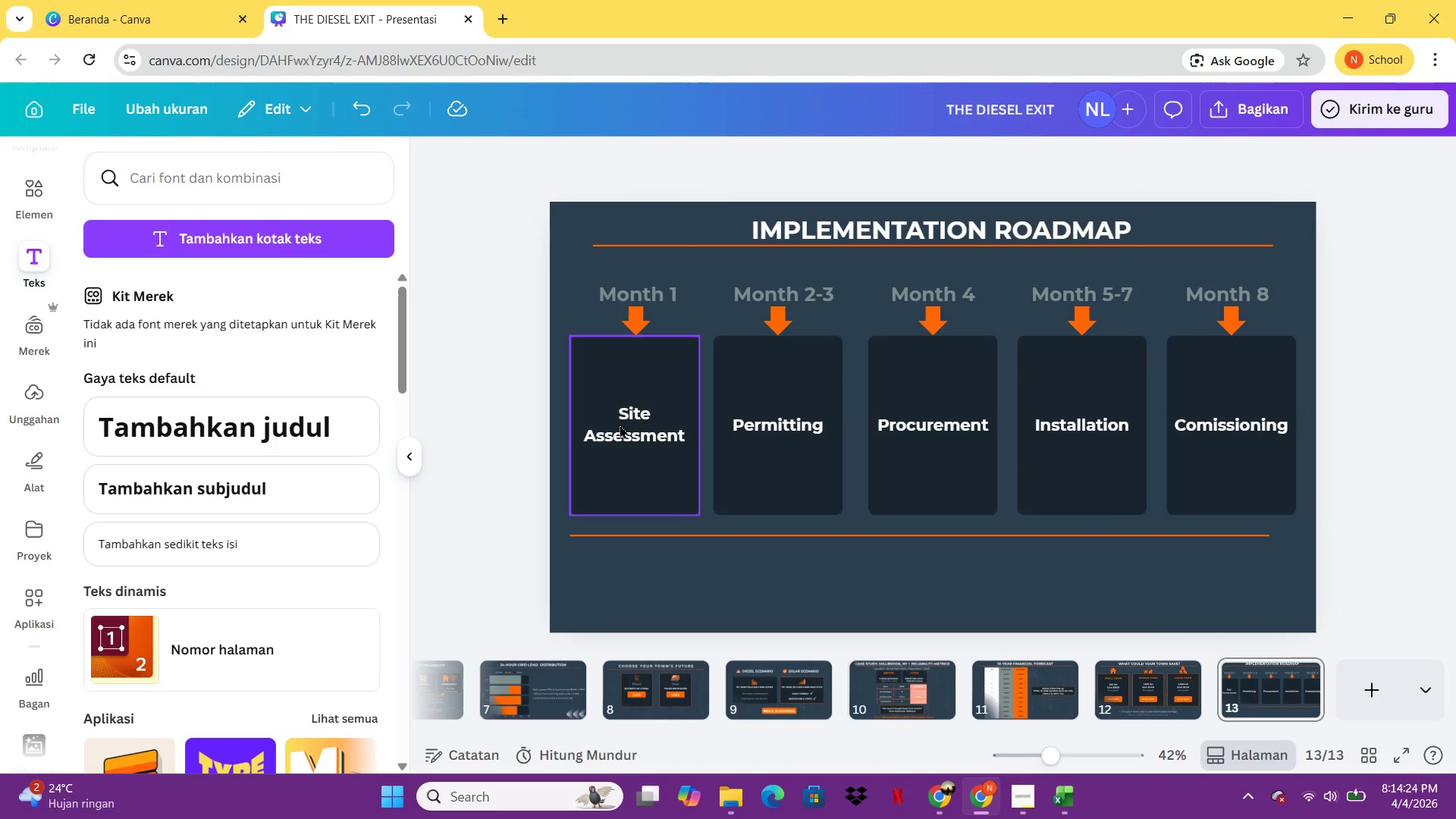 
double_click([618, 374])
 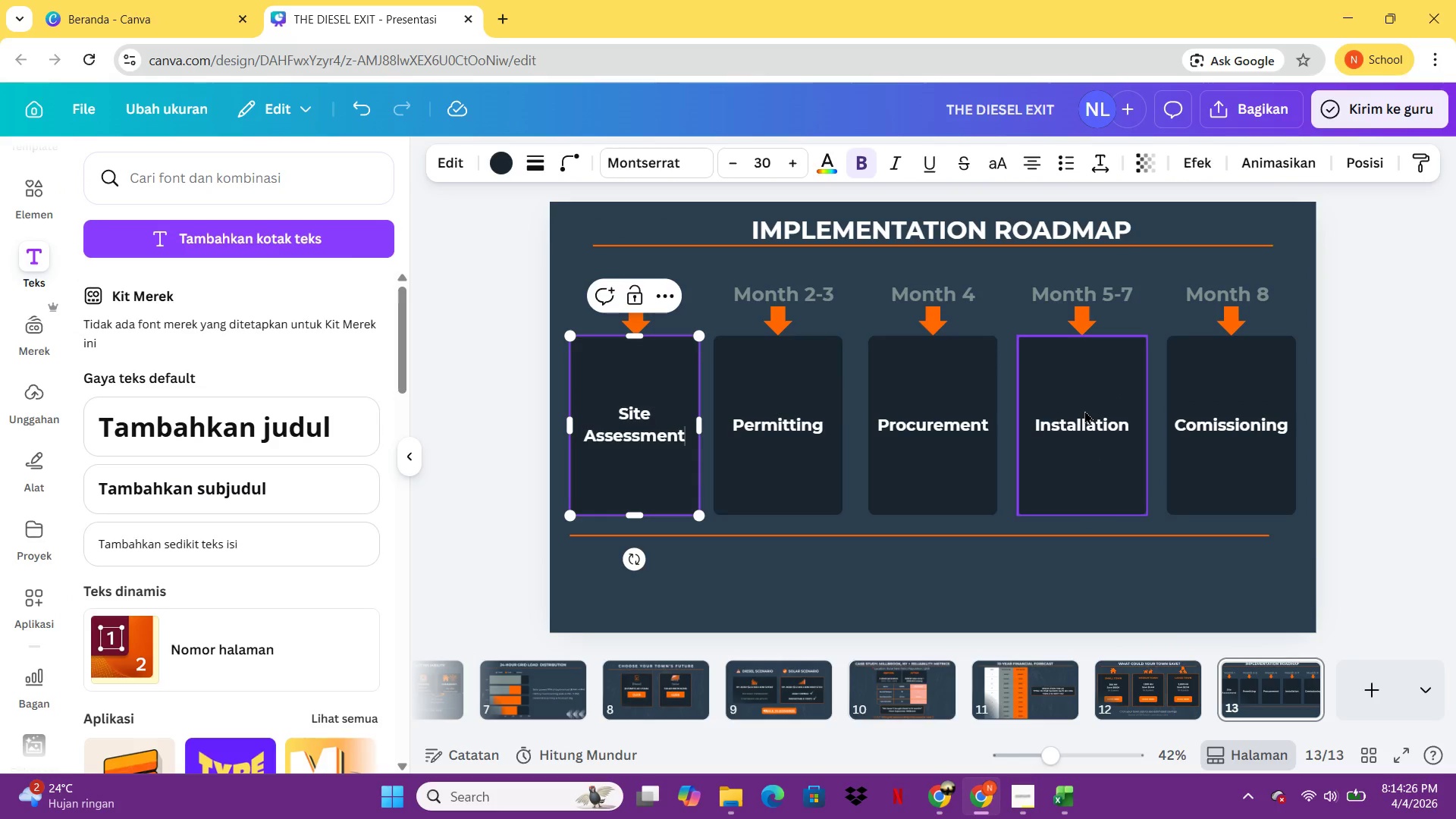 
key(Control+C)
 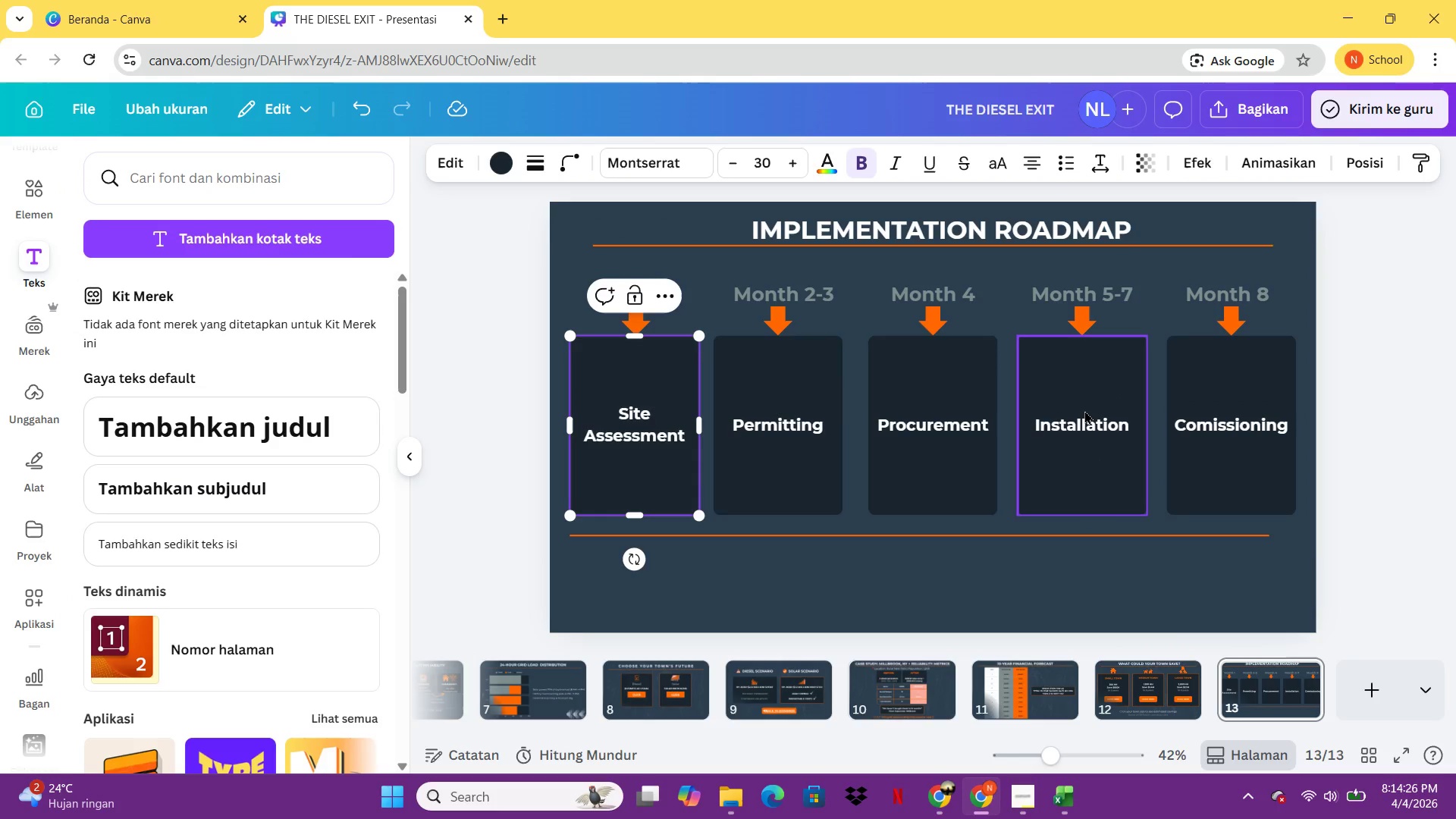 
key(Control+V)
 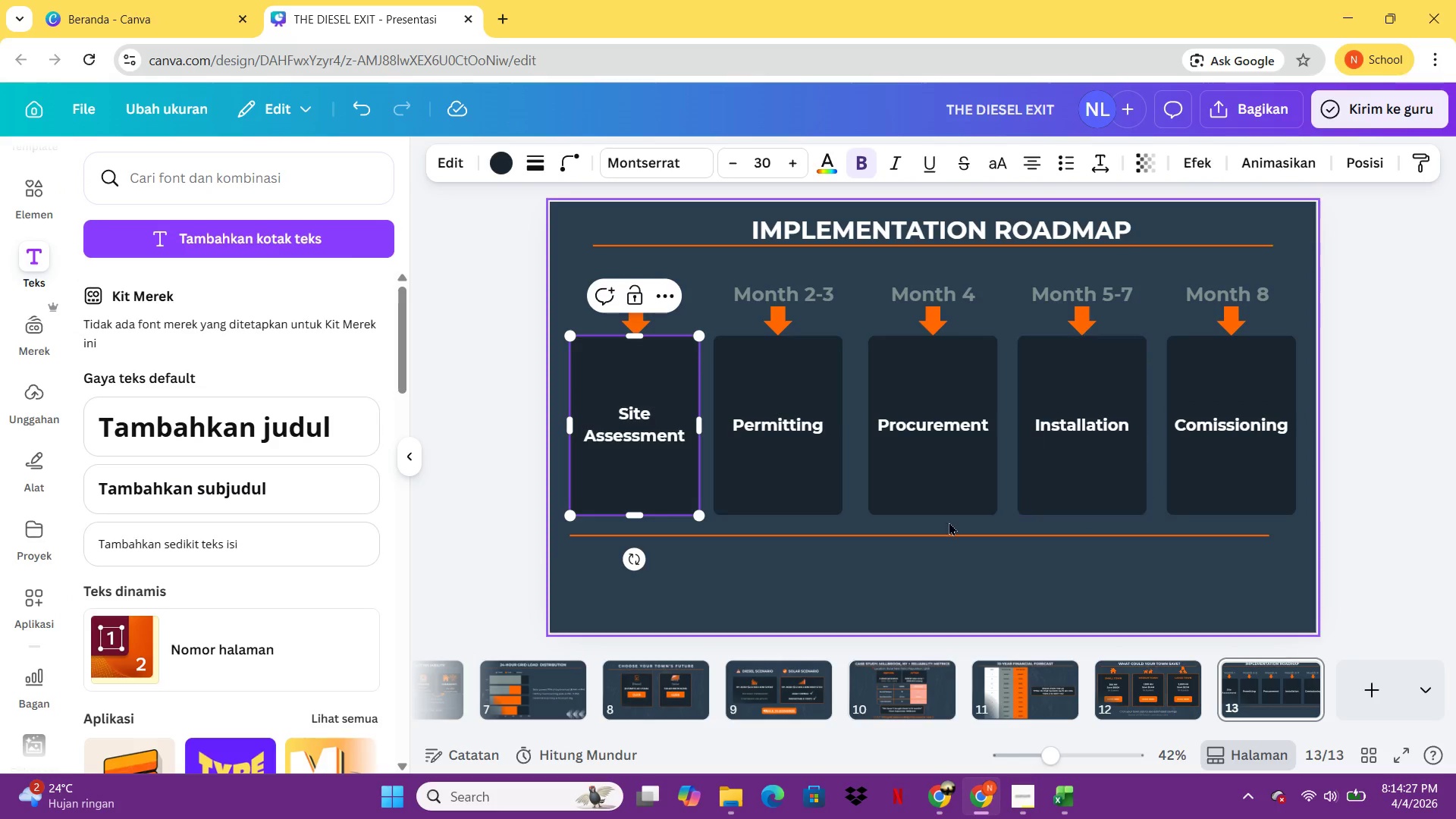 
left_click([890, 606])
 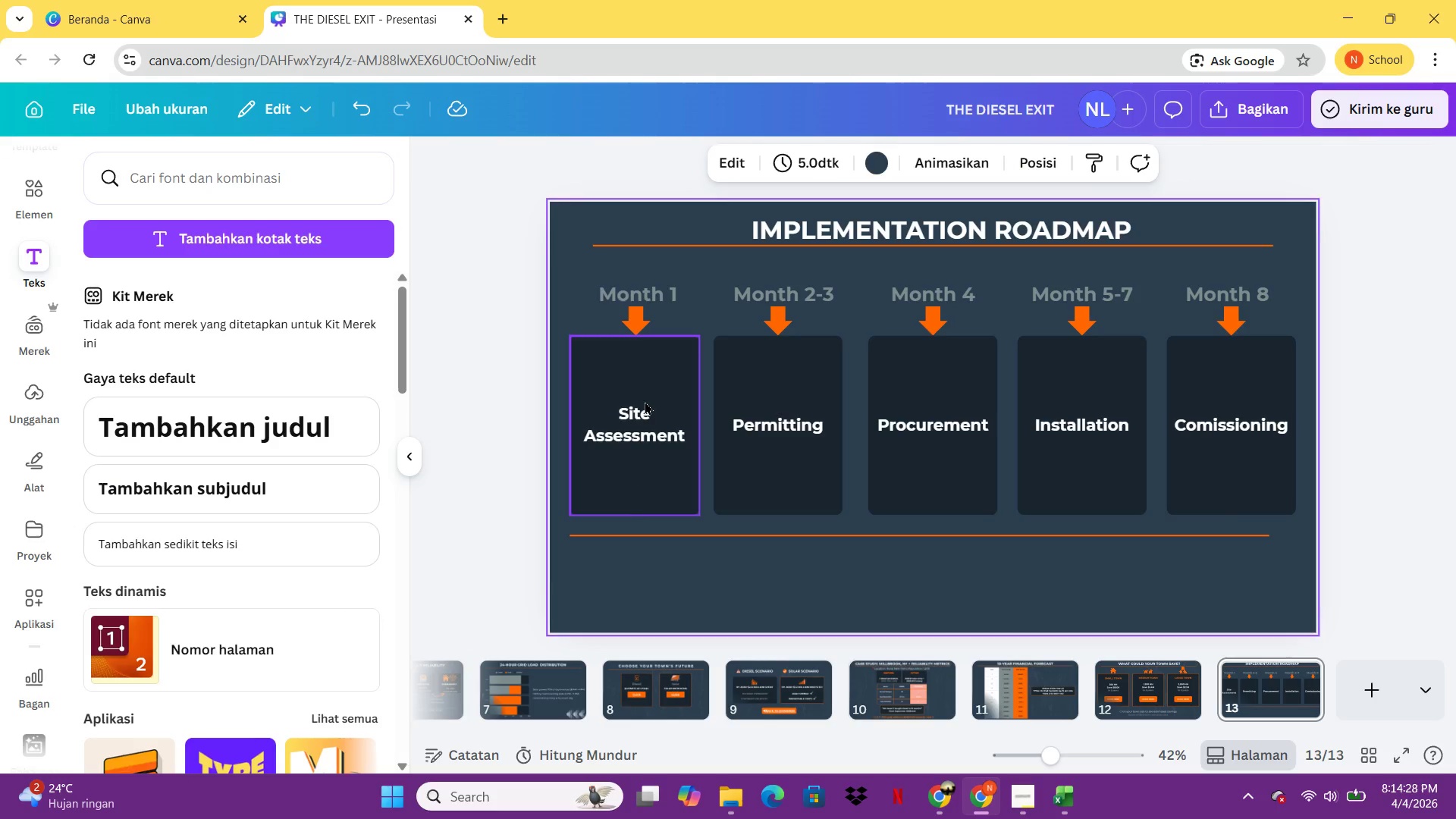 
triple_click([654, 384])
 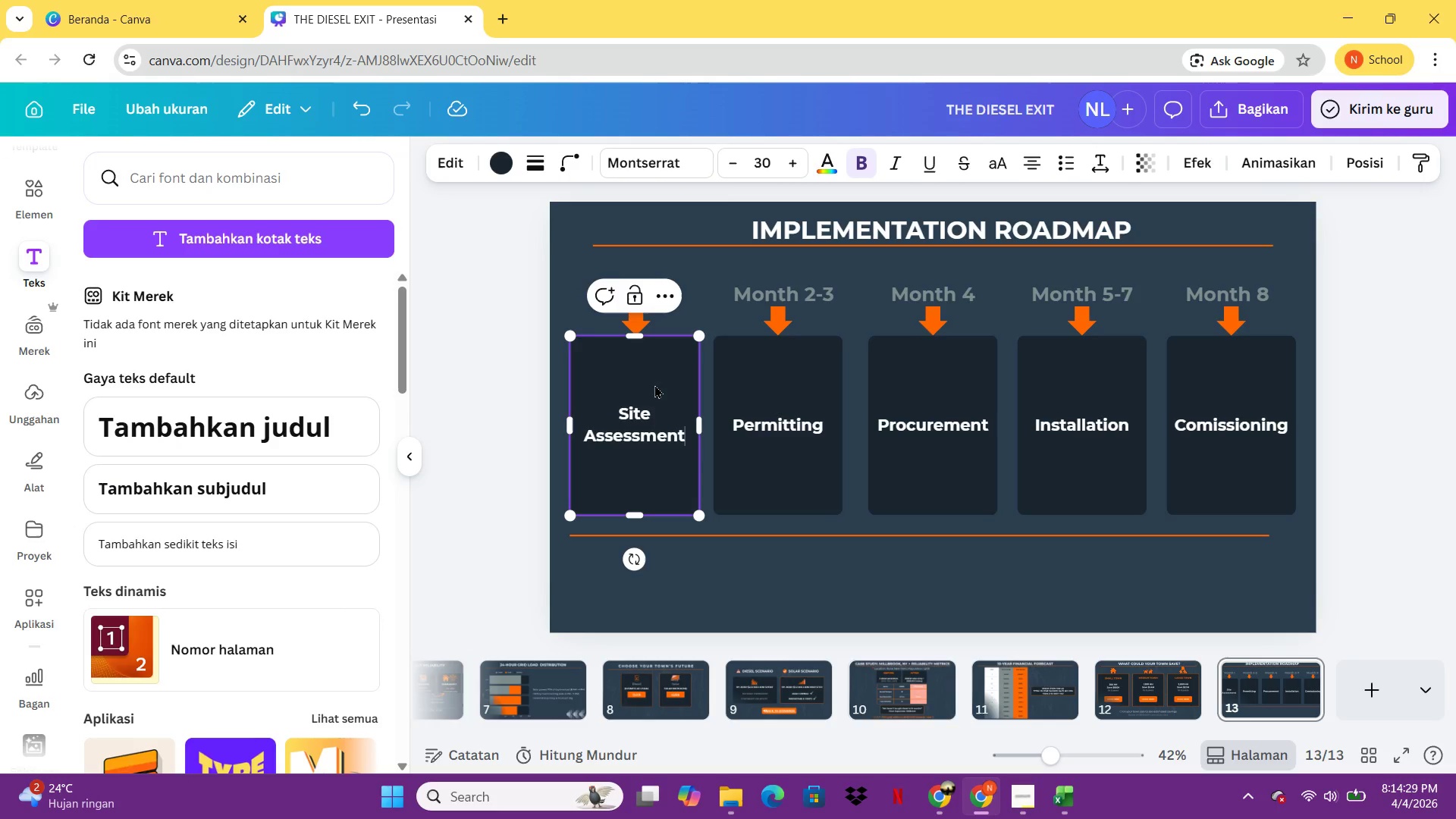 
triple_click([654, 384])
 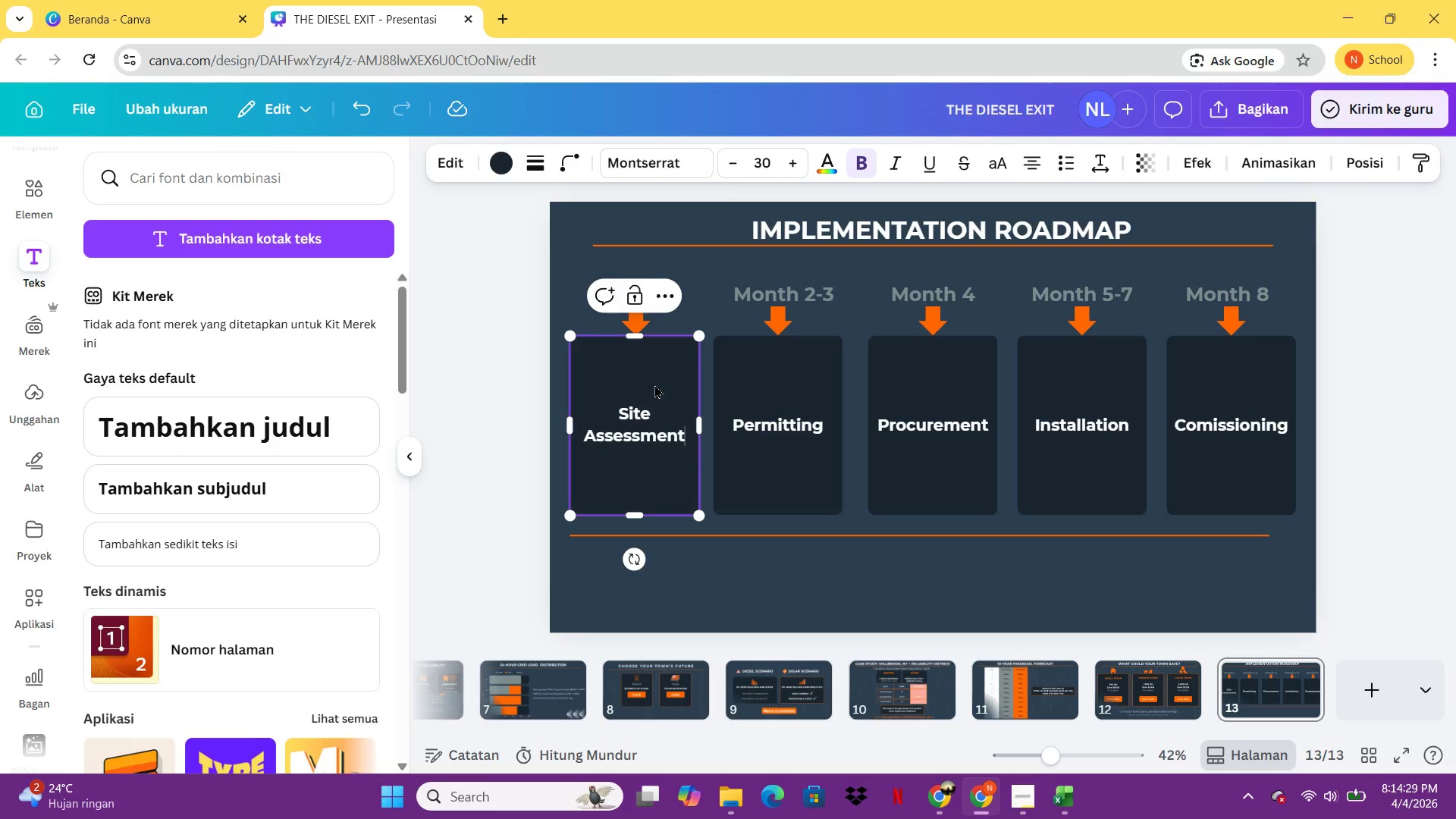 
key(Control+C)
 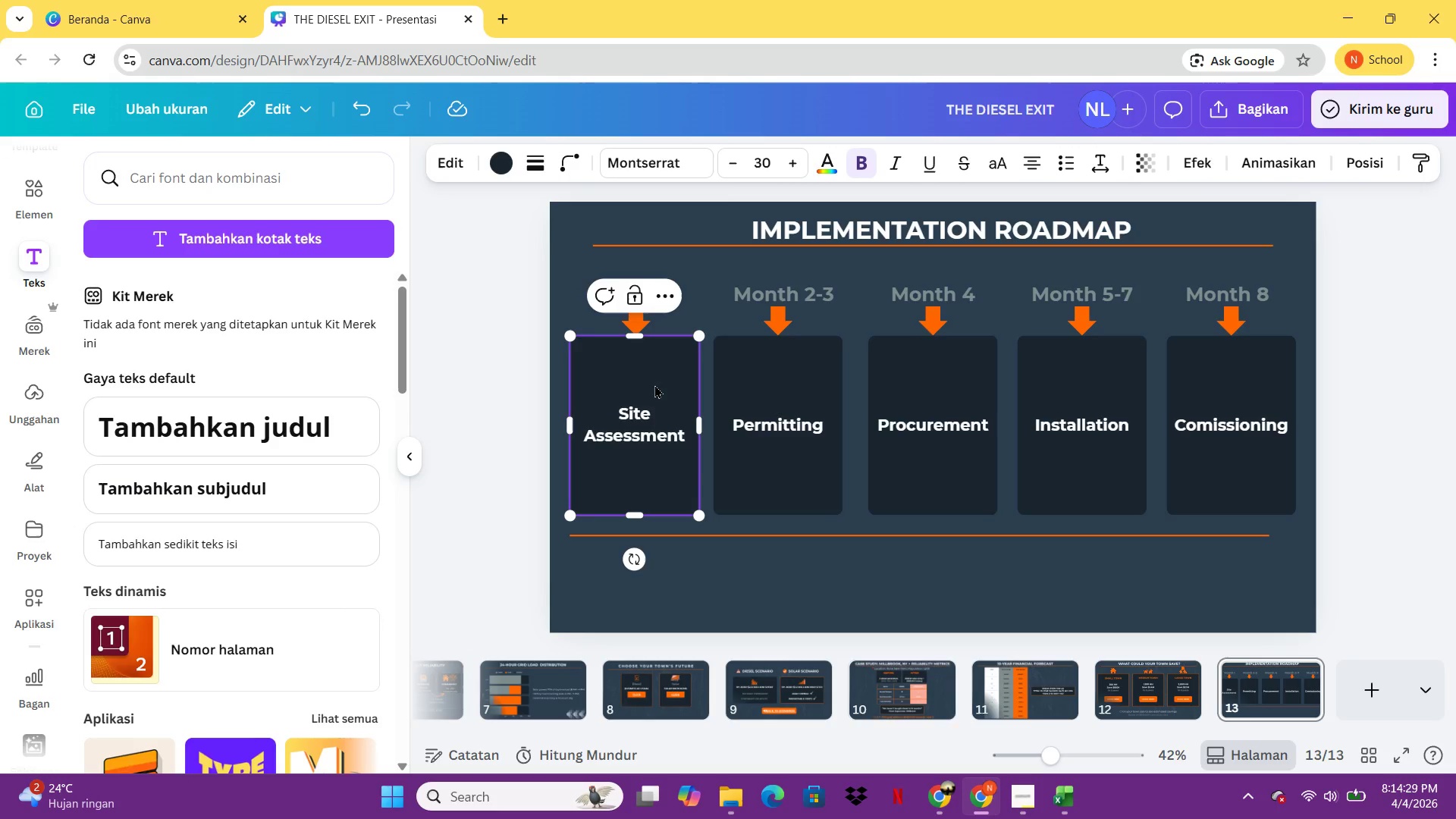 
key(Control+V)
 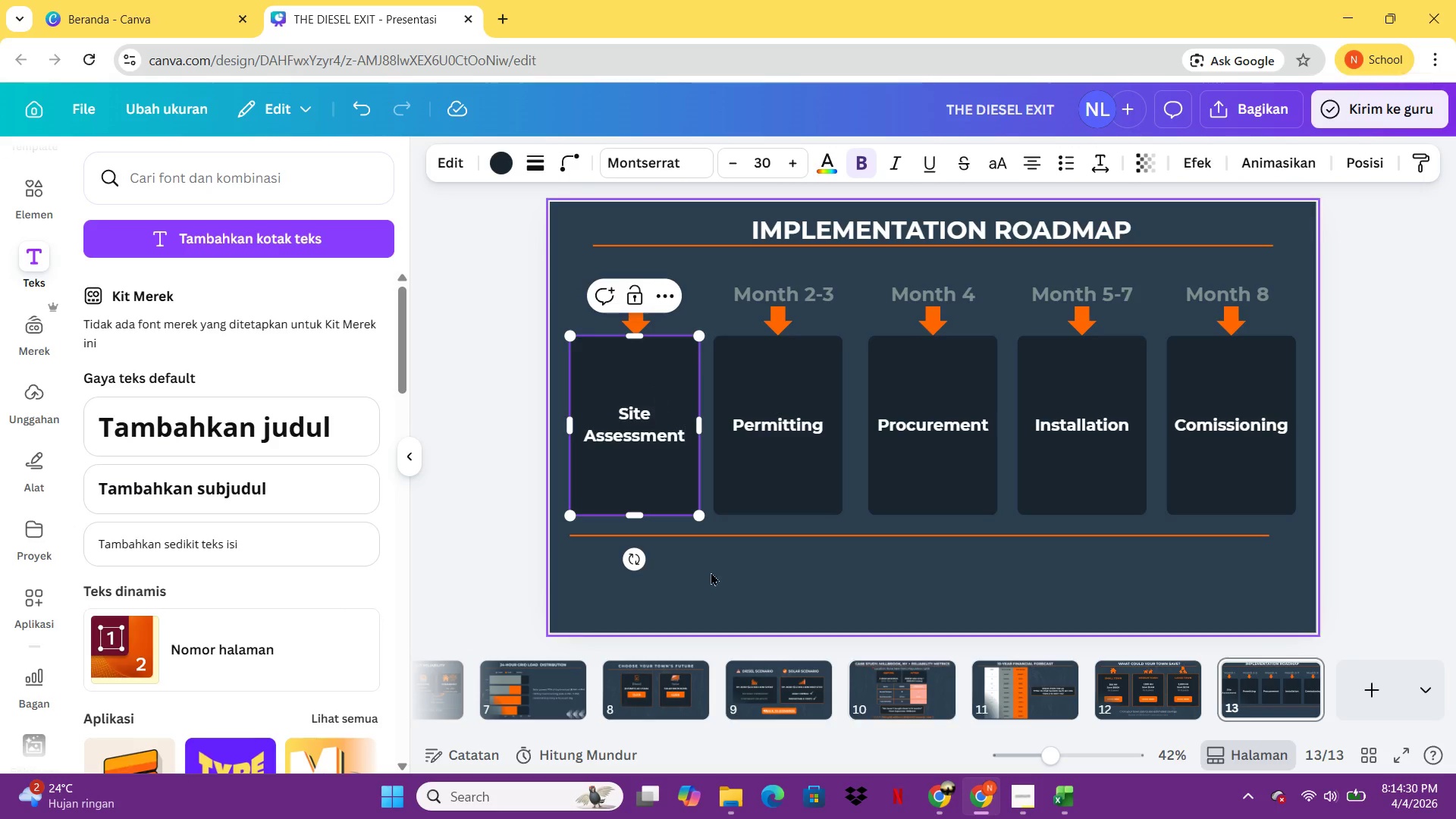 
left_click([711, 572])
 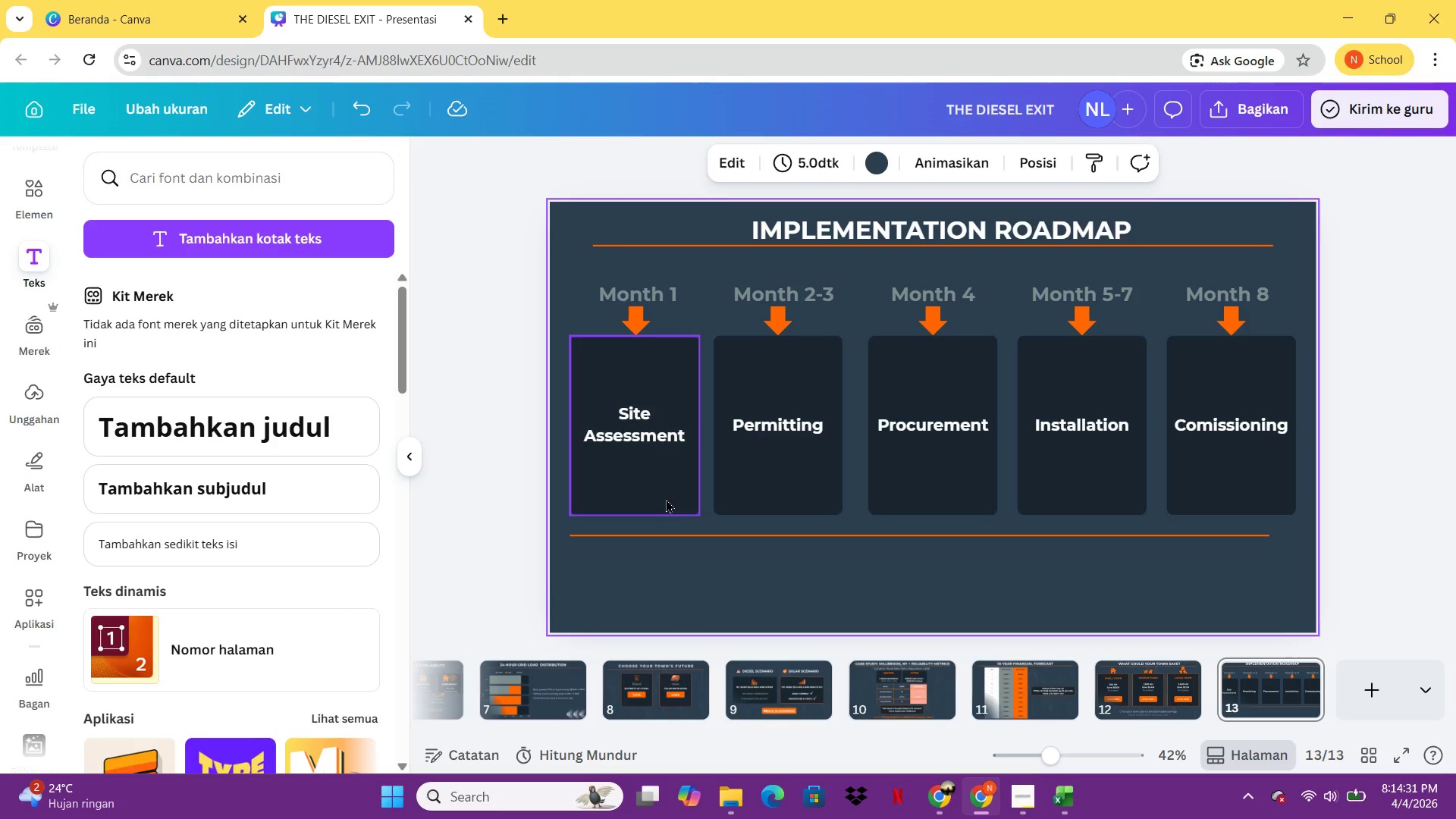 
left_click([664, 495])
 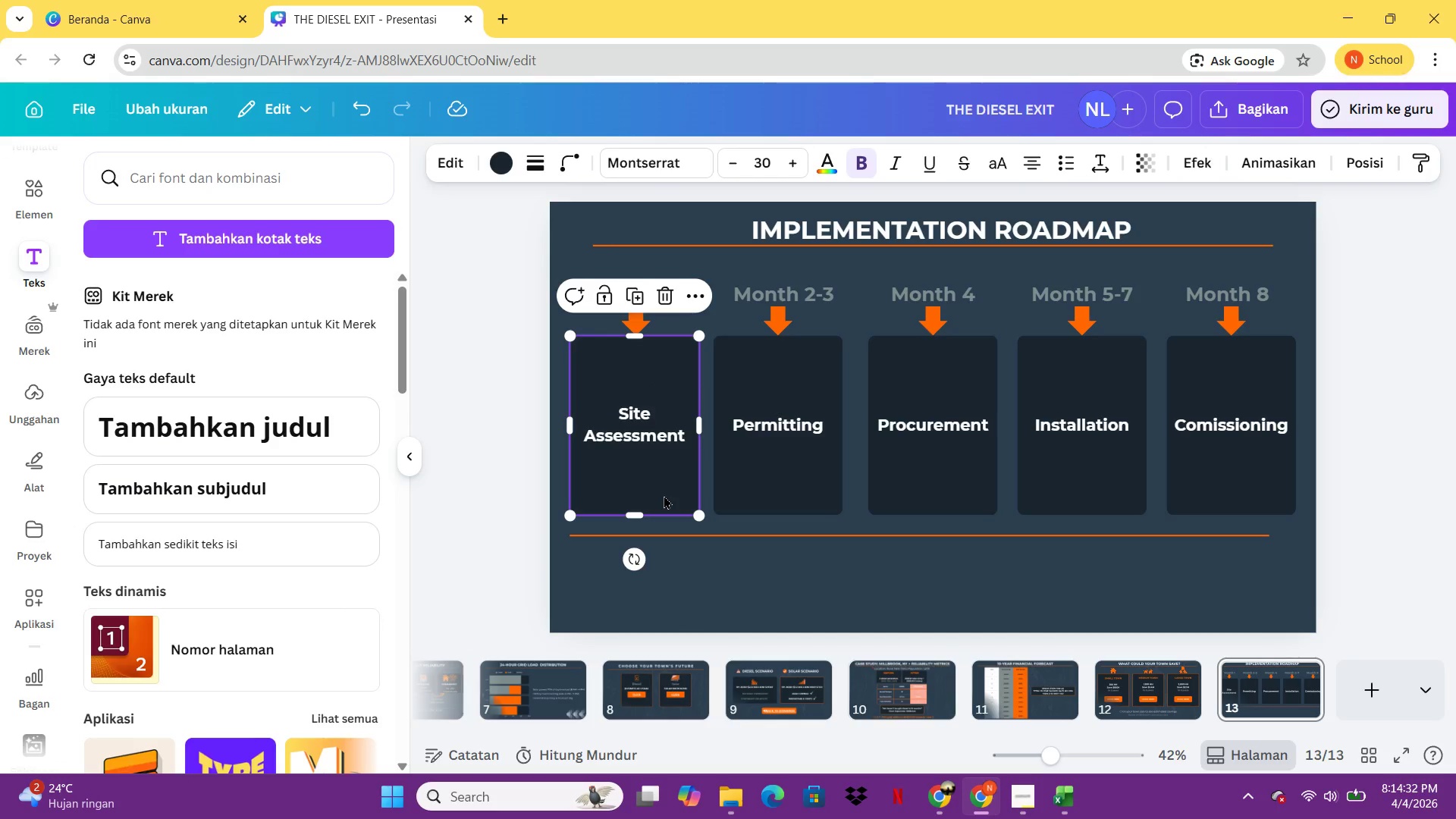 
key(Control+C)
 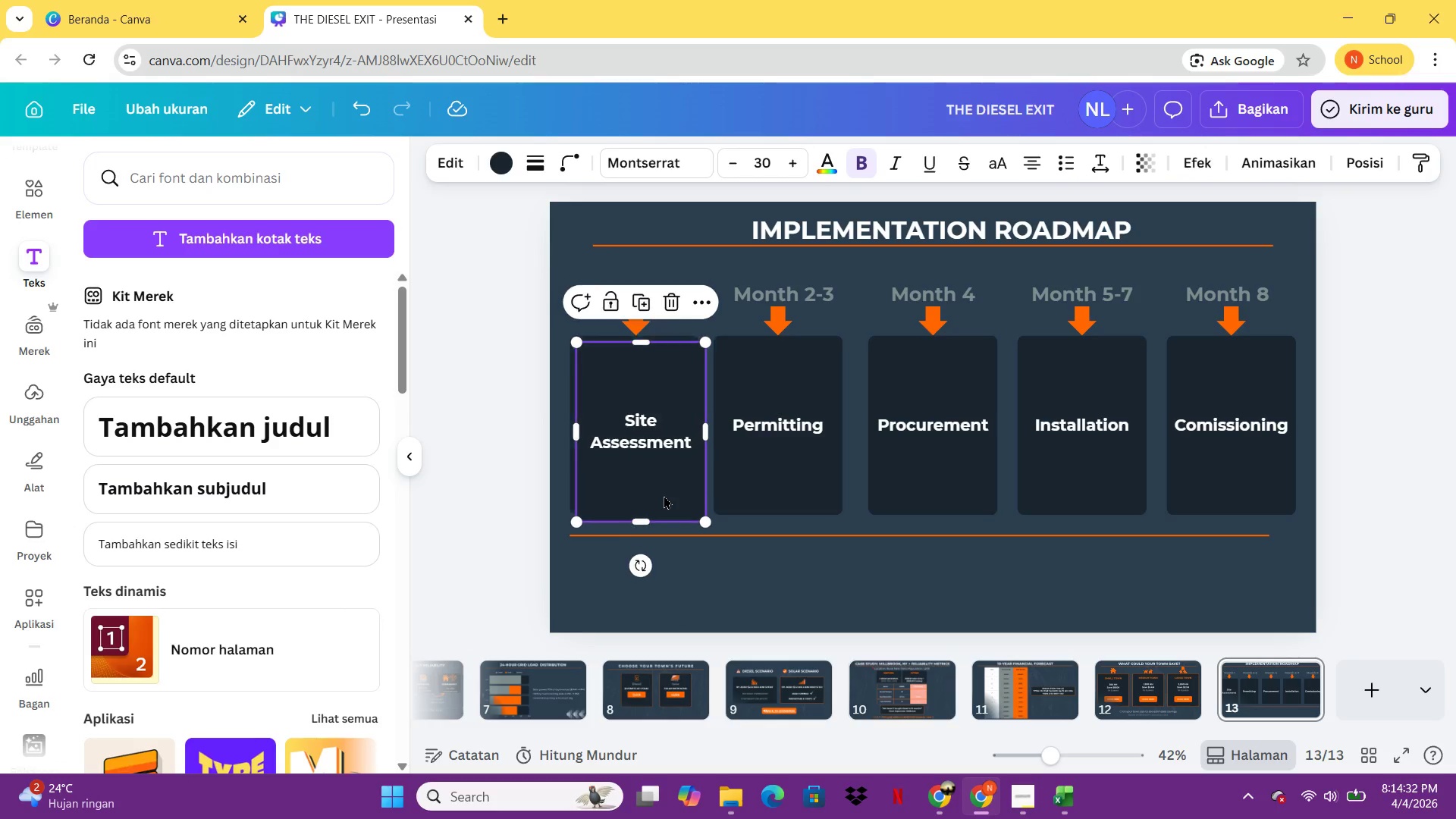 
key(Control+V)
 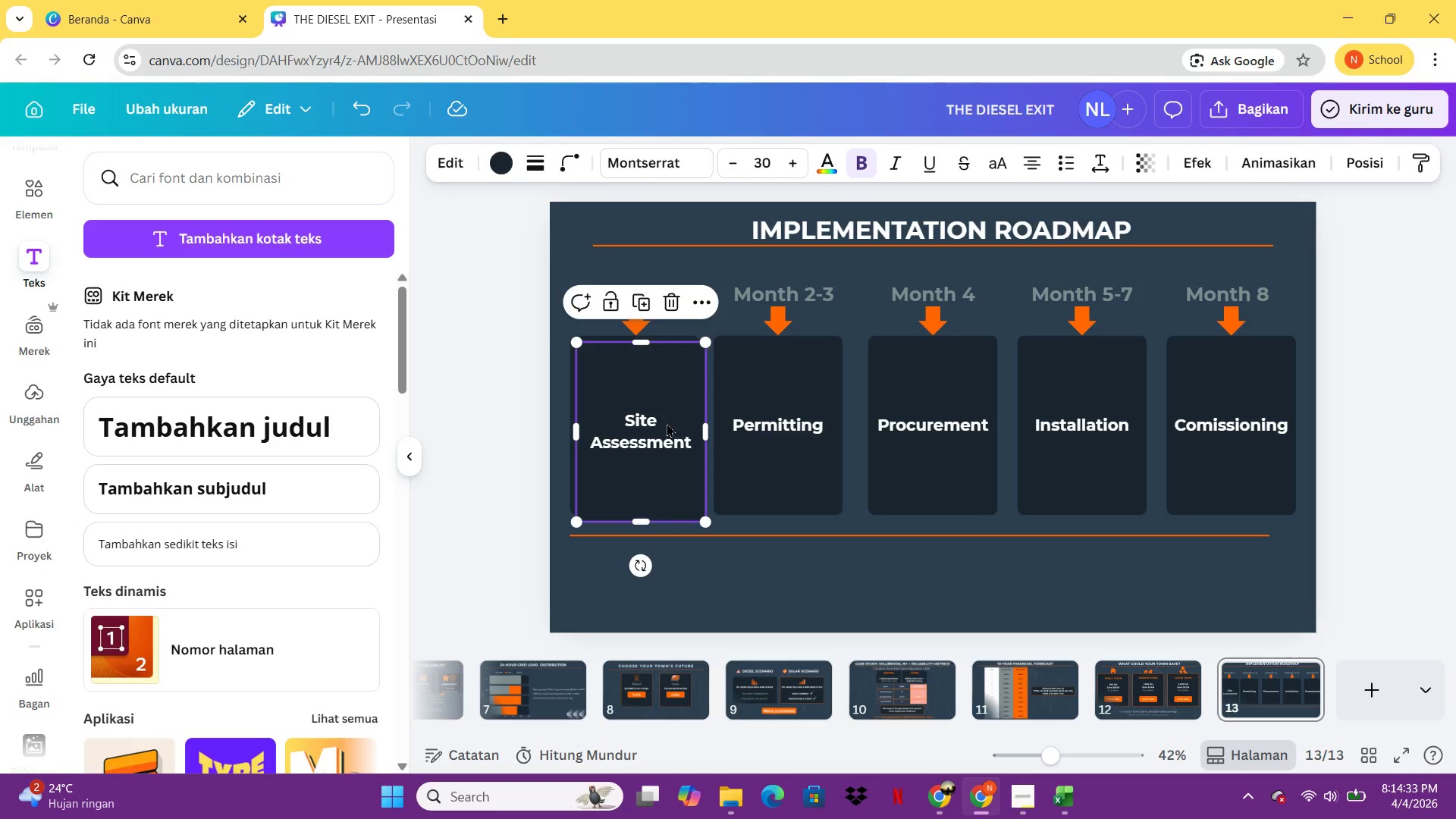 
left_click_drag(start_coordinate=[665, 423], to_coordinate=[807, 524])
 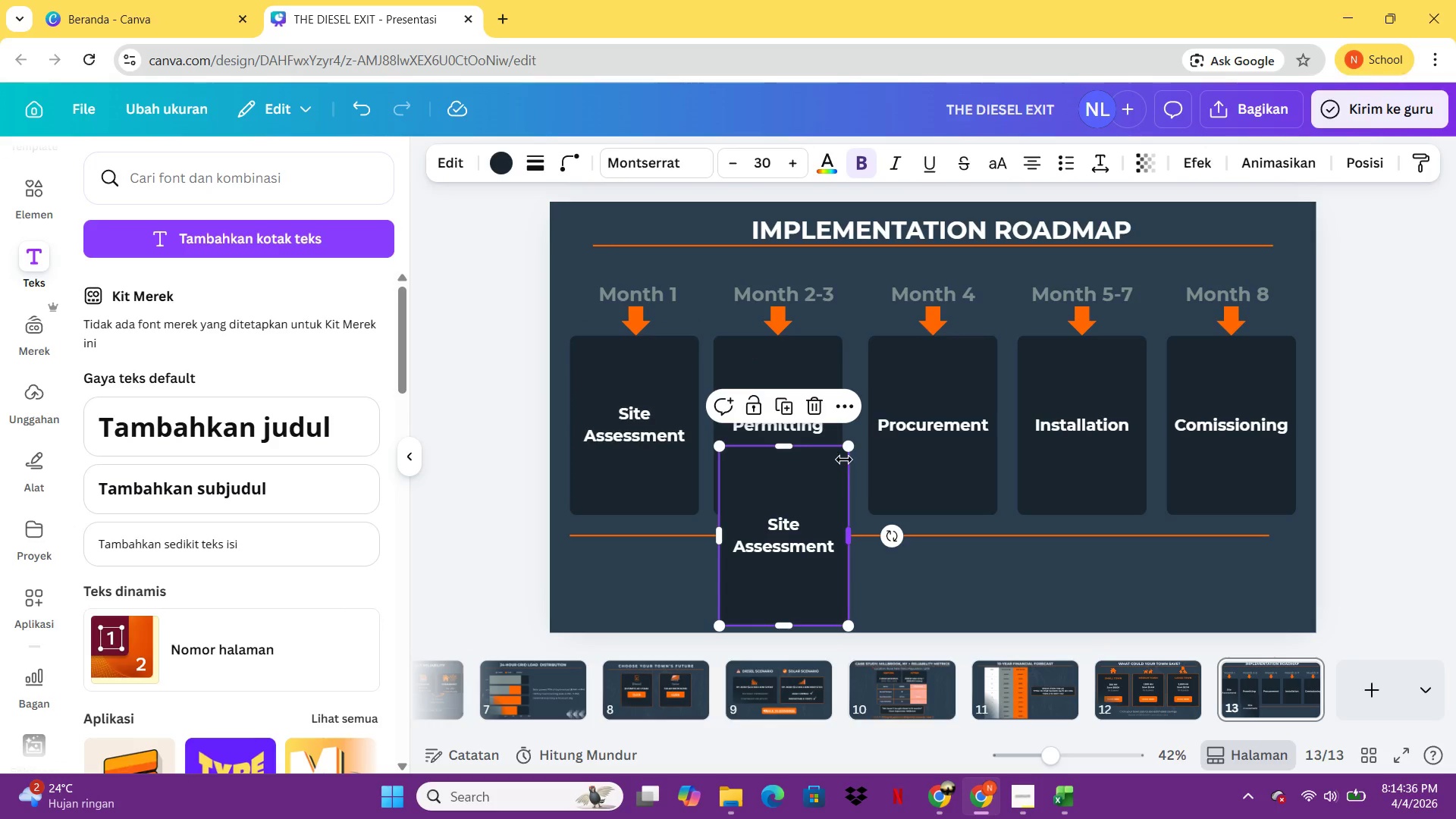 
left_click([669, 389])
 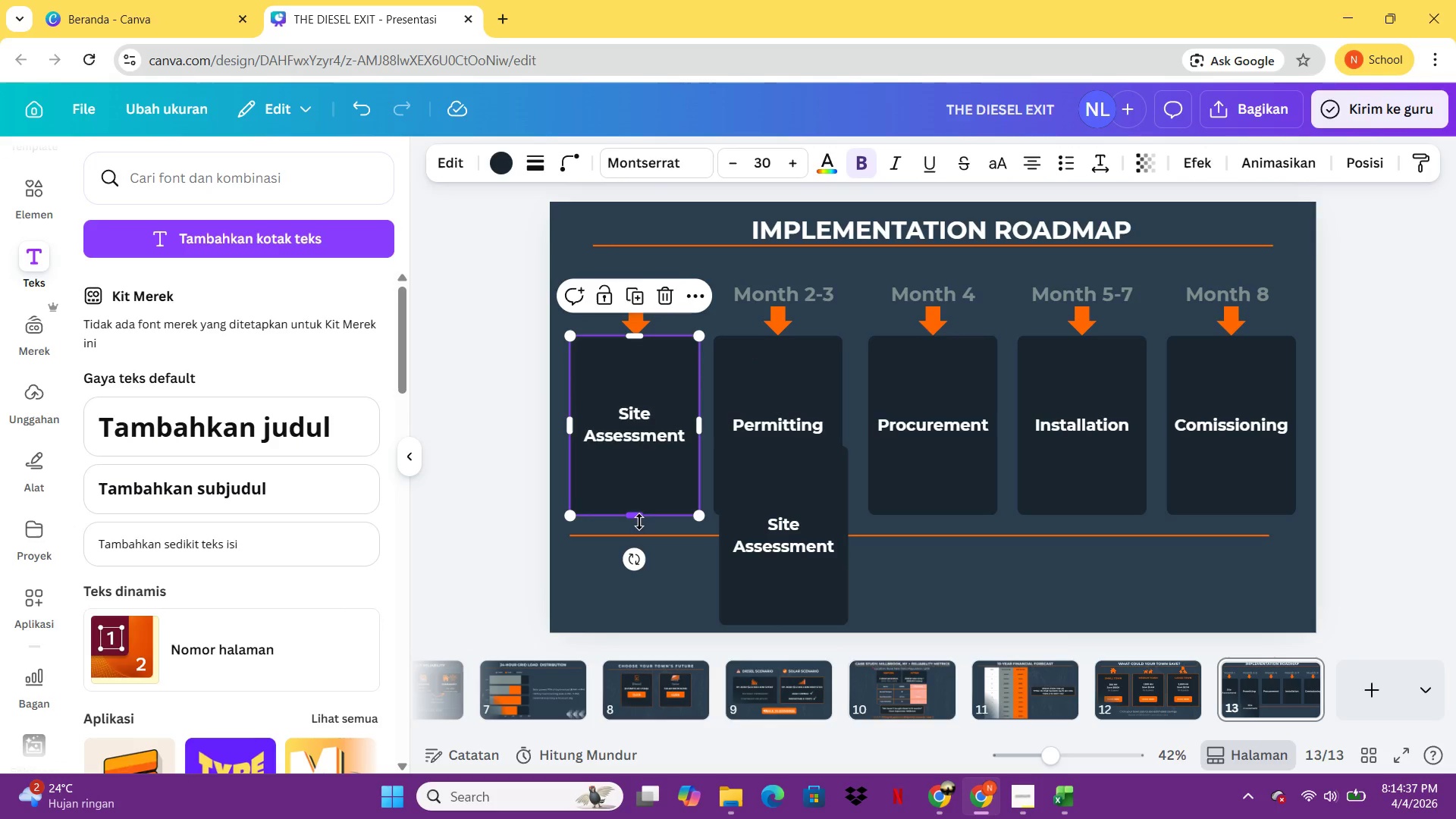 
left_click_drag(start_coordinate=[639, 516], to_coordinate=[641, 460])
 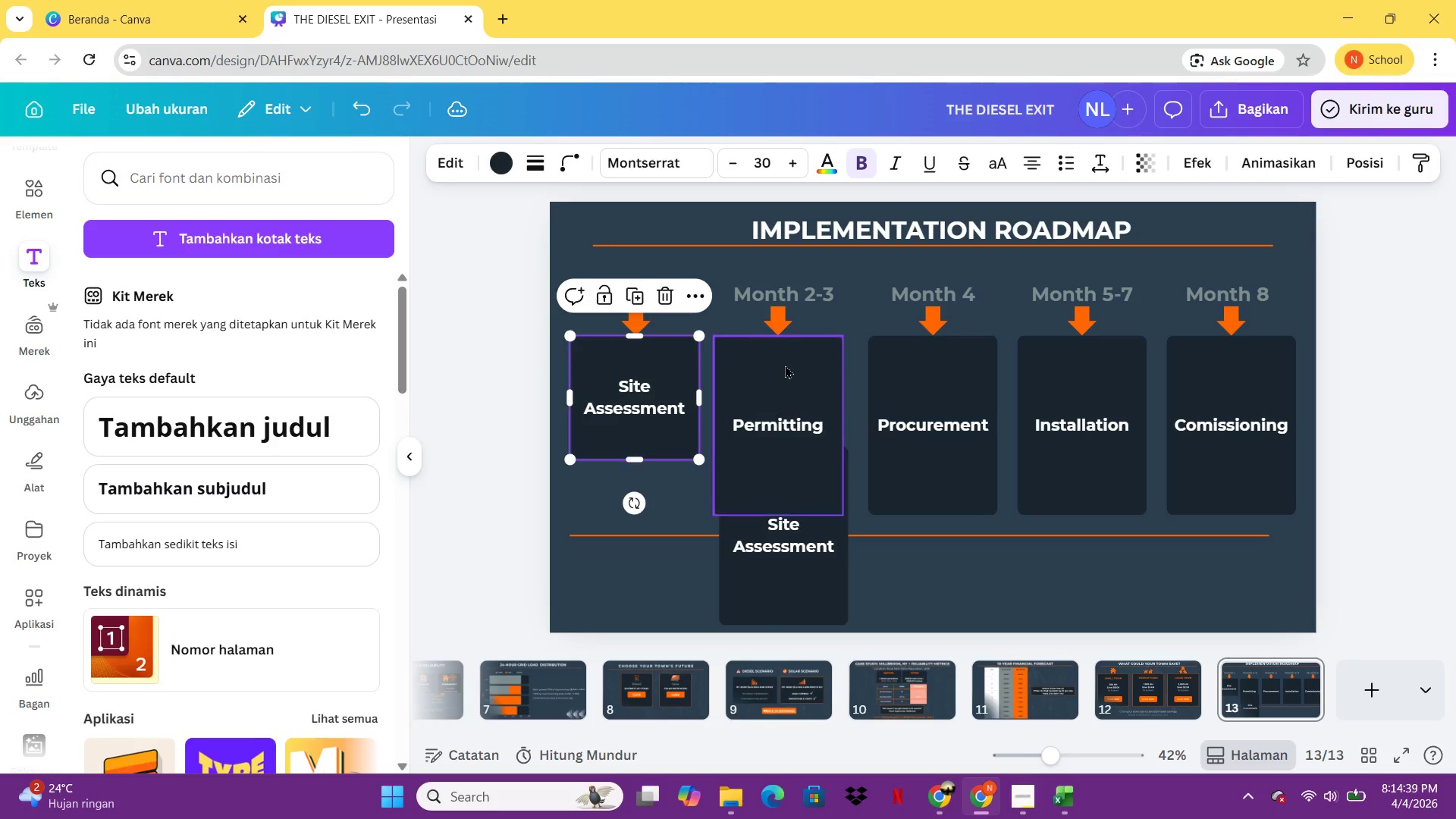 
left_click([785, 365])
 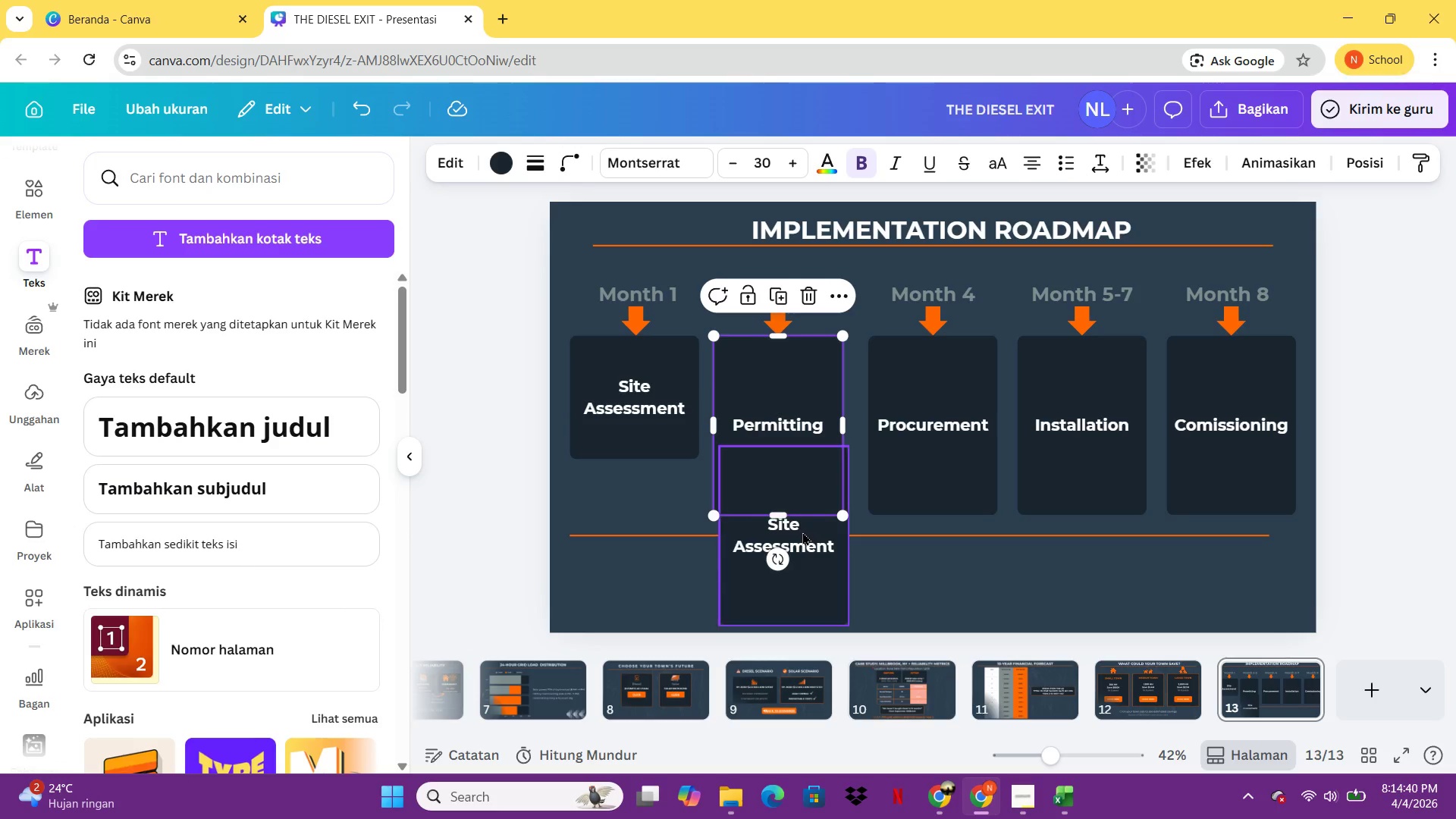 
key(Delete)
 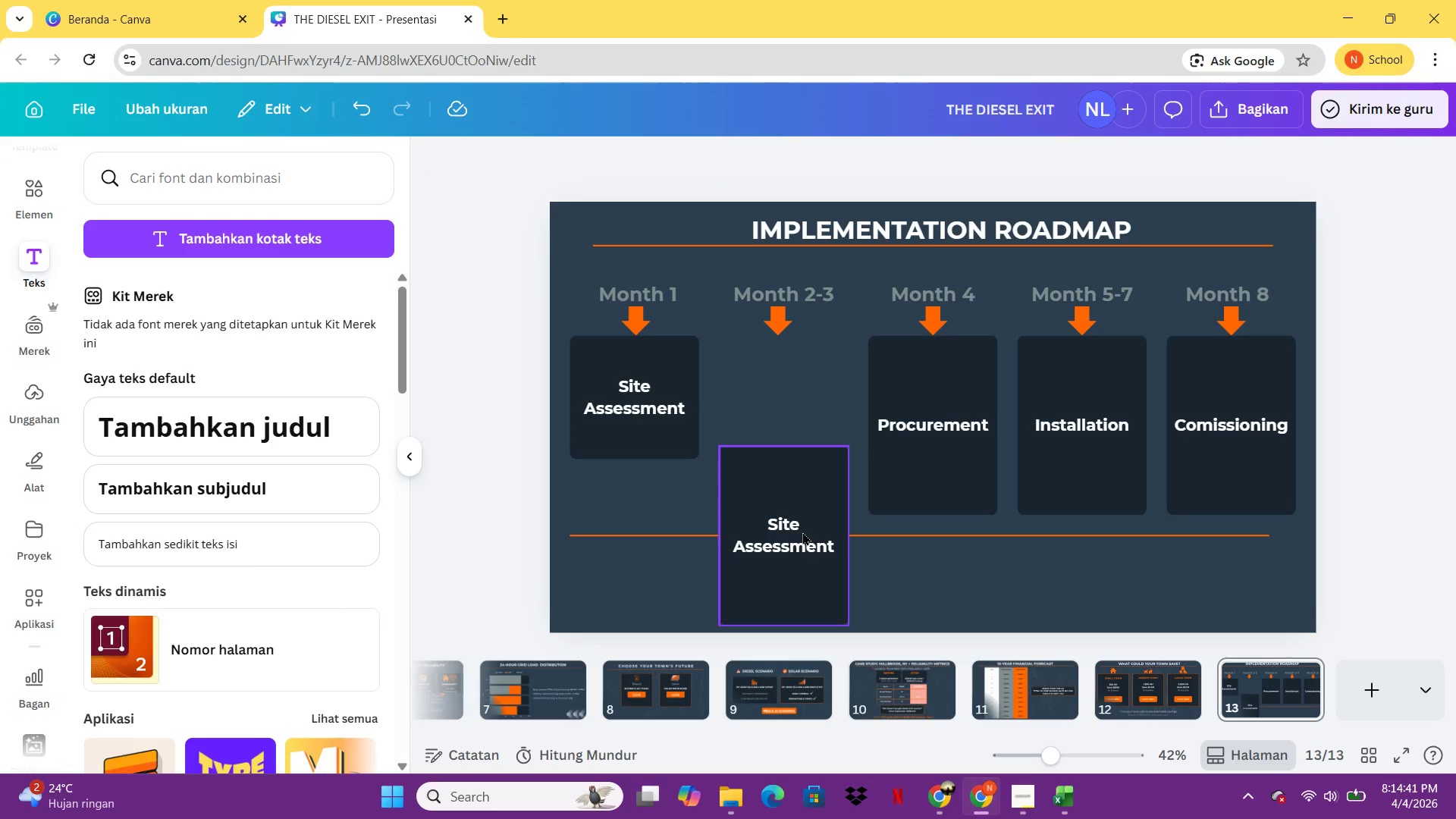 
key(Control+Z)
 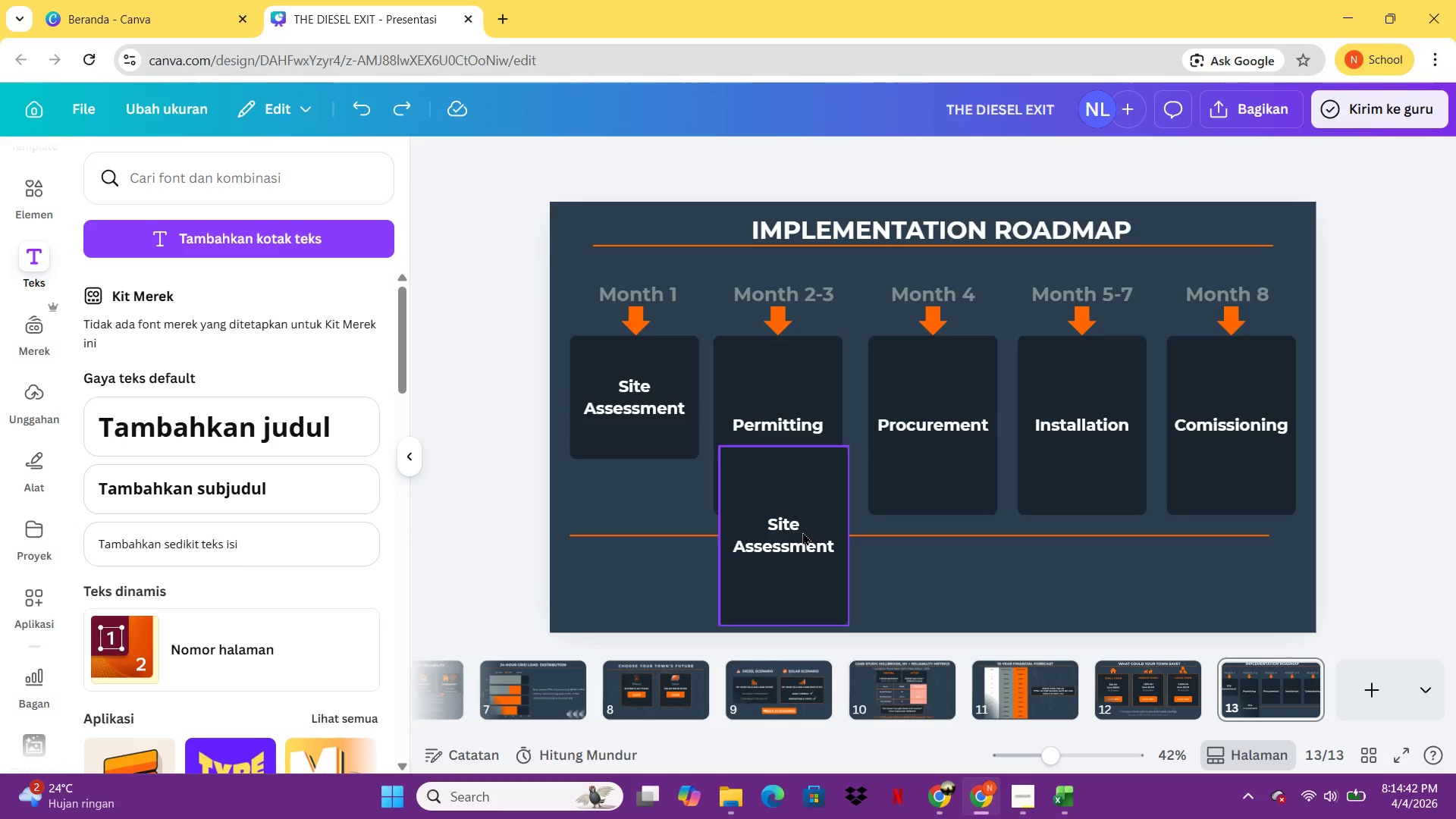 
left_click([802, 532])
 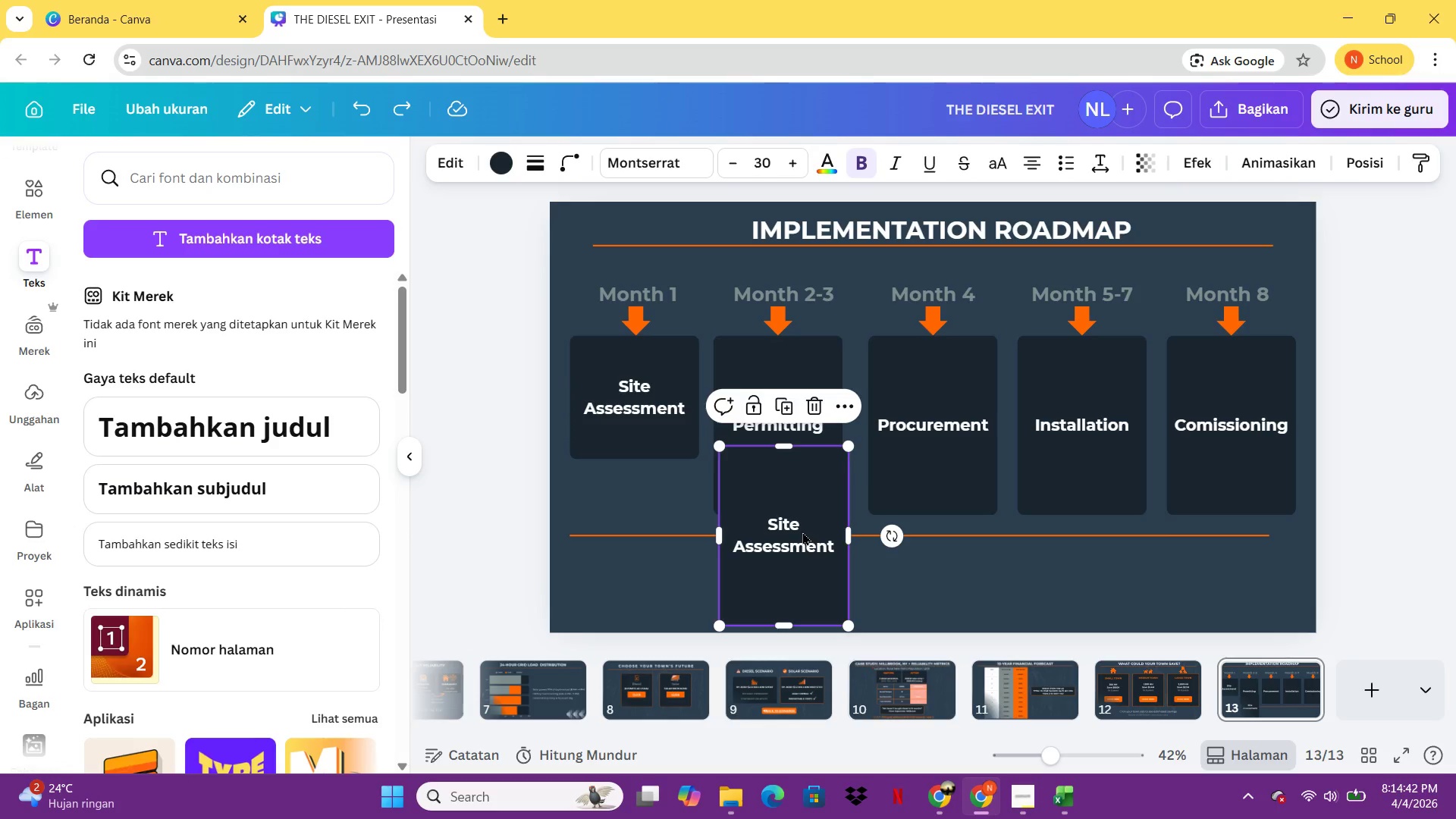 
key(Delete)
 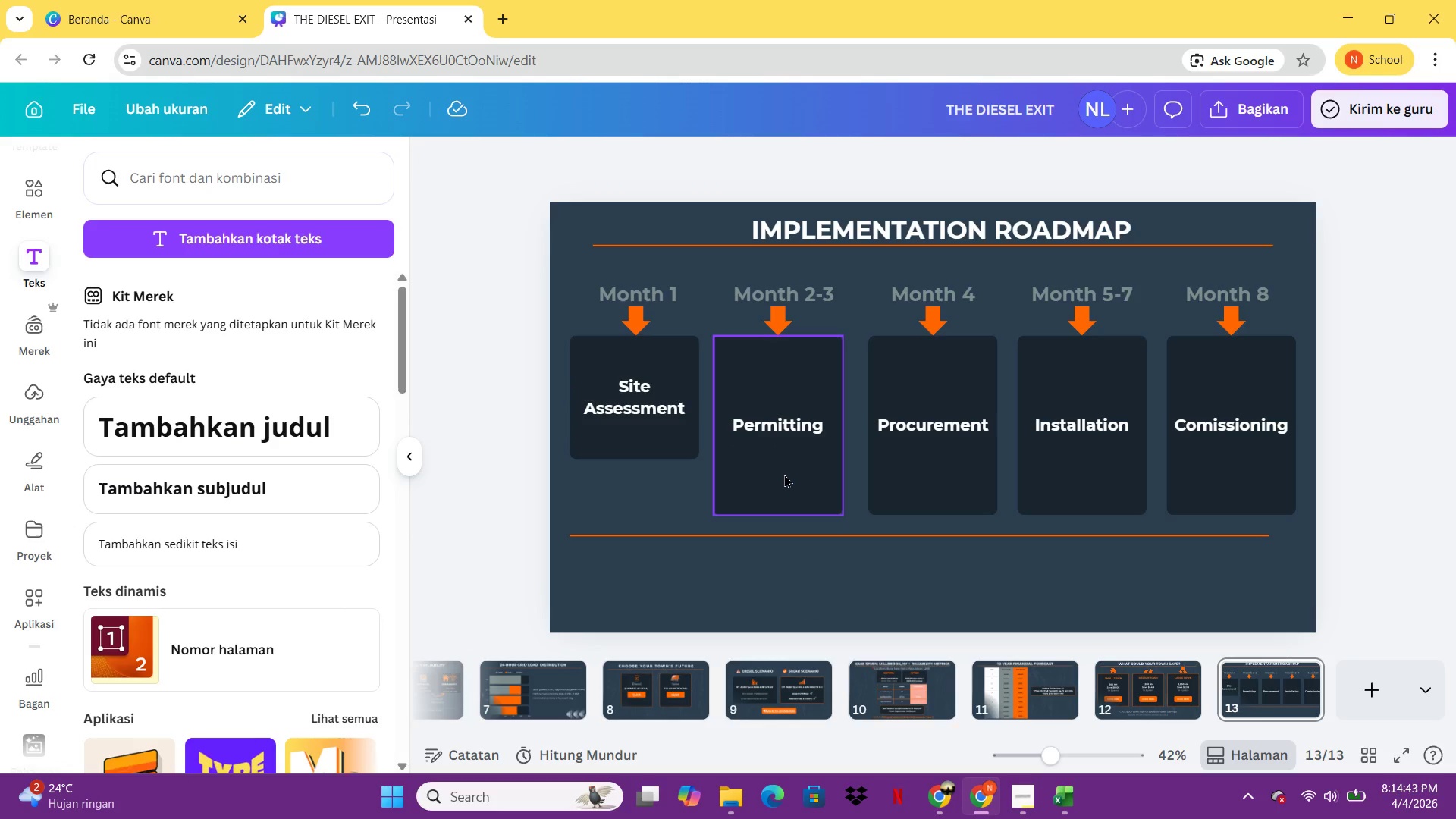 
left_click([784, 474])
 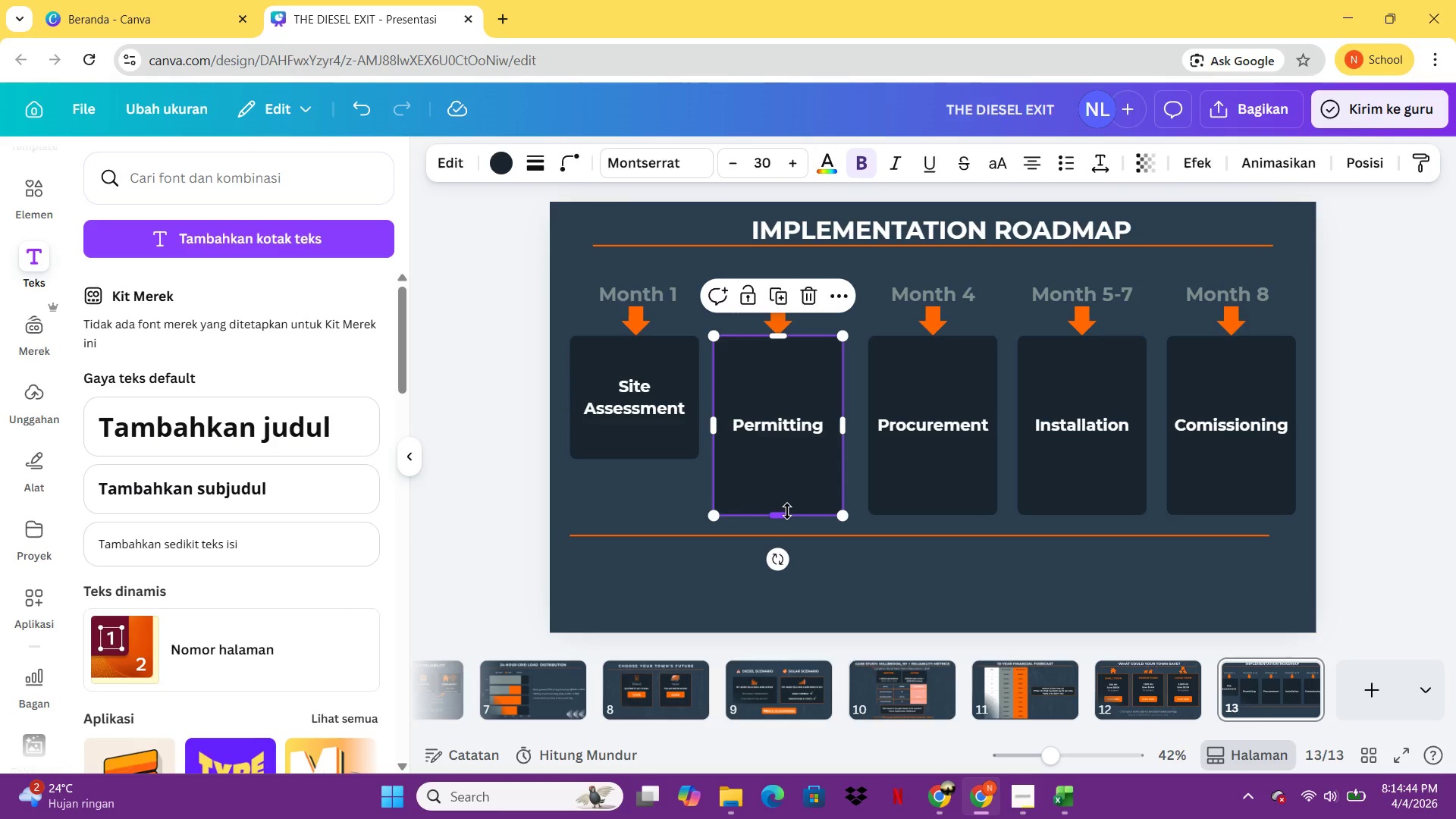 
left_click_drag(start_coordinate=[784, 511], to_coordinate=[790, 457])
 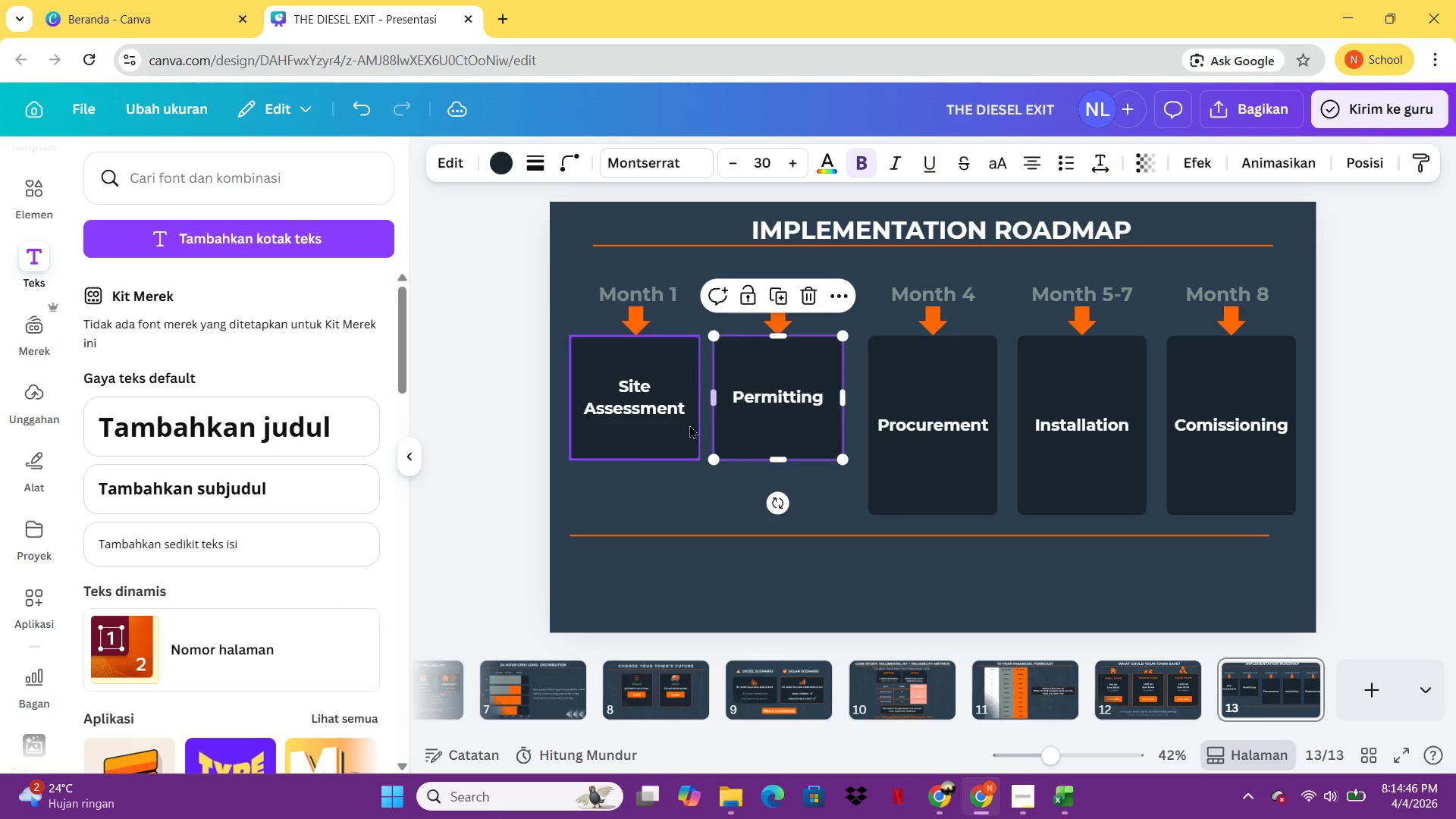 
left_click([683, 425])
 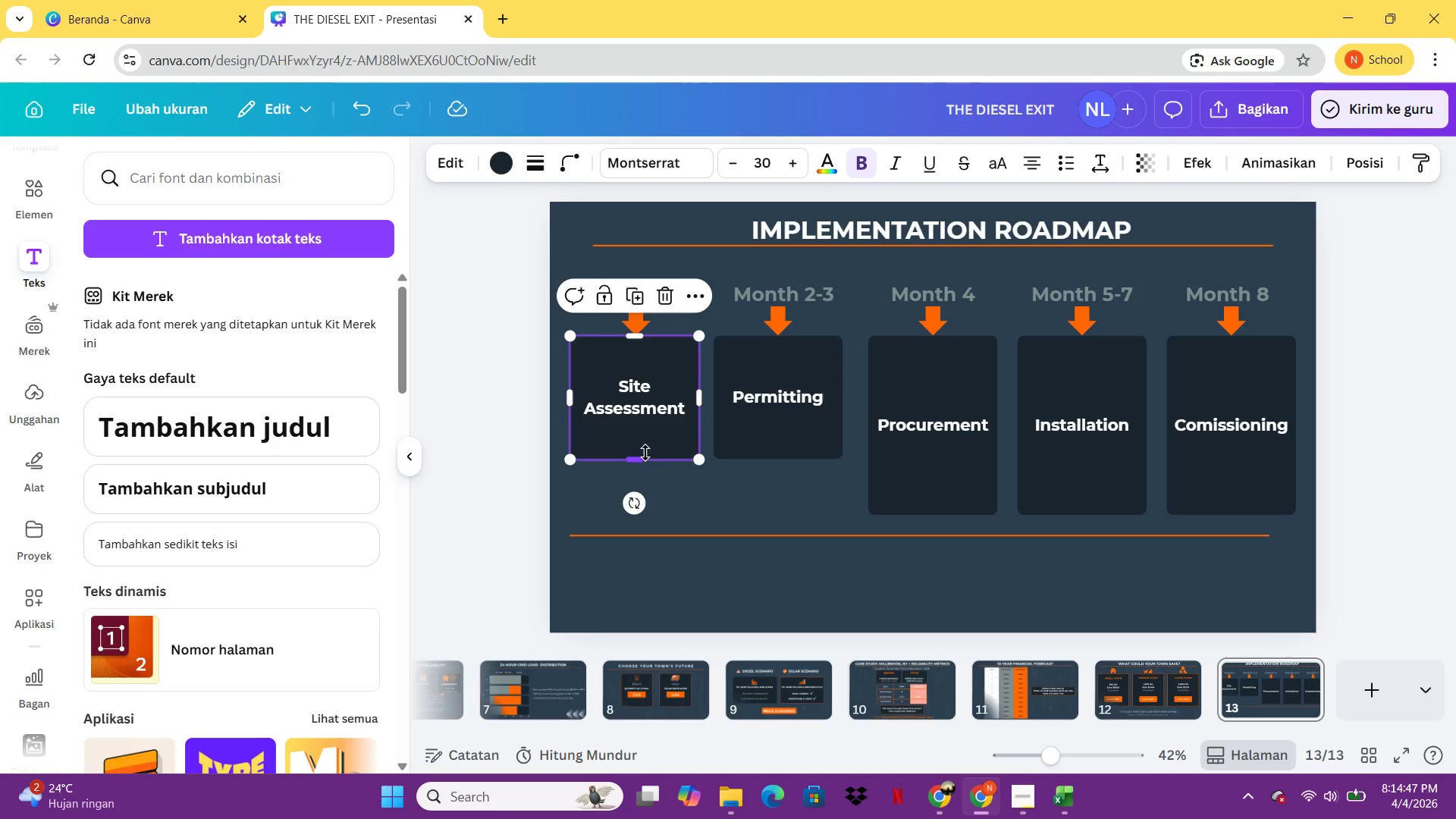 
left_click_drag(start_coordinate=[643, 459], to_coordinate=[644, 428])
 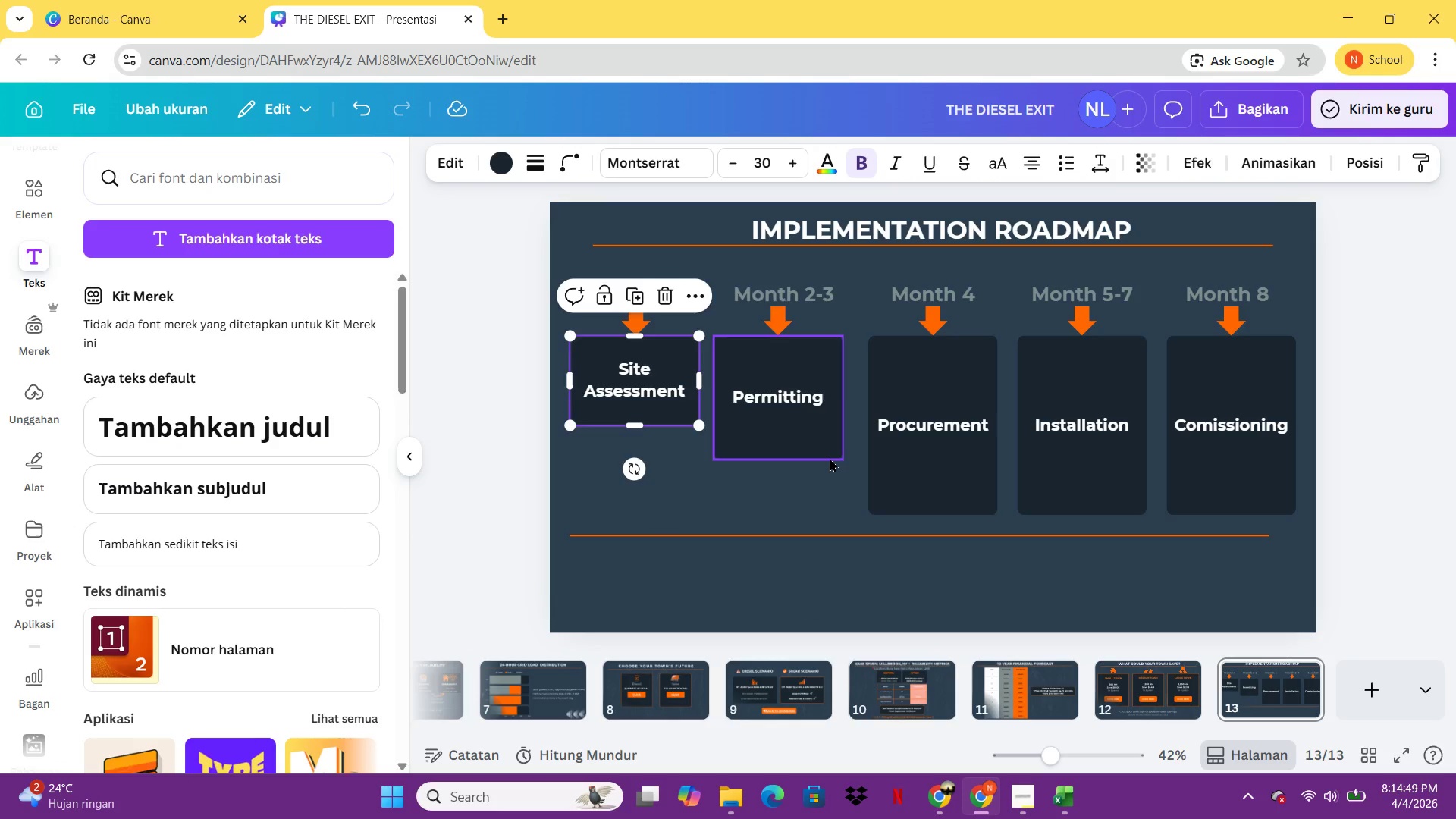 
left_click([830, 458])
 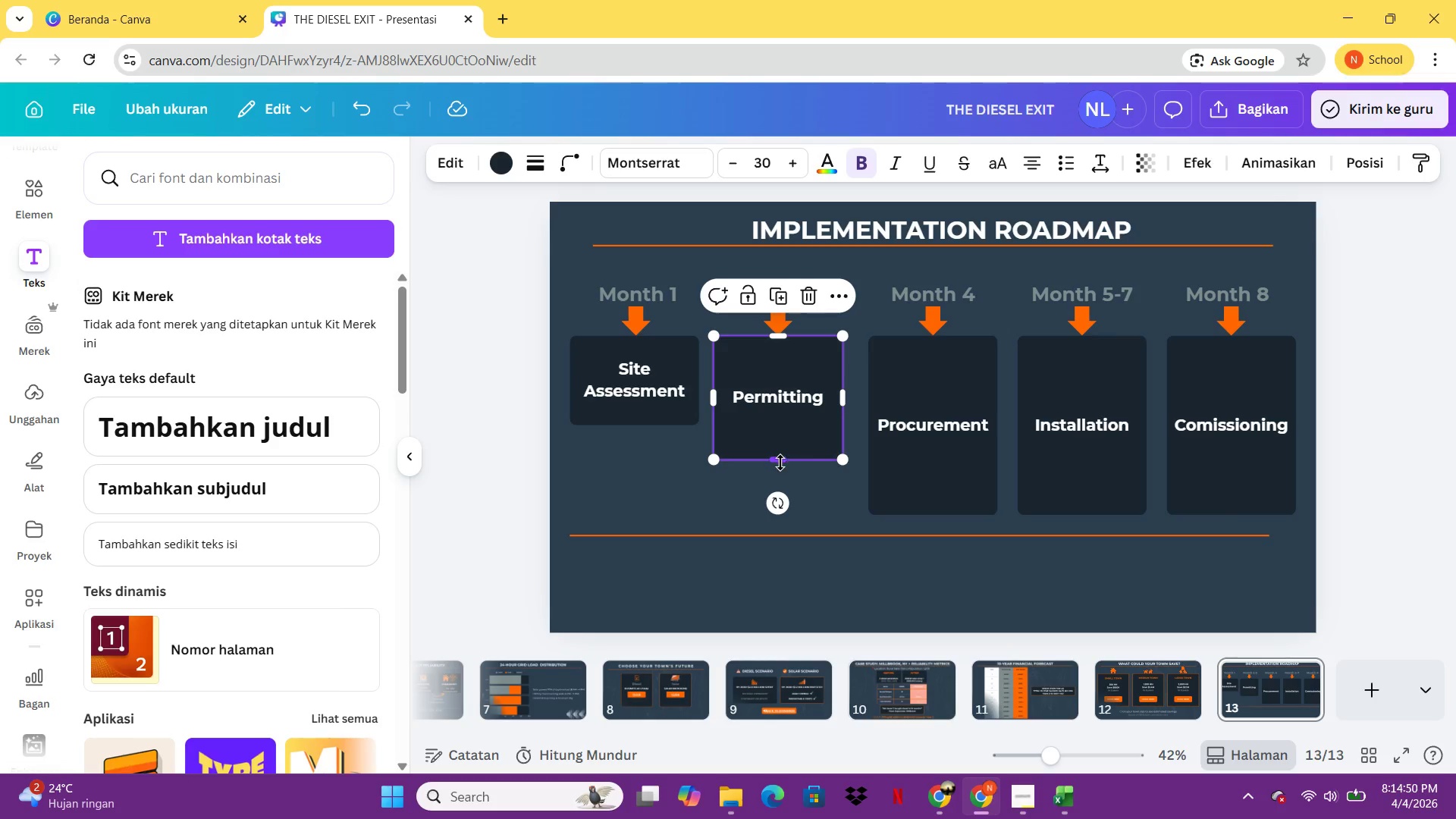 
left_click_drag(start_coordinate=[780, 463], to_coordinate=[779, 431])
 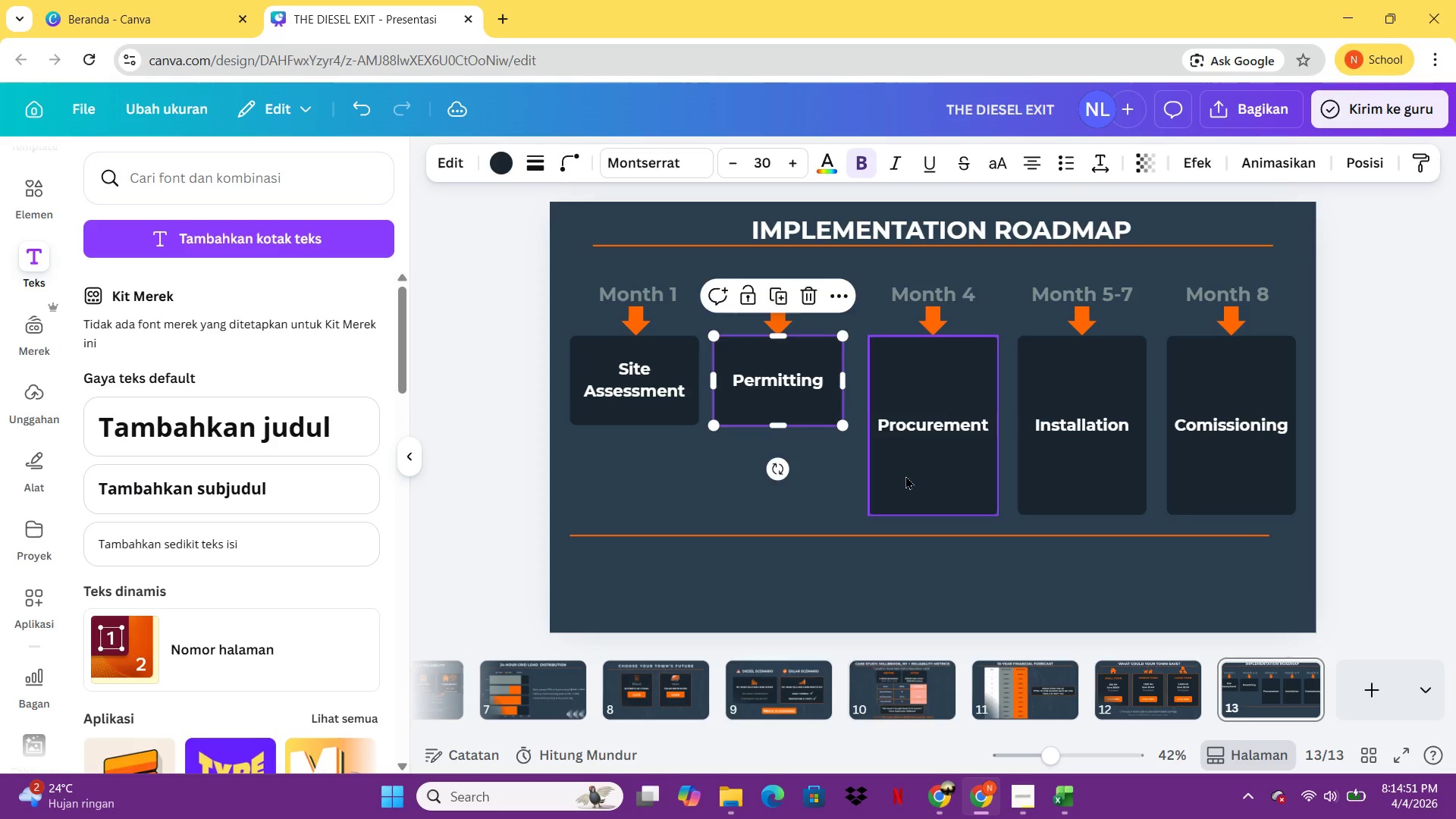 
left_click([906, 475])
 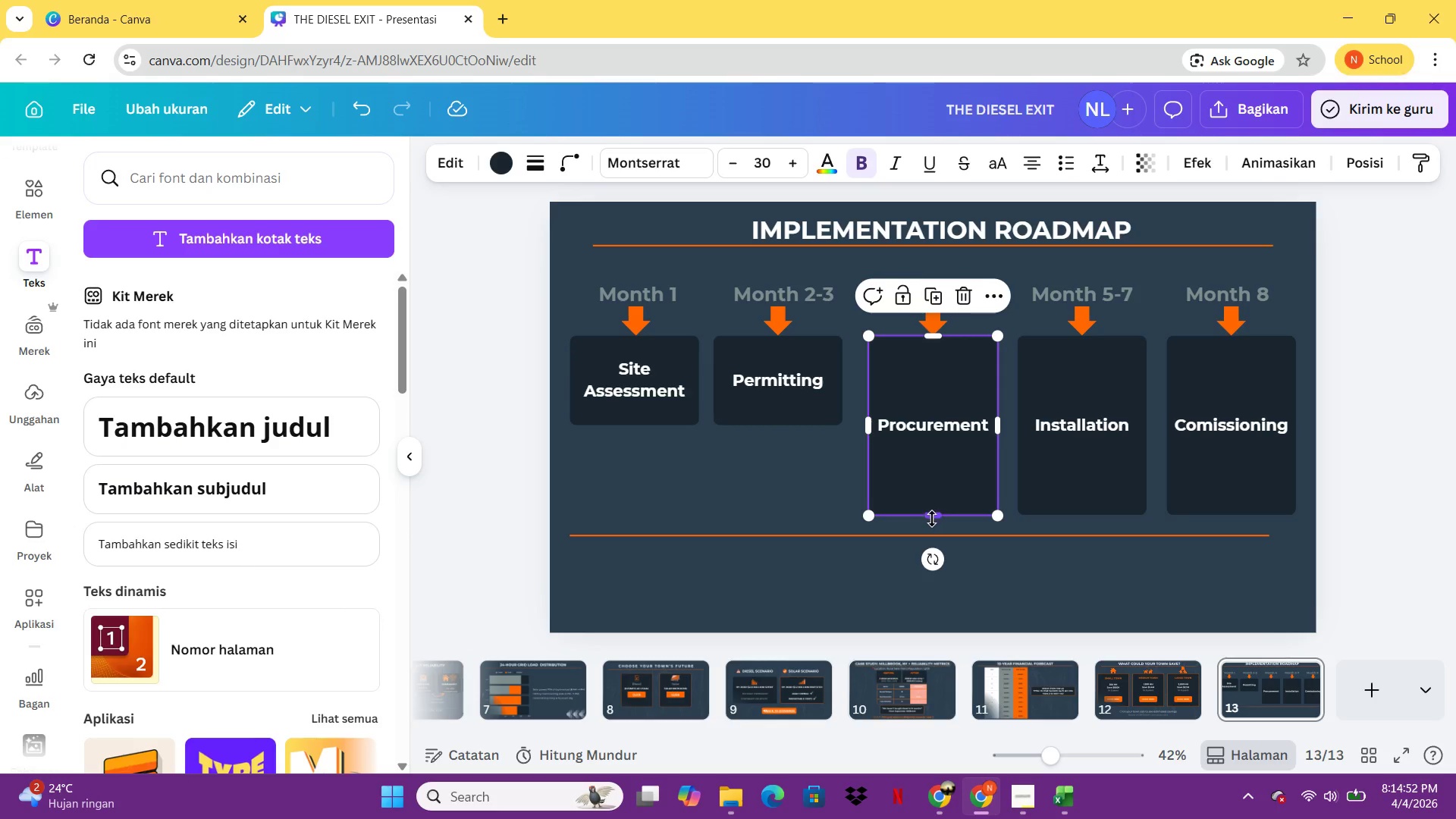 
left_click_drag(start_coordinate=[932, 519], to_coordinate=[928, 435])
 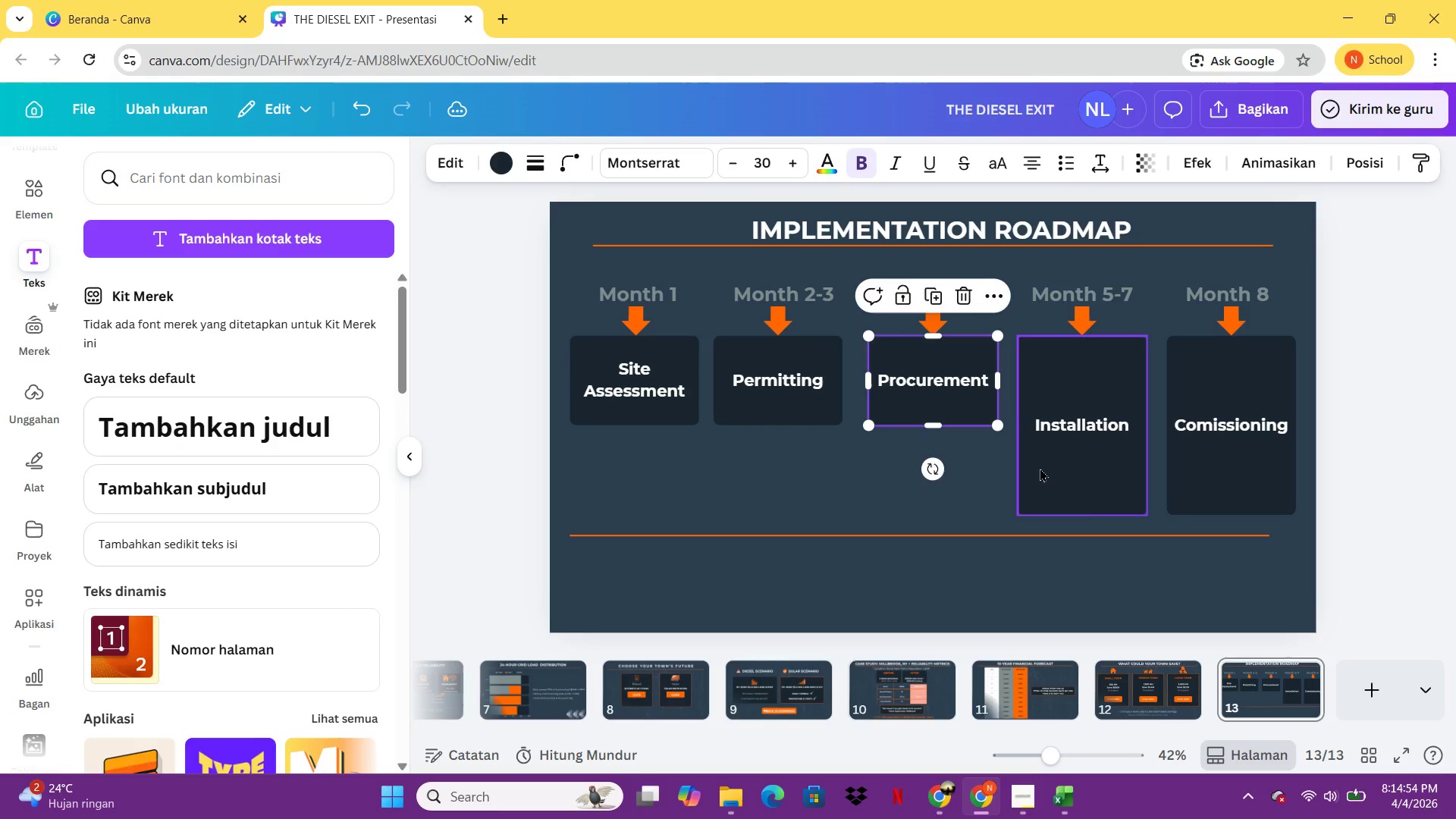 
left_click([1040, 468])
 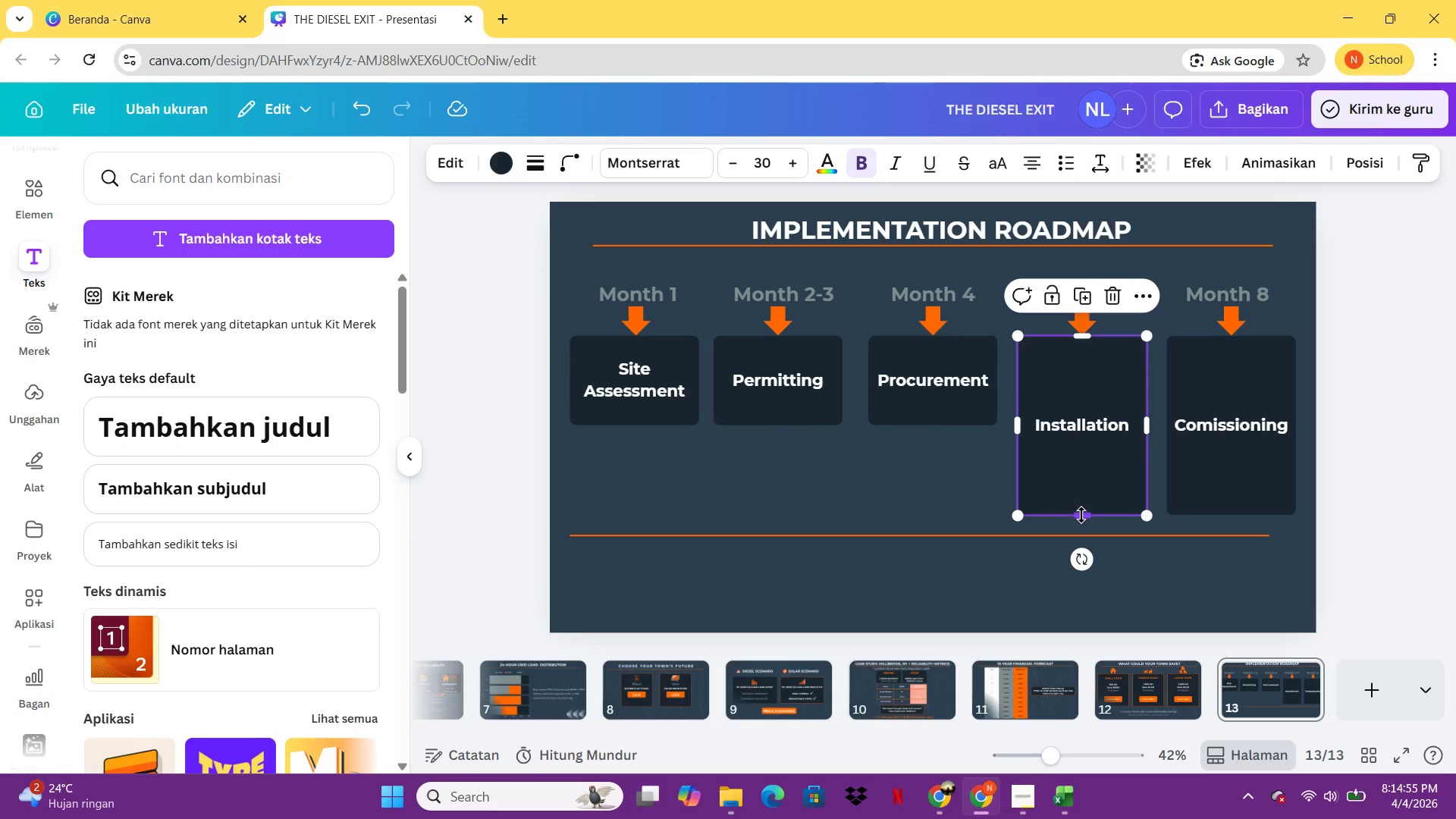 
left_click_drag(start_coordinate=[1081, 516], to_coordinate=[1075, 425])
 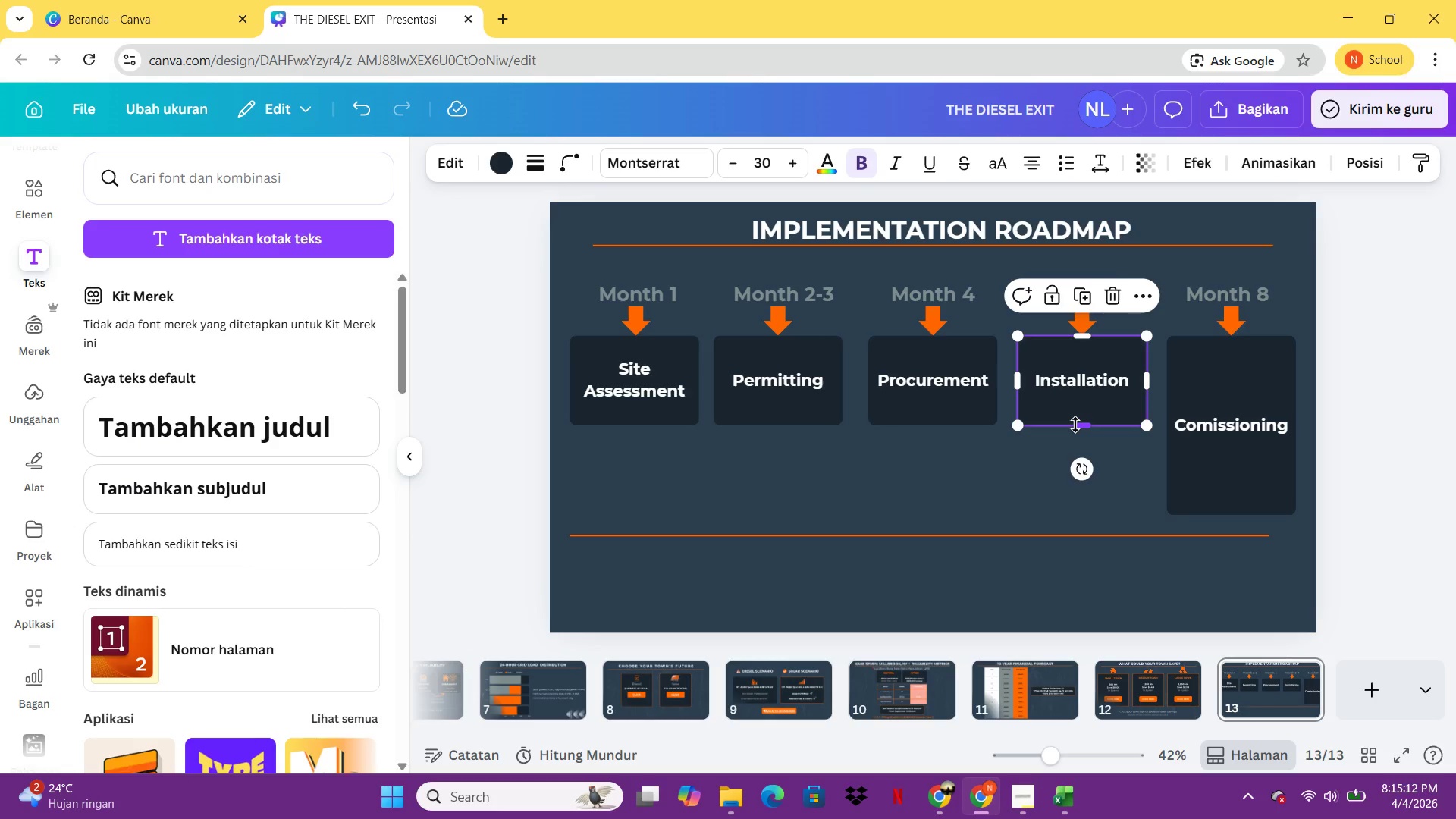 
wait(20.78)
 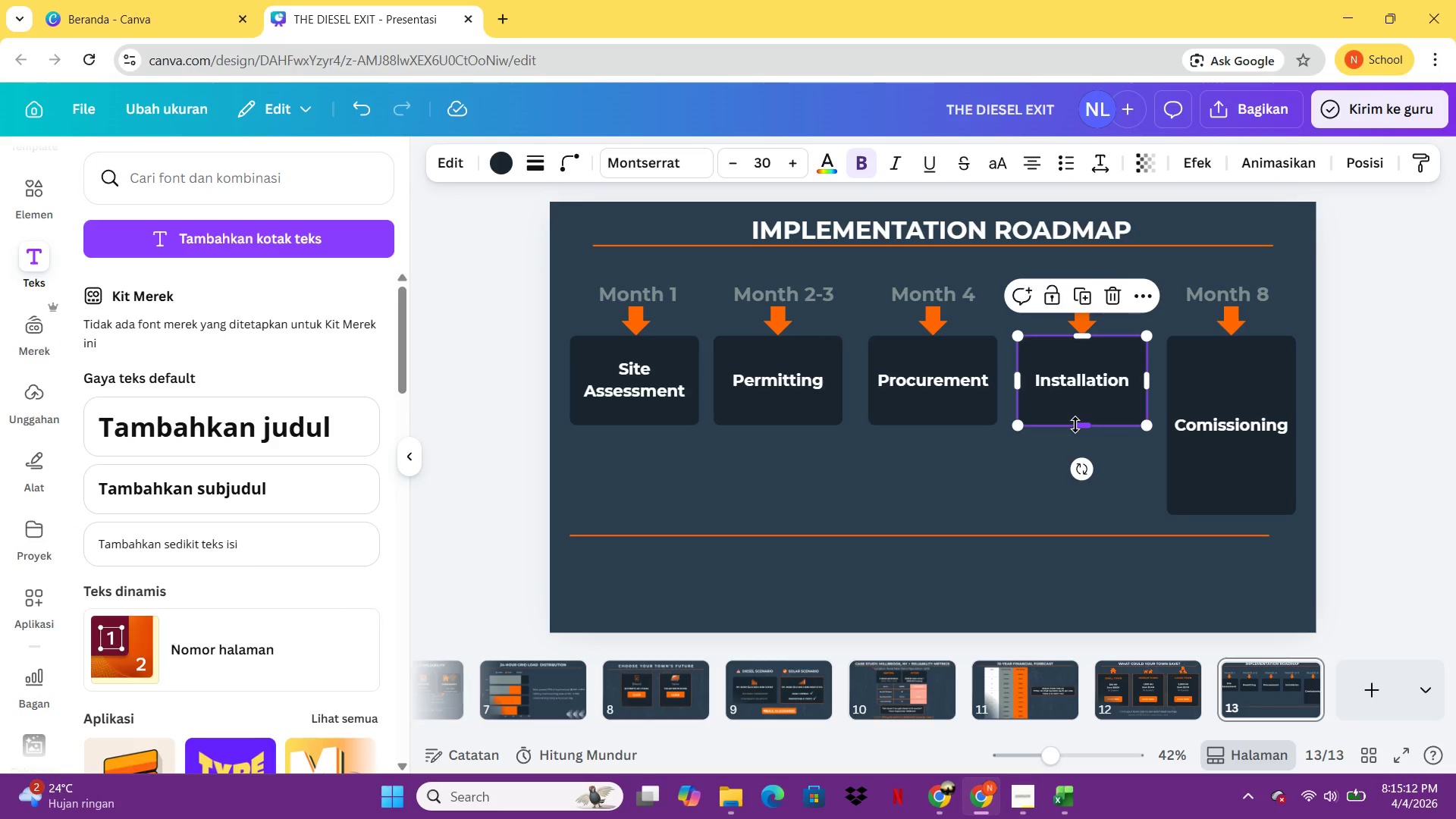 
left_click([1213, 470])
 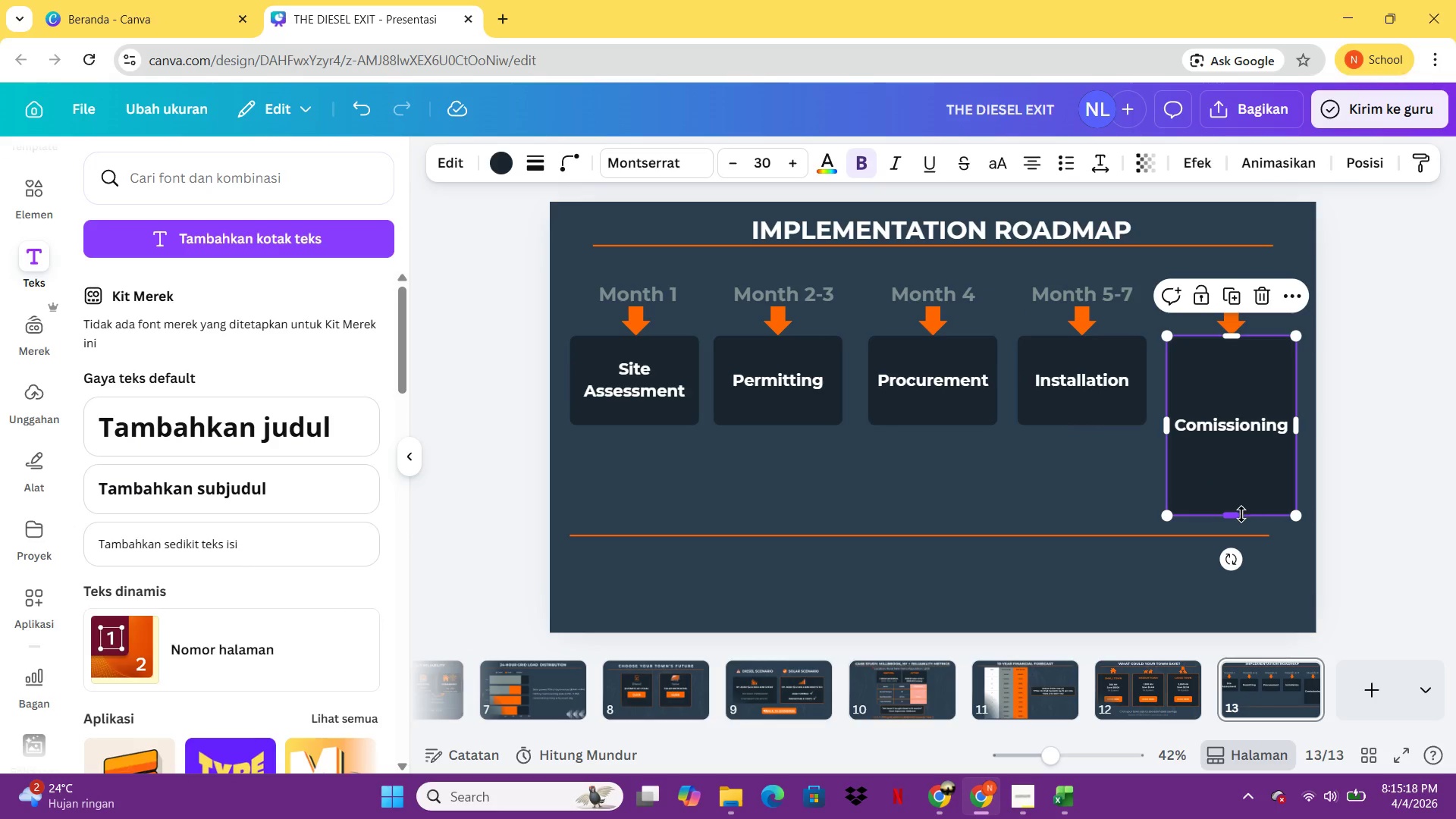 
left_click_drag(start_coordinate=[1238, 515], to_coordinate=[1236, 425])
 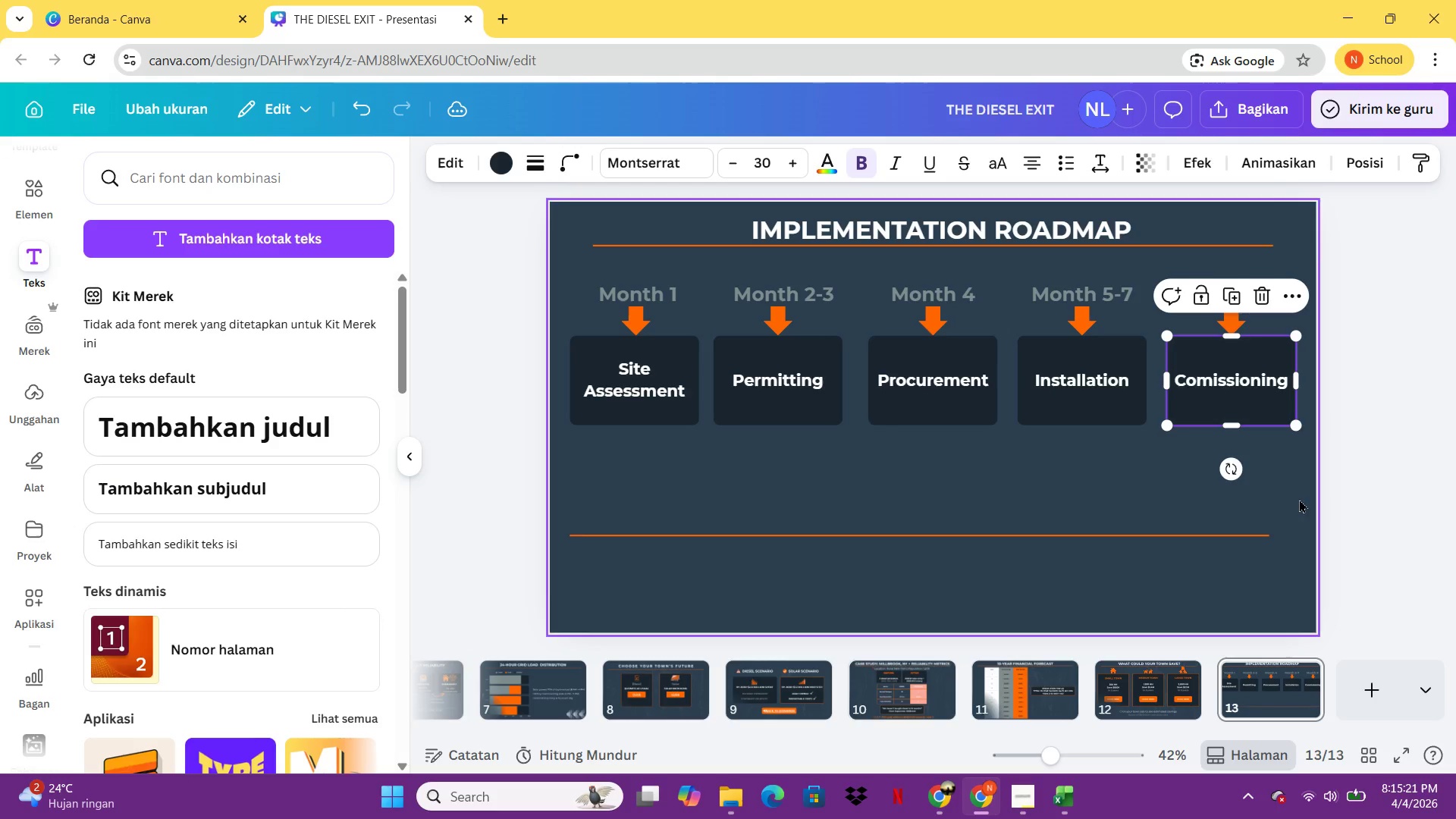 
left_click([1364, 517])
 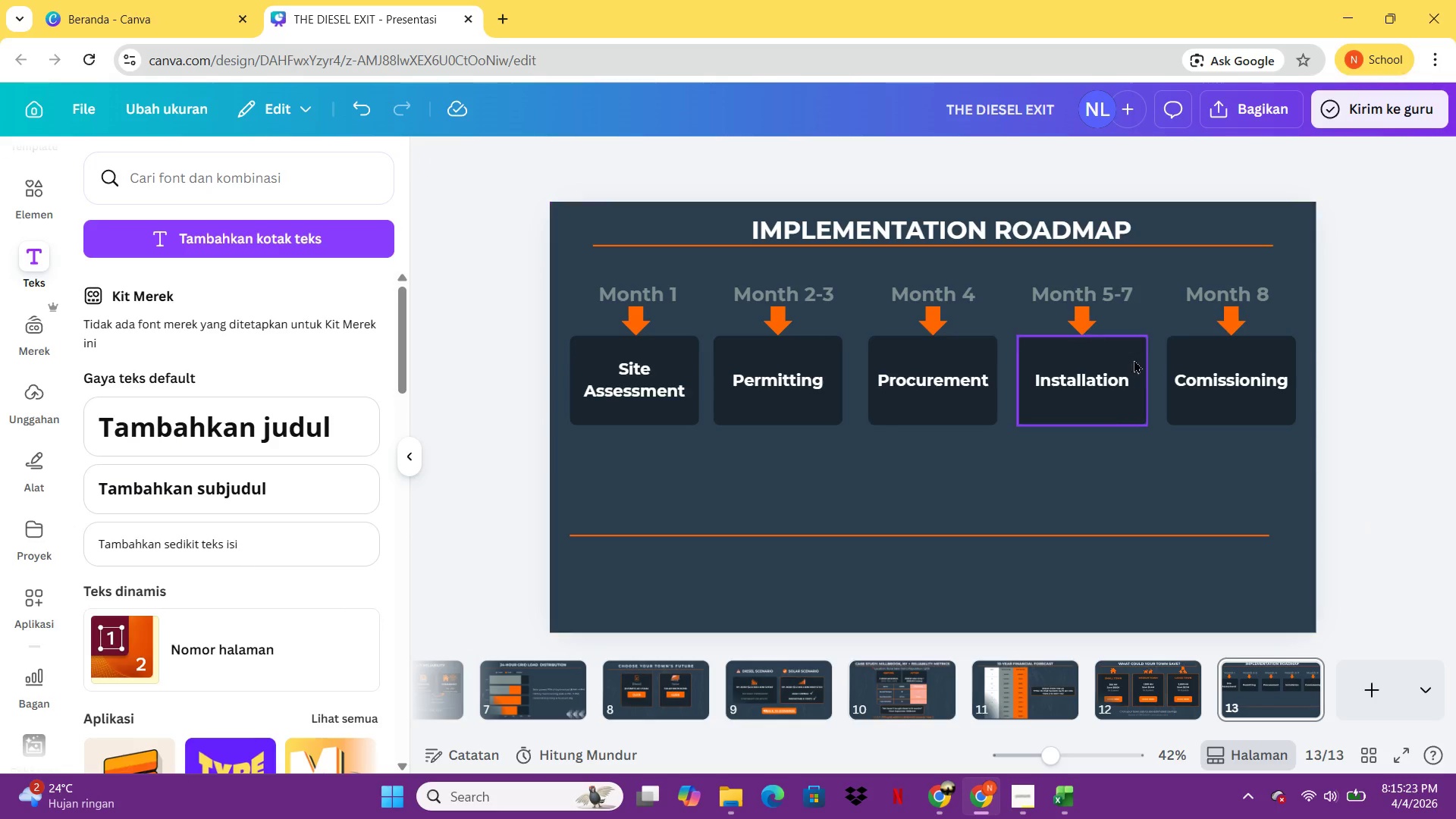 
left_click([1217, 369])
 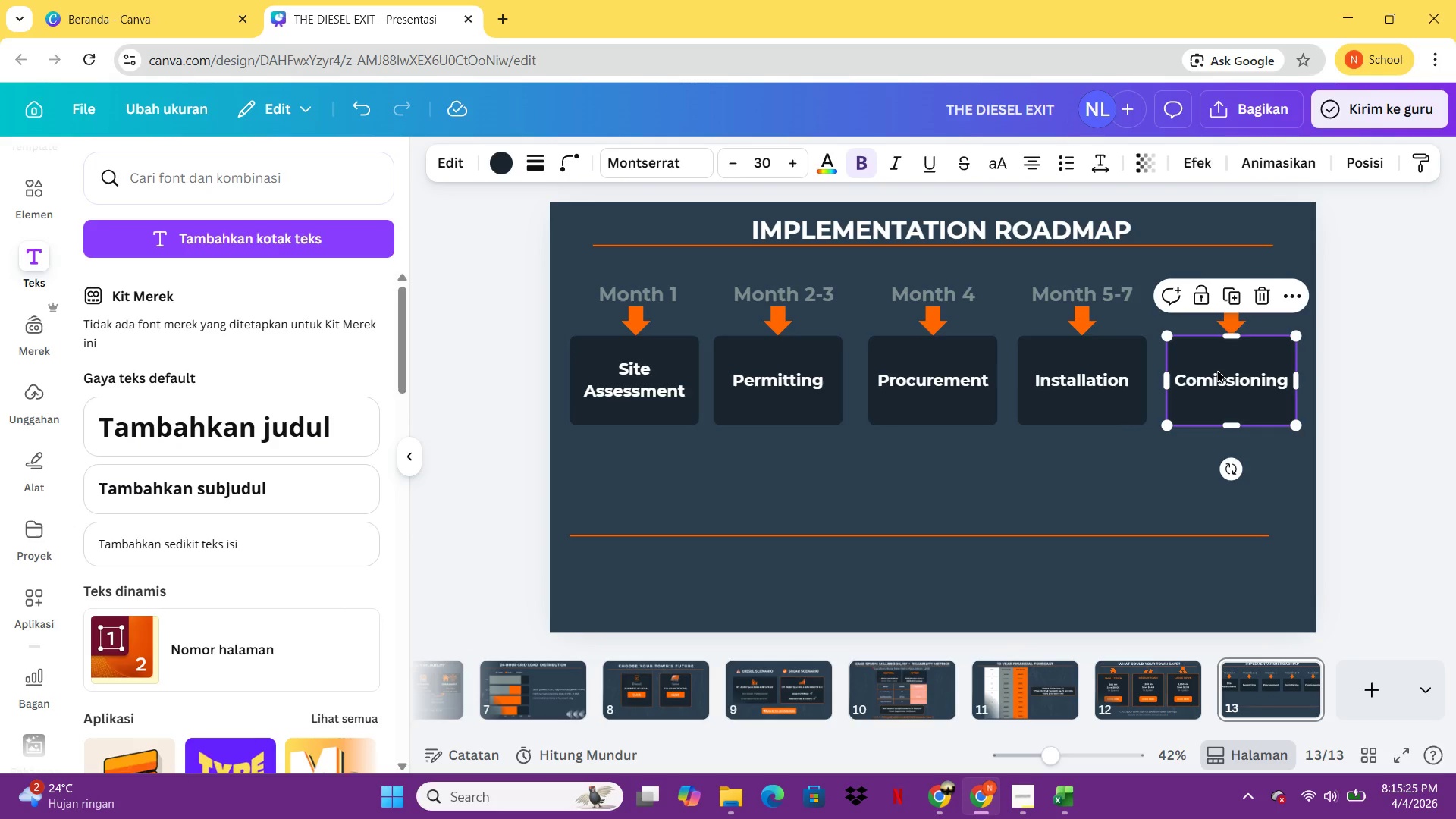 
key(Control+C)
 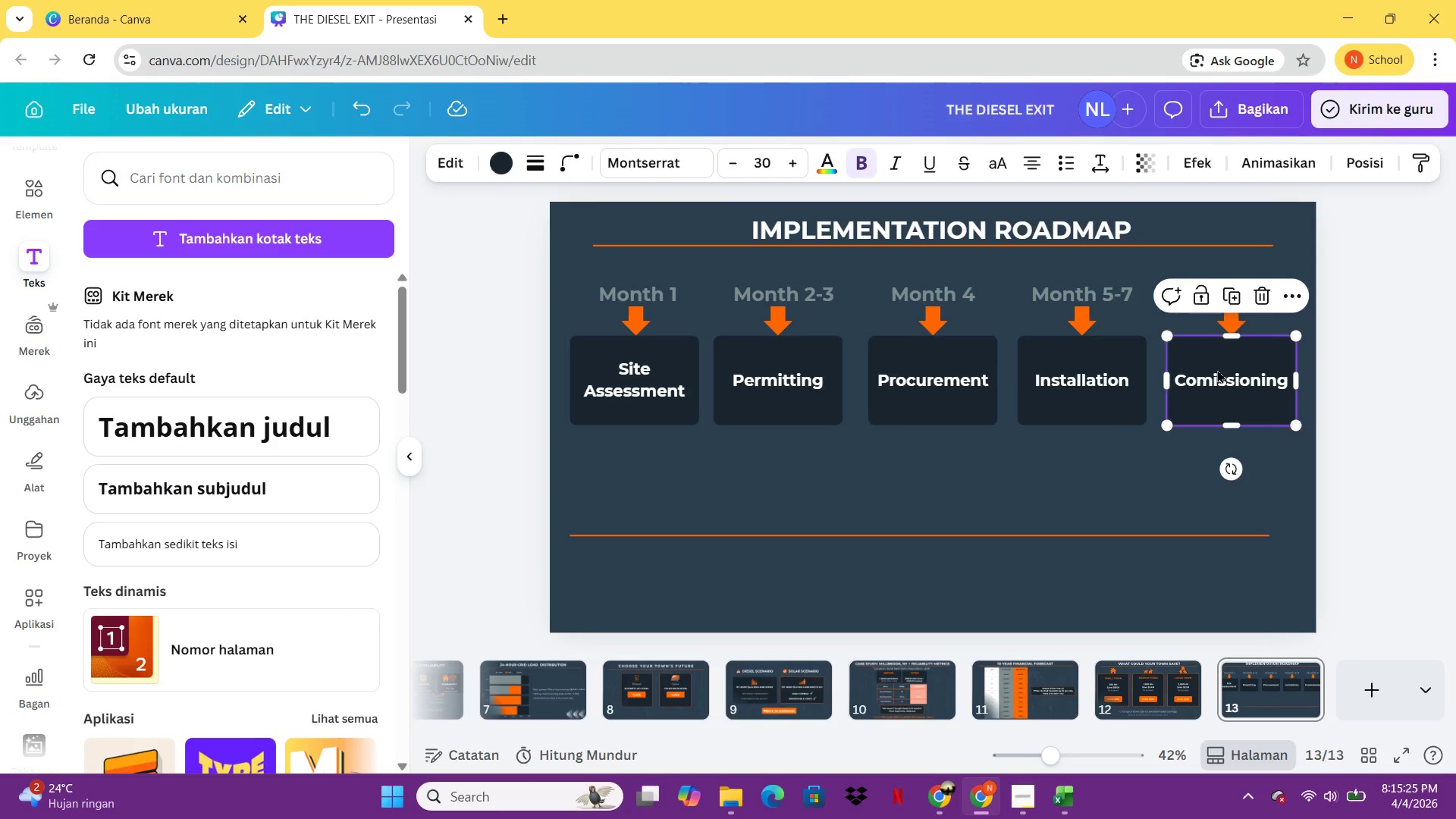 
key(Control+V)
 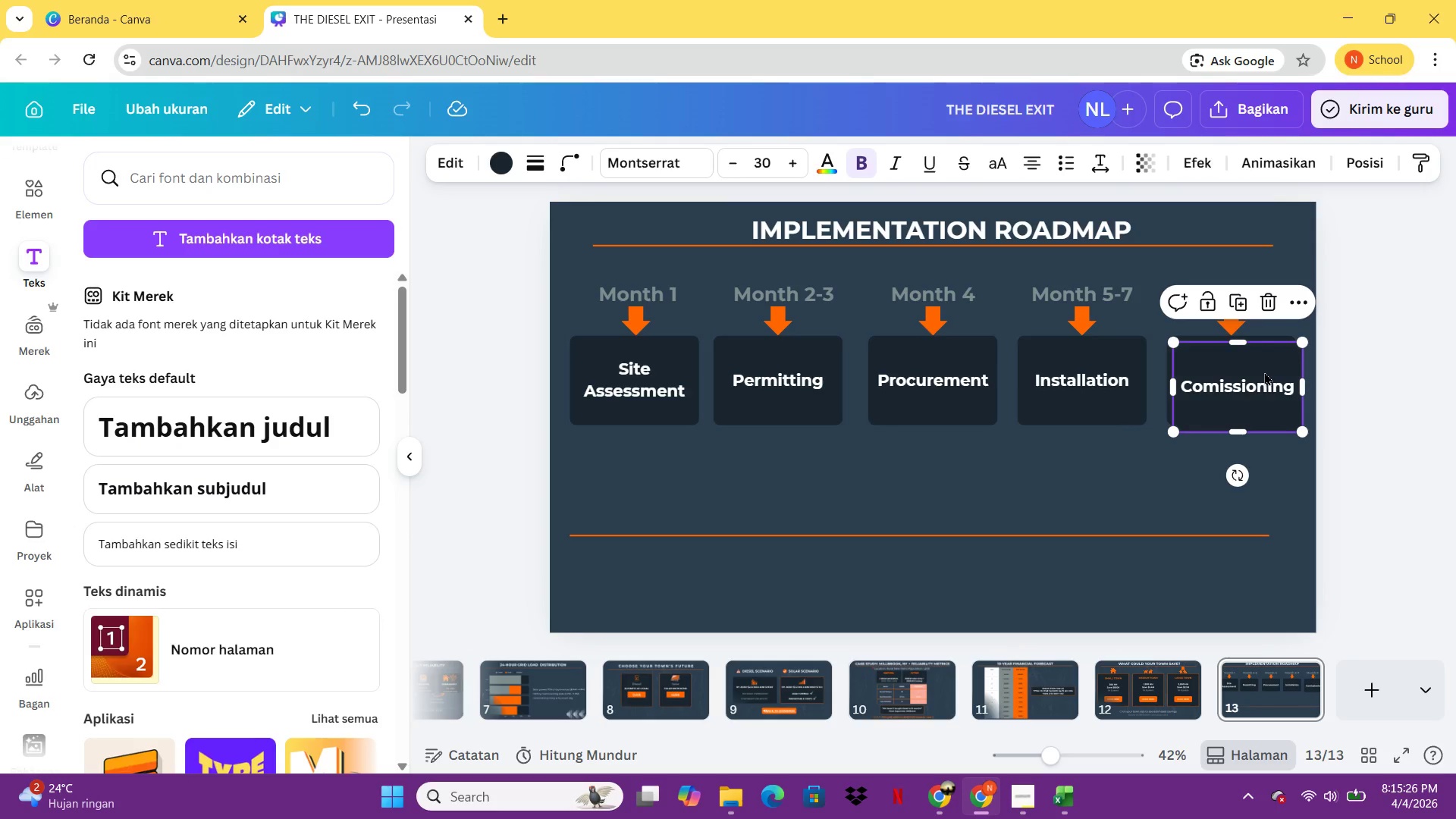 
left_click_drag(start_coordinate=[1261, 372], to_coordinate=[1160, 533])
 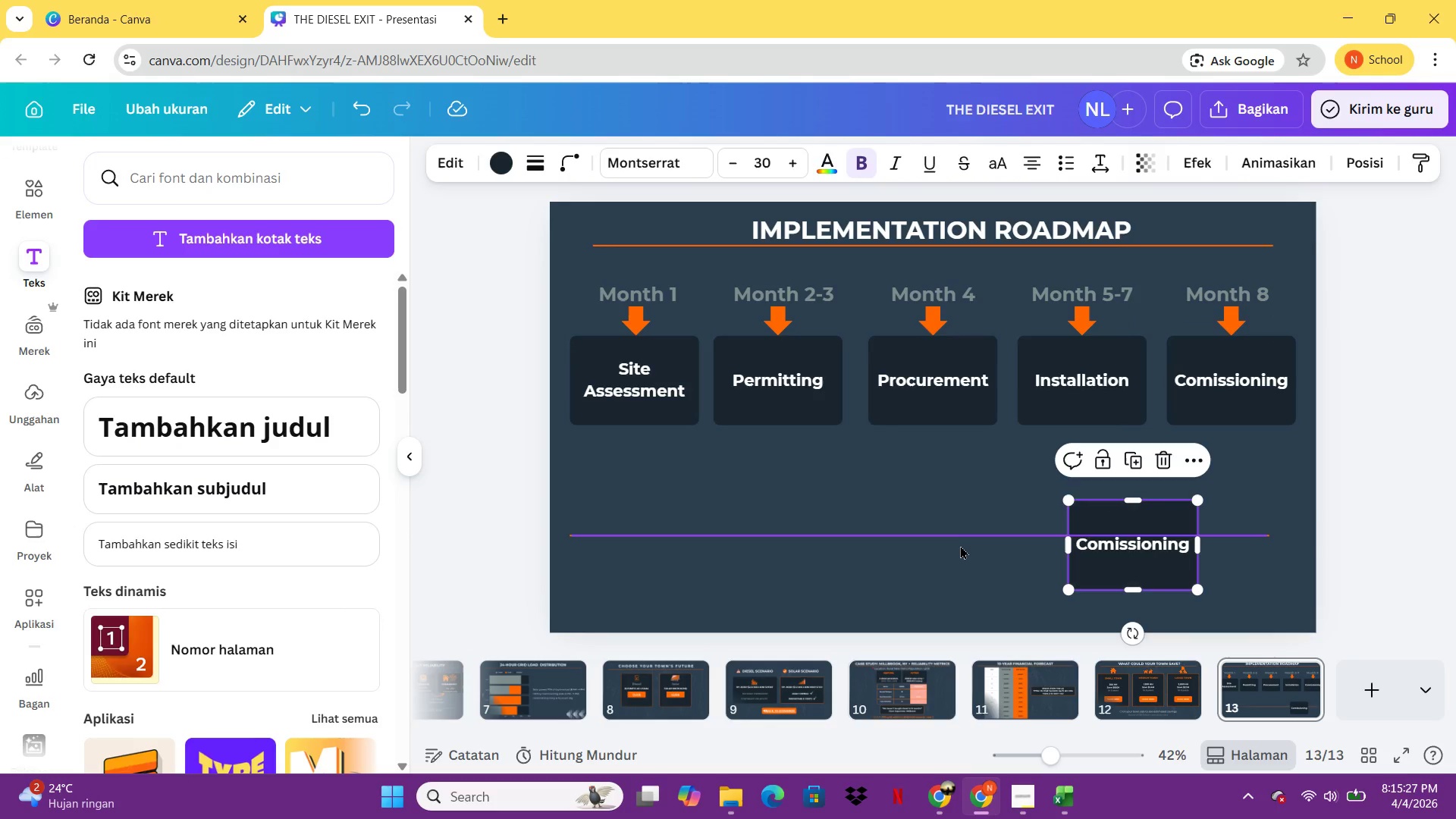 
left_click_drag(start_coordinate=[960, 547], to_coordinate=[968, 449])
 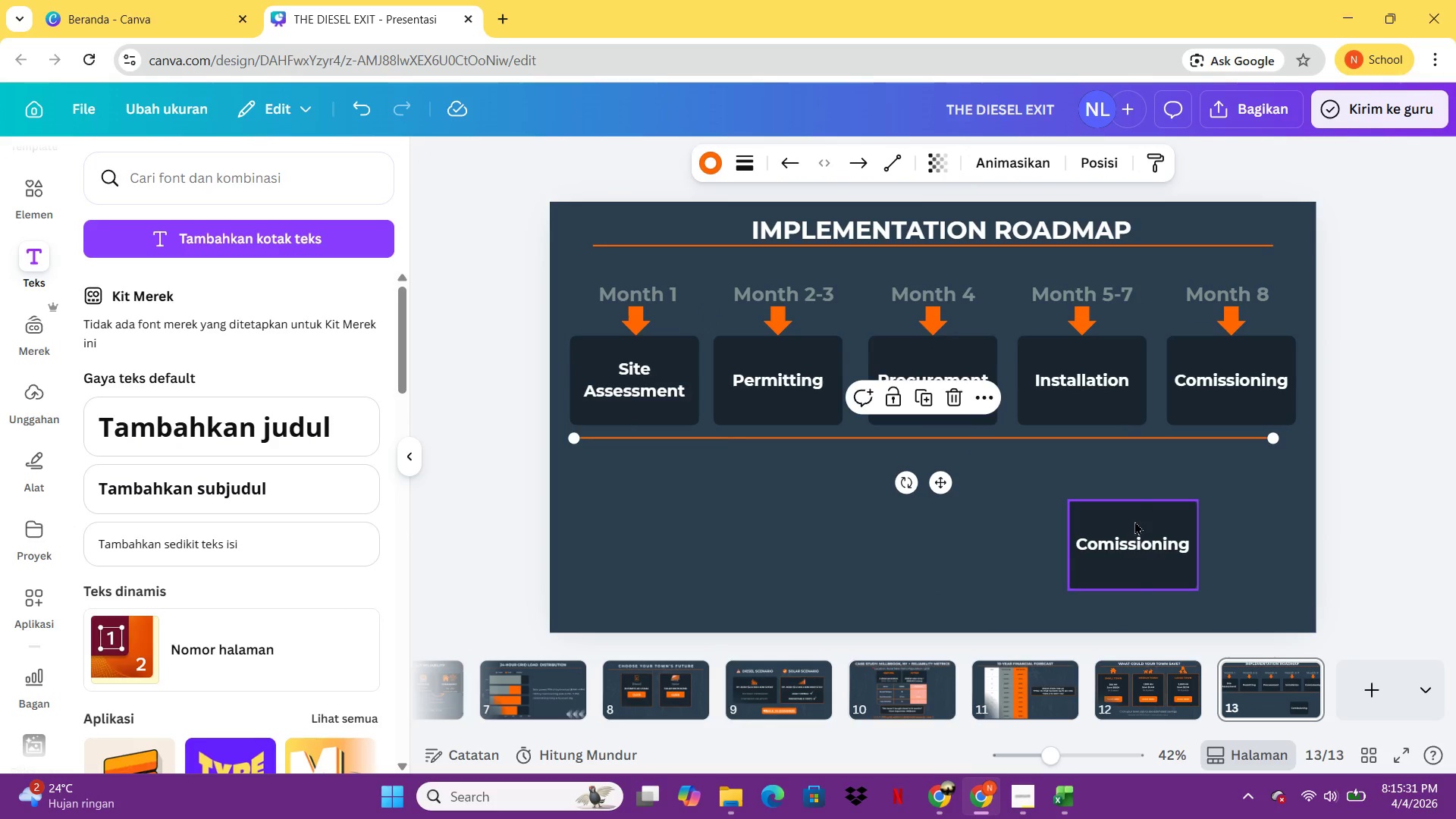 
left_click_drag(start_coordinate=[1134, 521], to_coordinate=[1103, 479])
 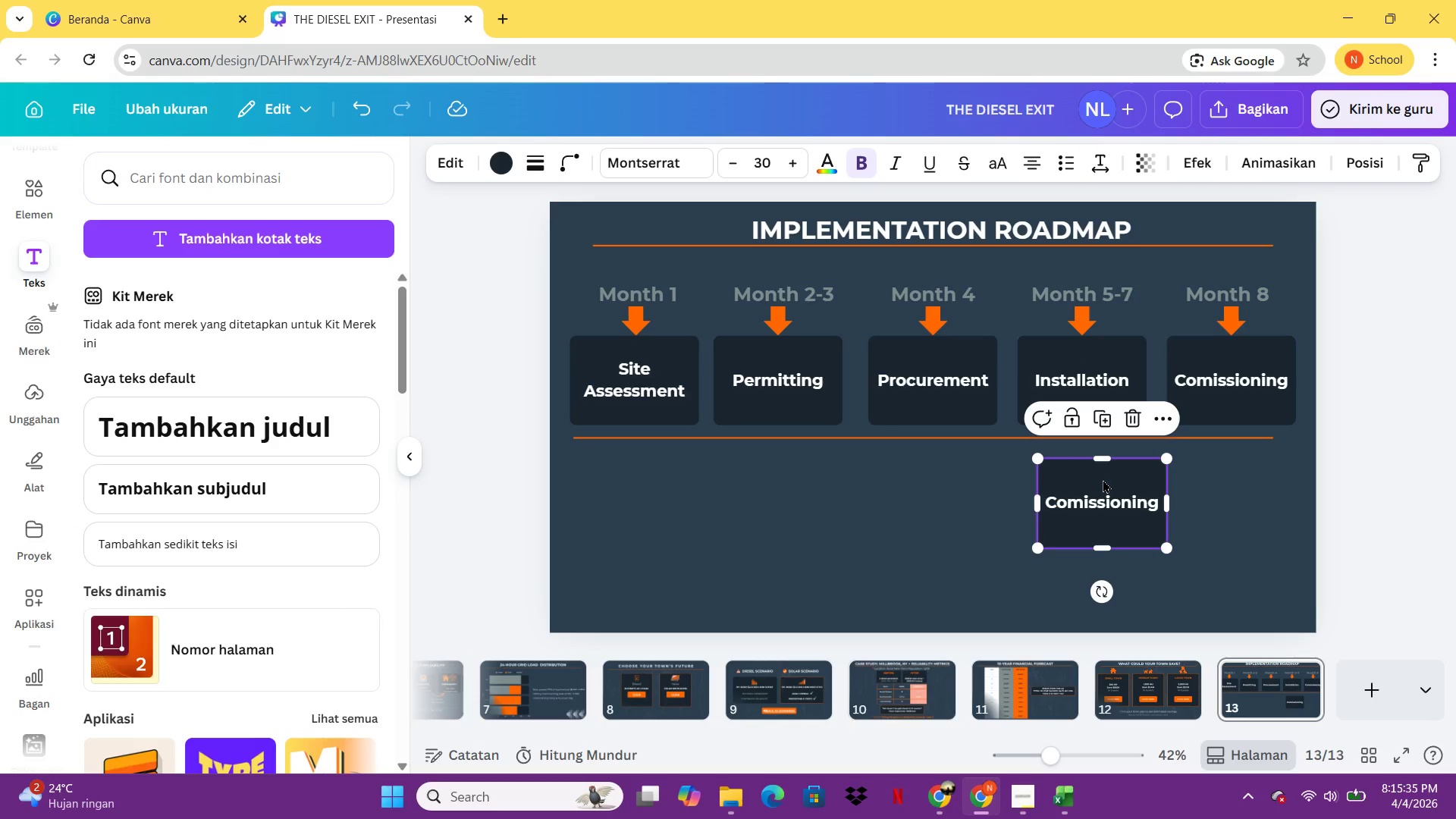 
left_click_drag(start_coordinate=[1103, 479], to_coordinate=[1081, 479])
 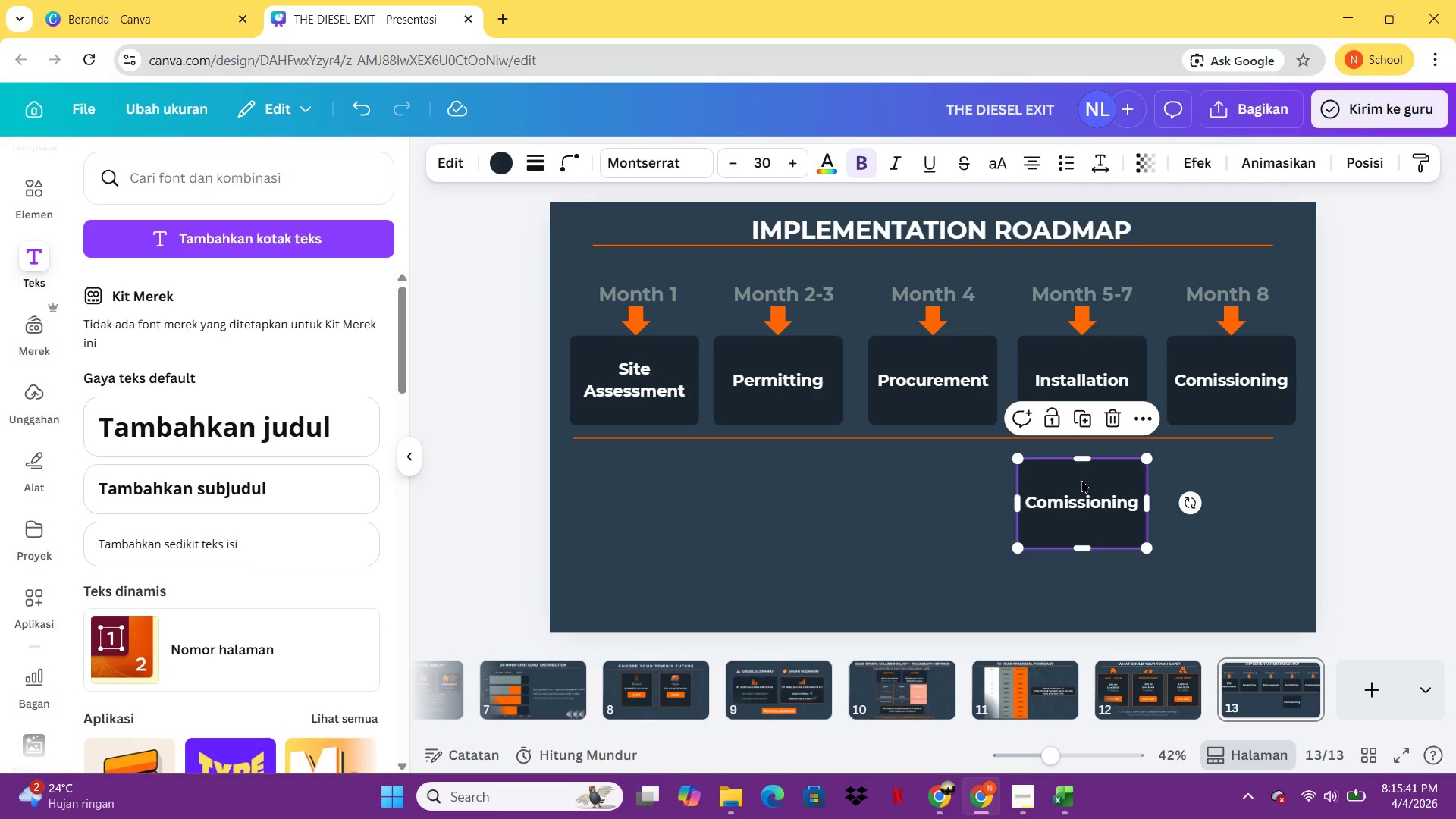 
wait(5.73)
 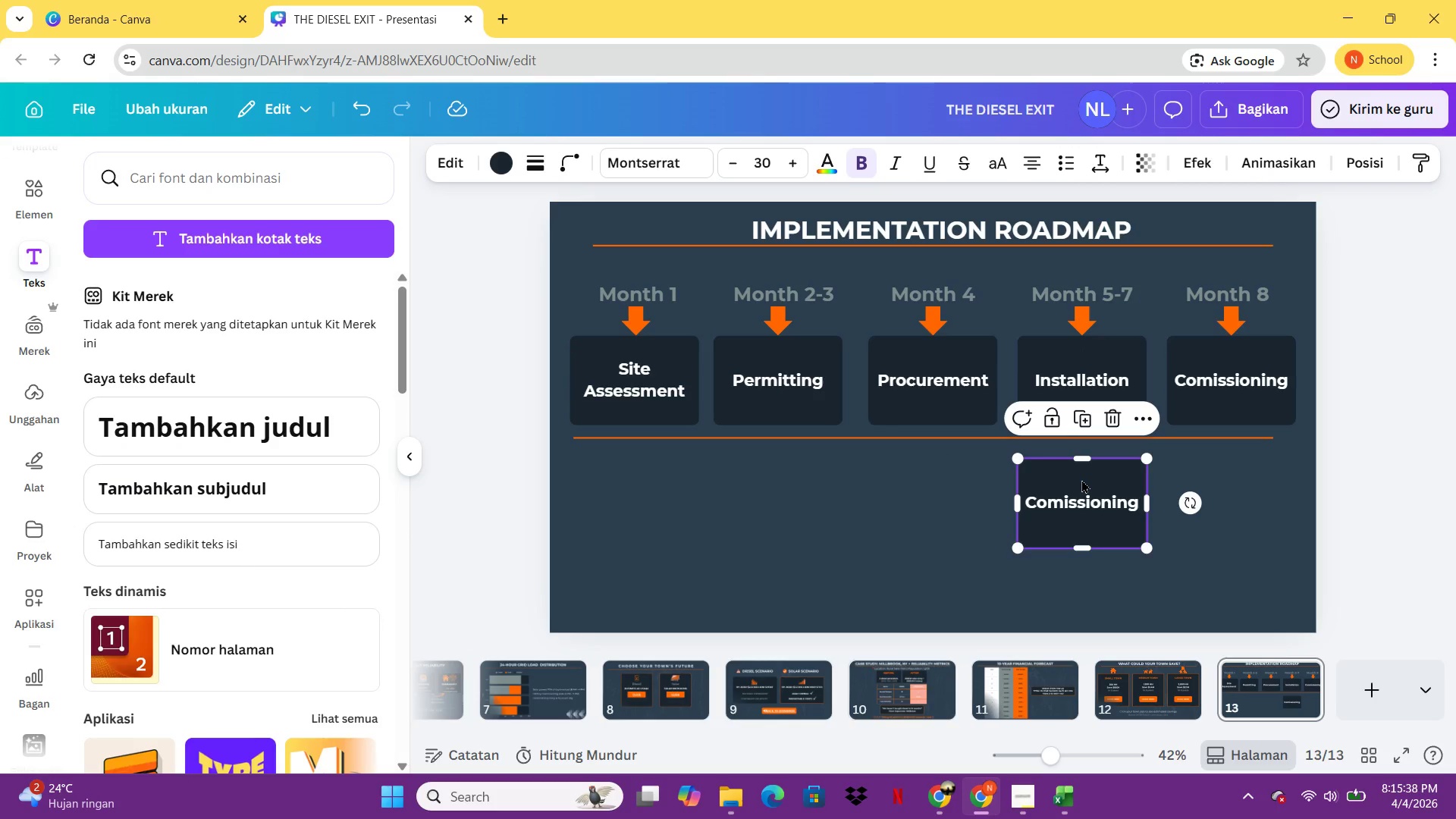 
double_click([1087, 503])
 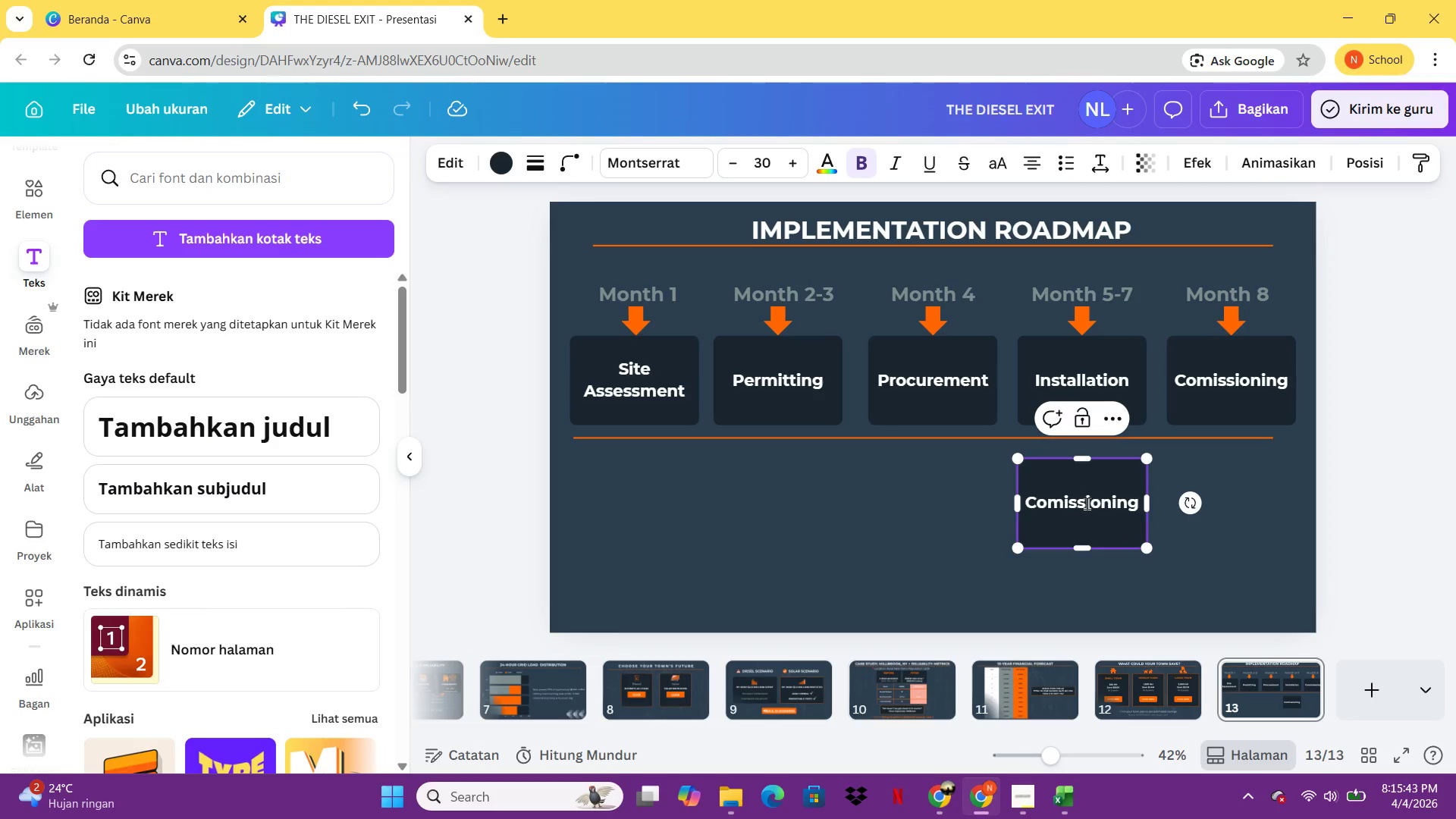 
key(Control+A)
 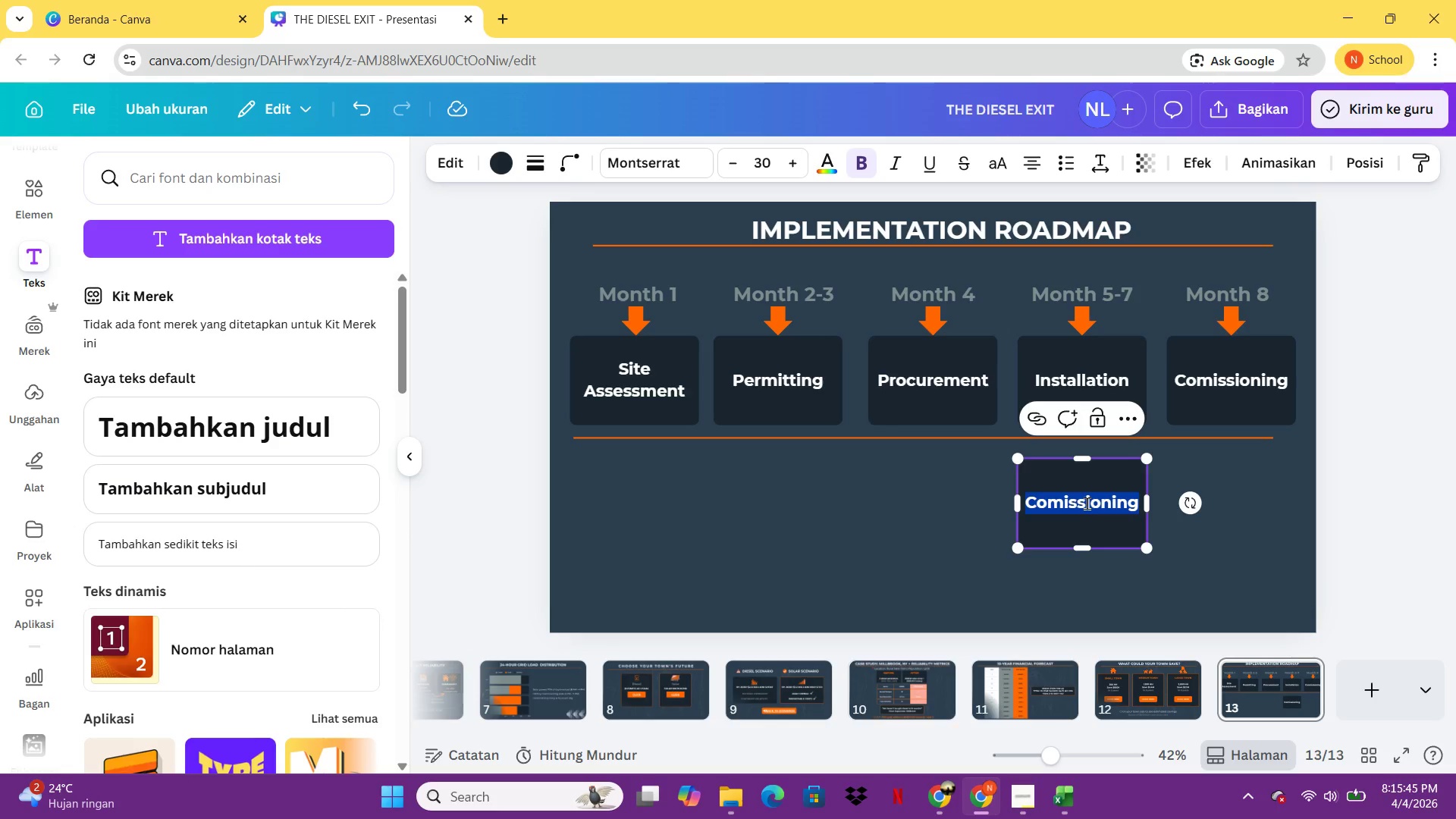 
type(Diesel )
 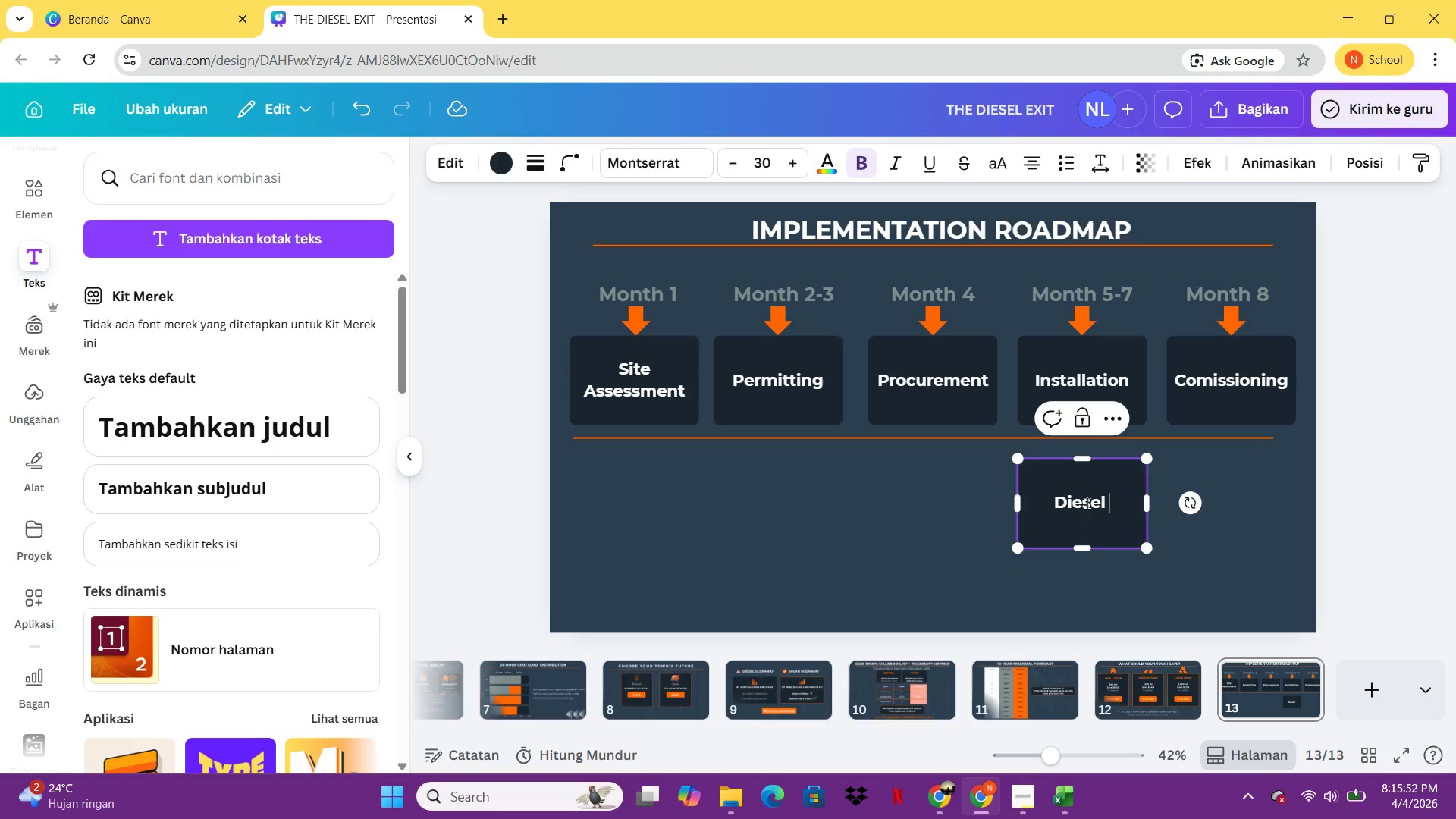 
wait(8.2)
 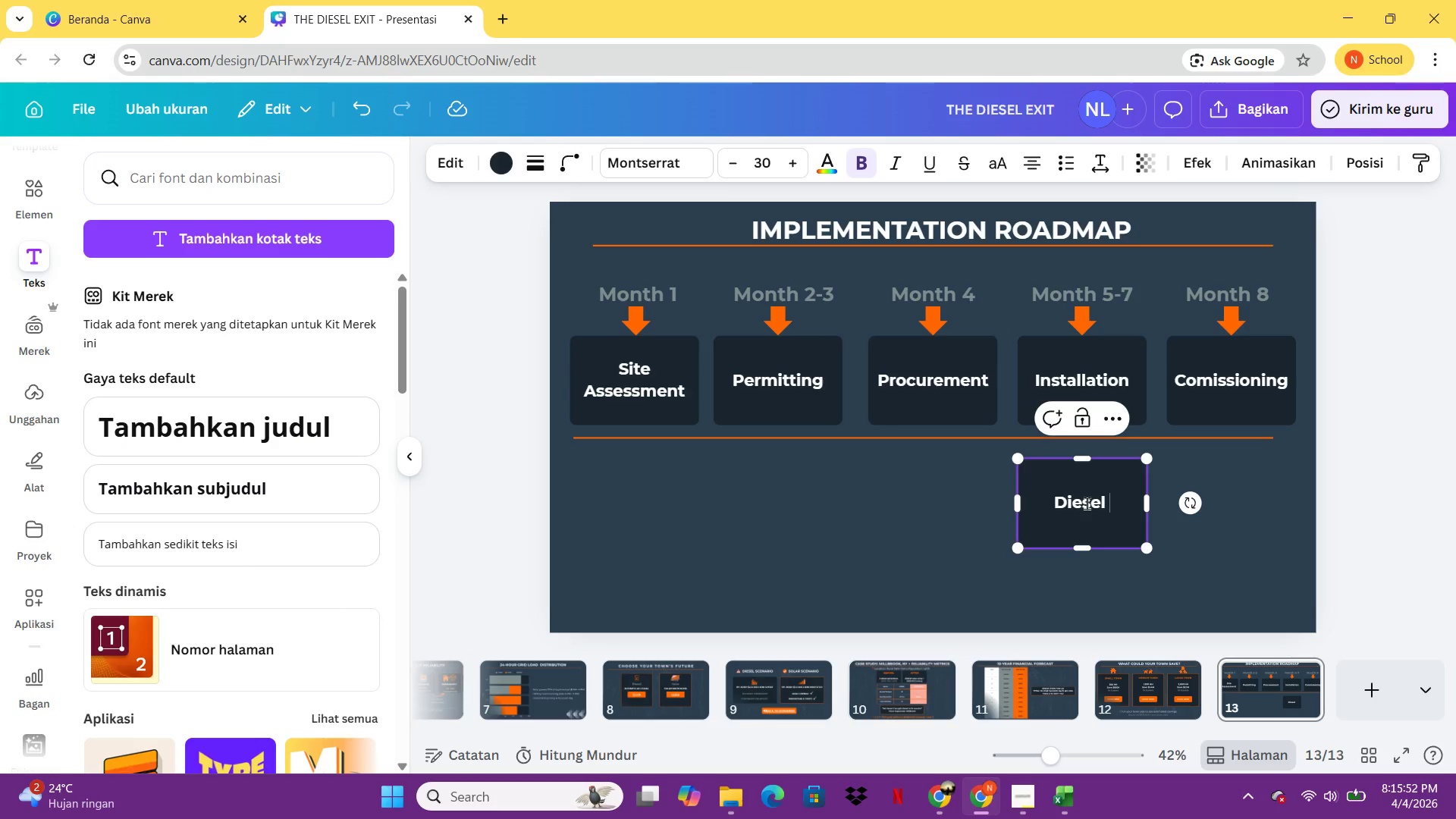 
type(e)
key(Backspace)
type(Decommision)
 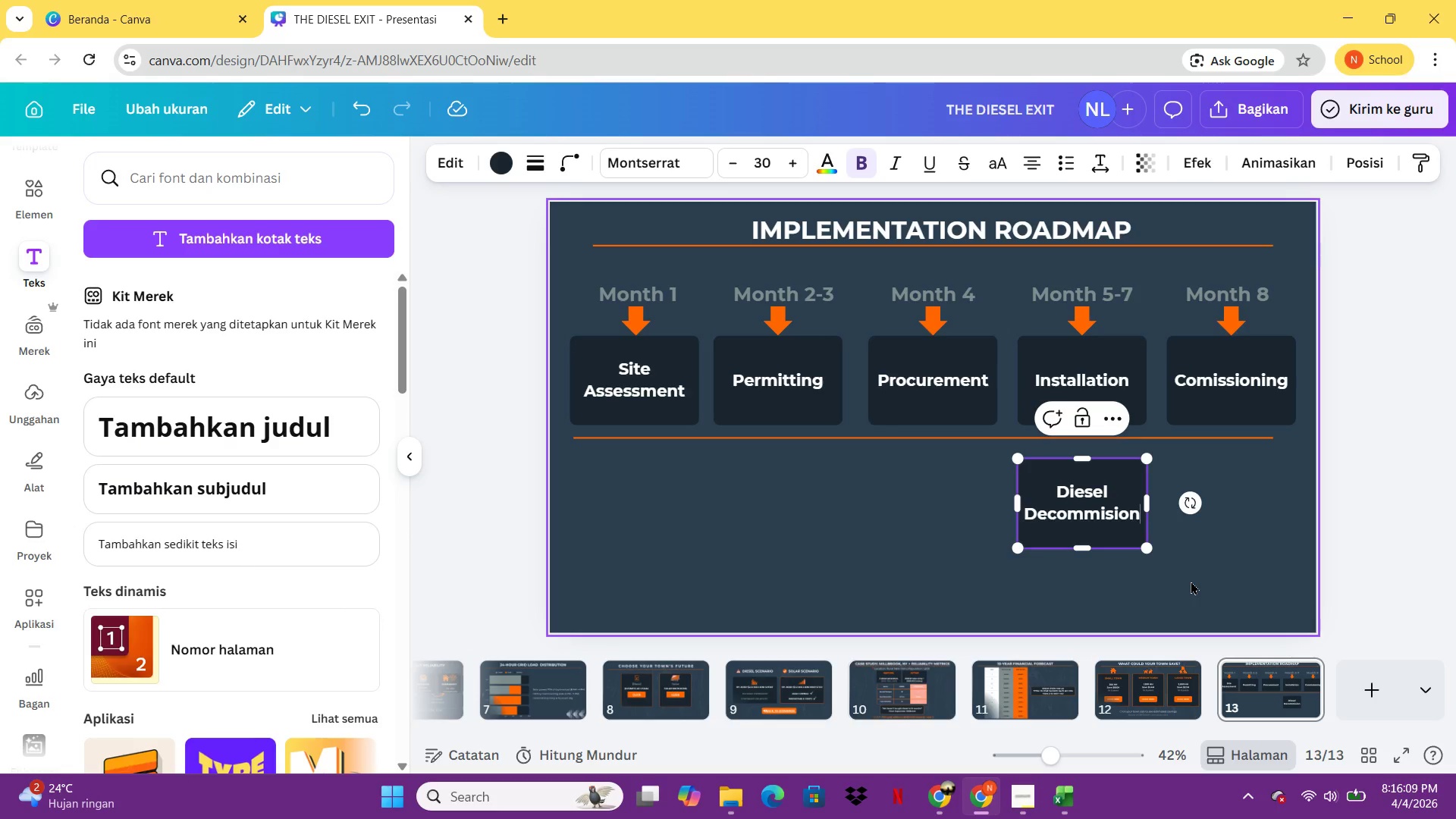 
wait(11.61)
 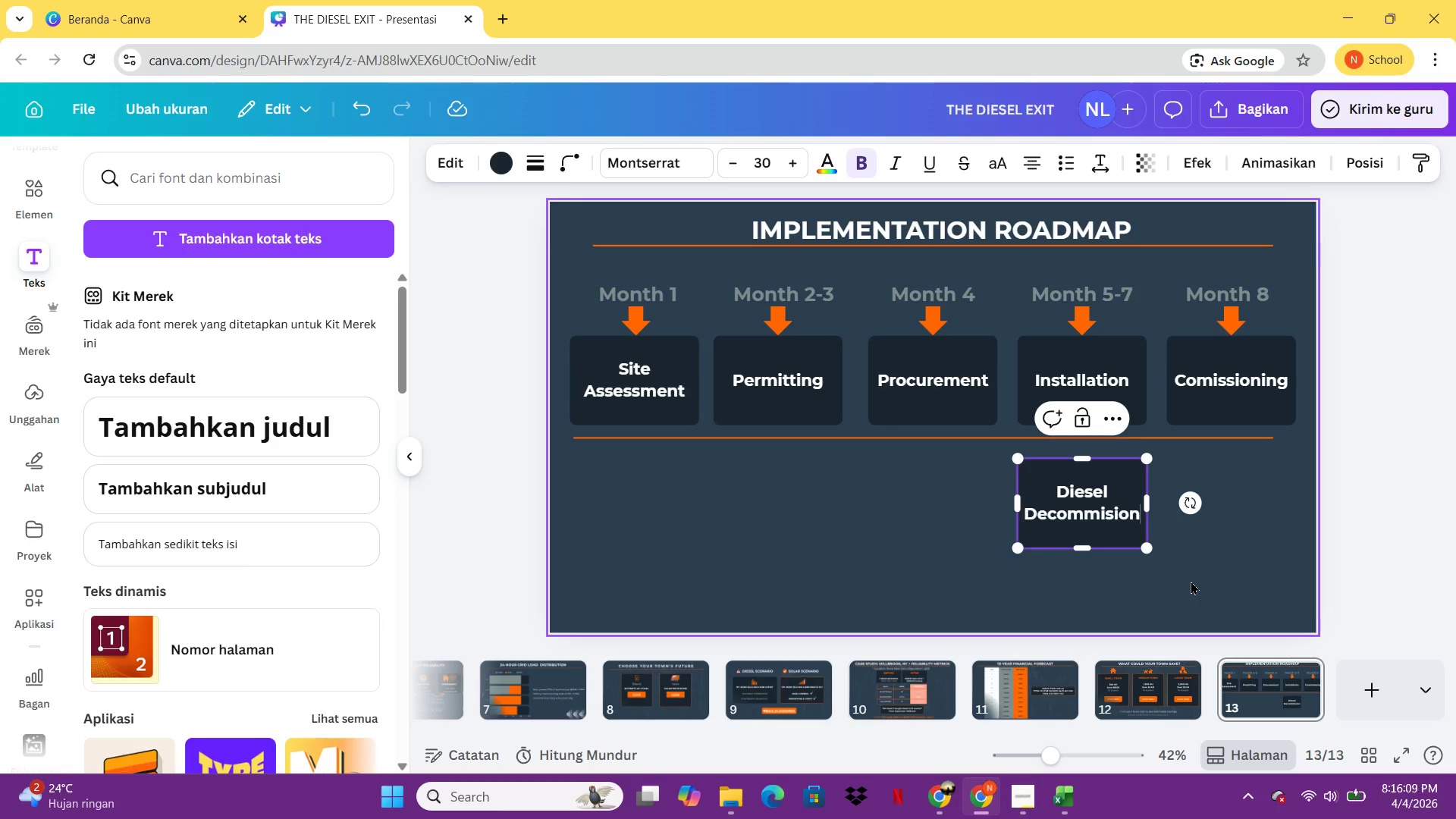 
left_click([1102, 565])
 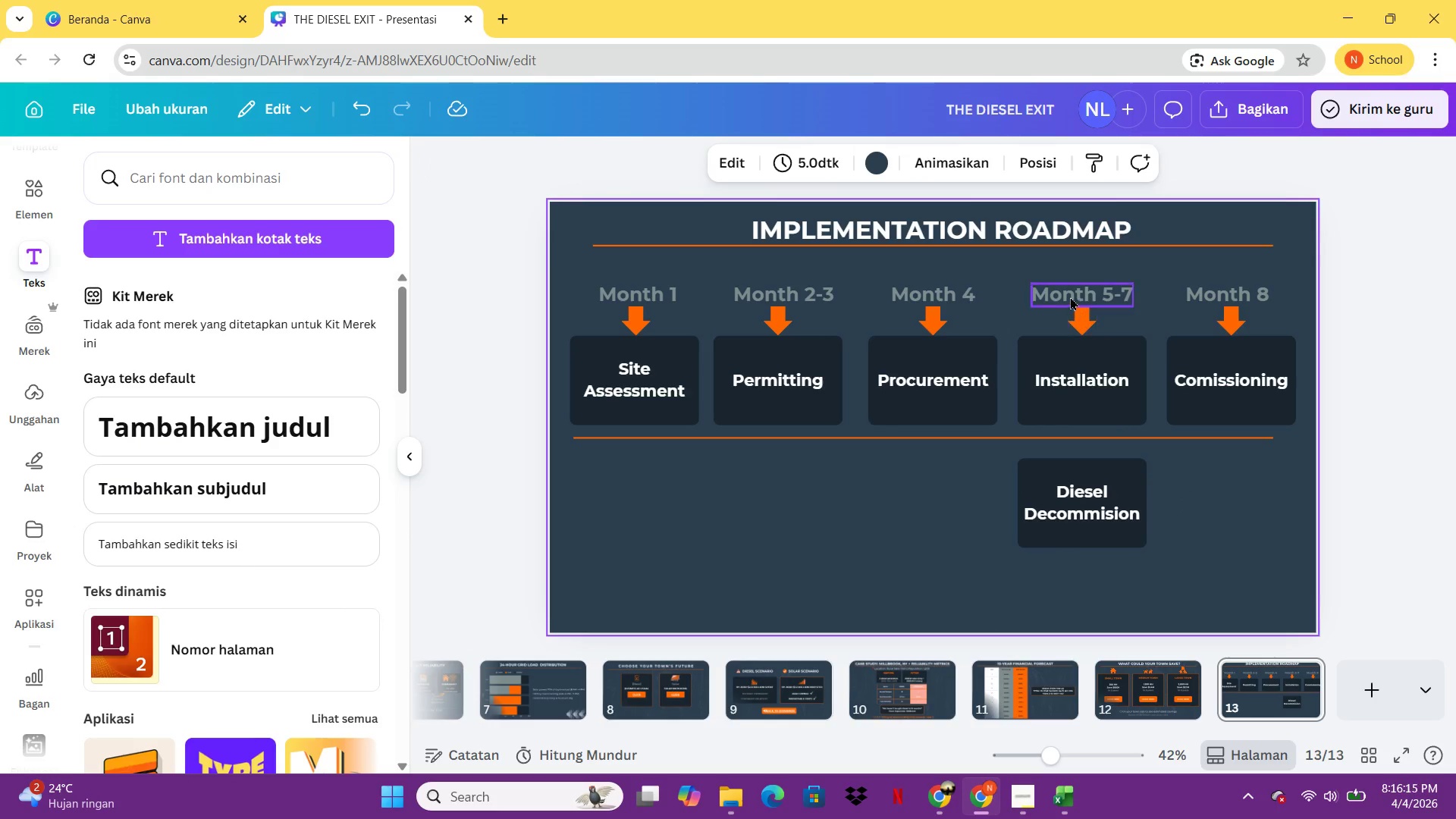 
left_click([1070, 297])
 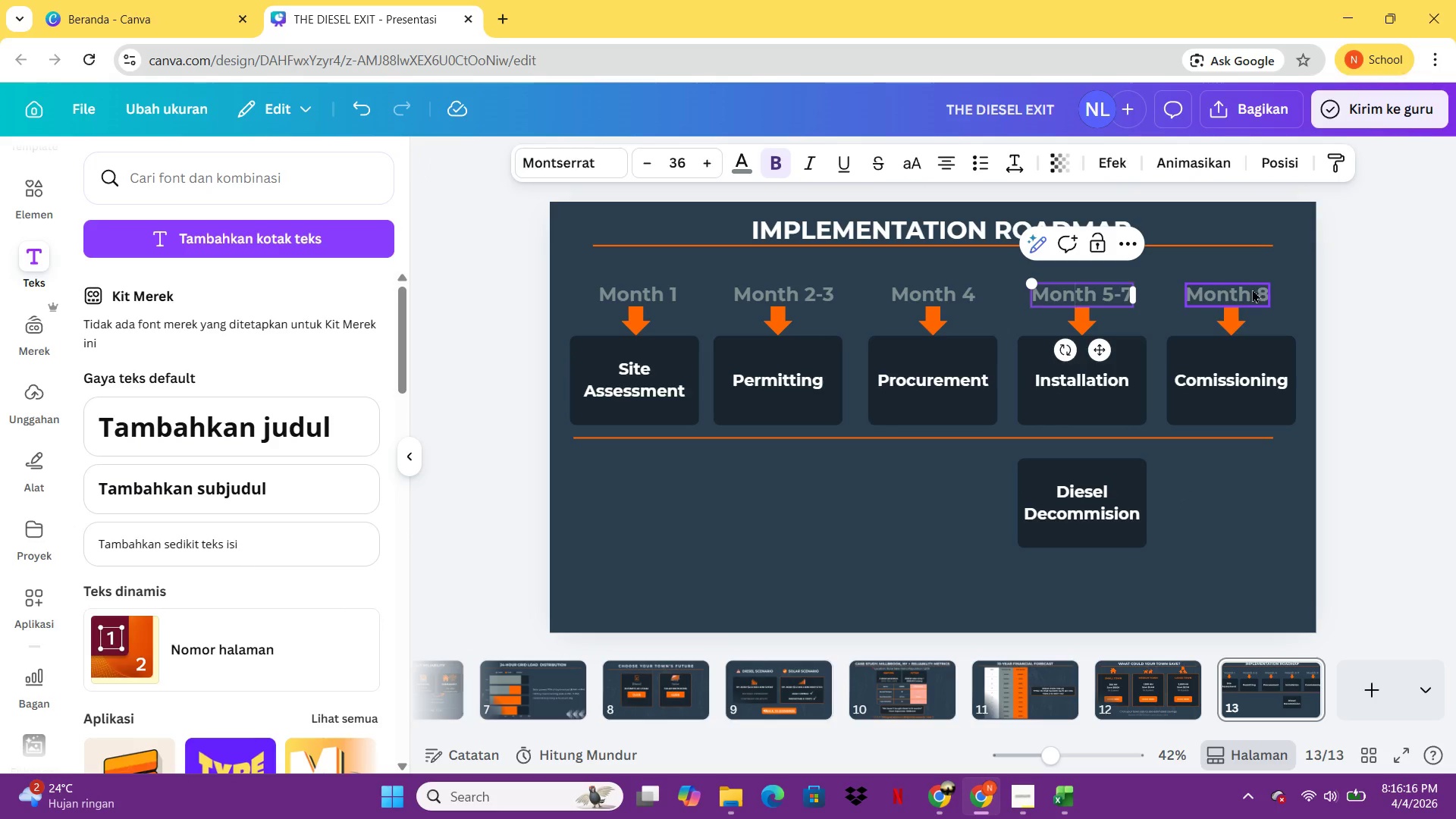 
double_click([1070, 297])
 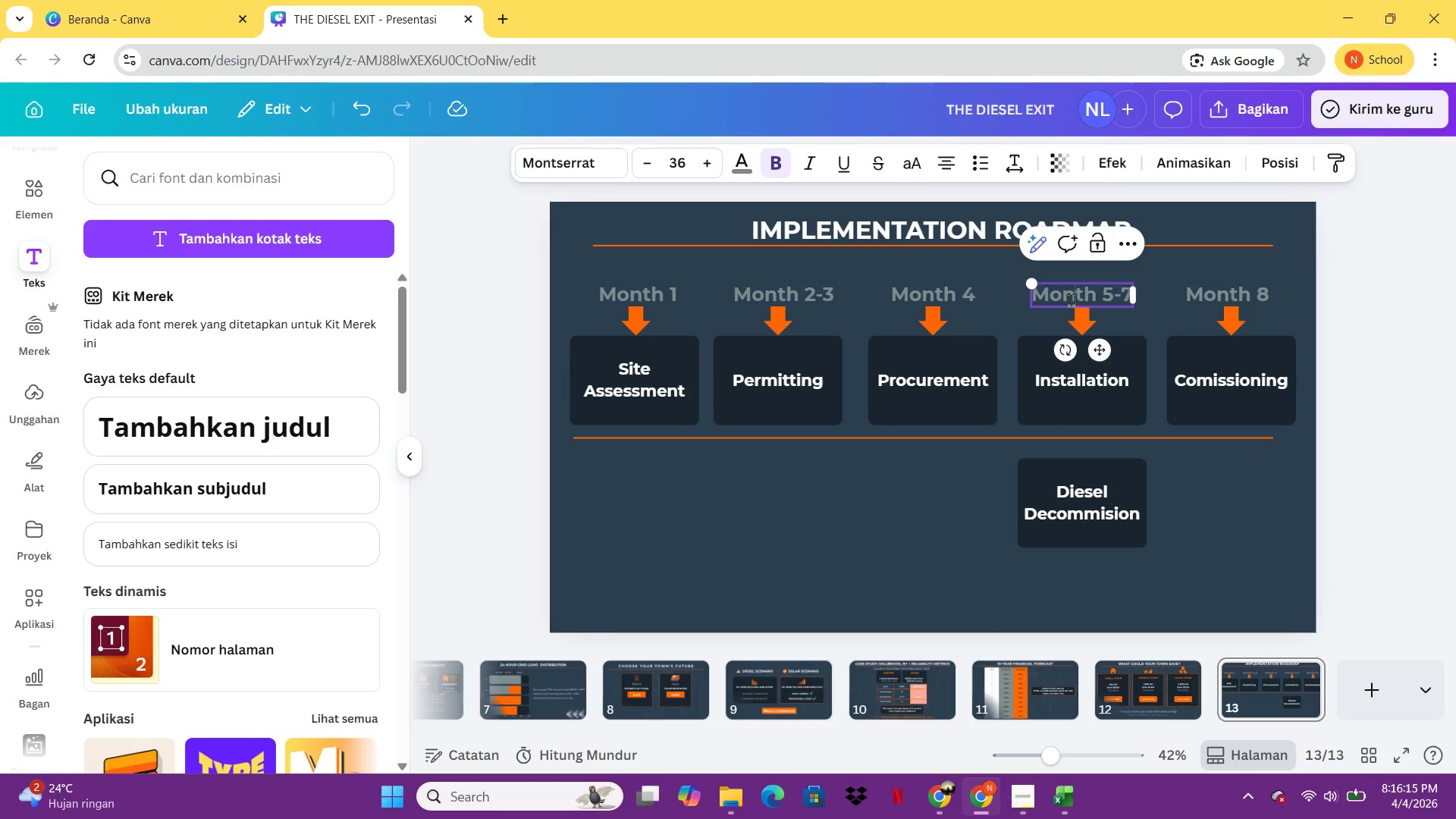 
double_click([1252, 289])
 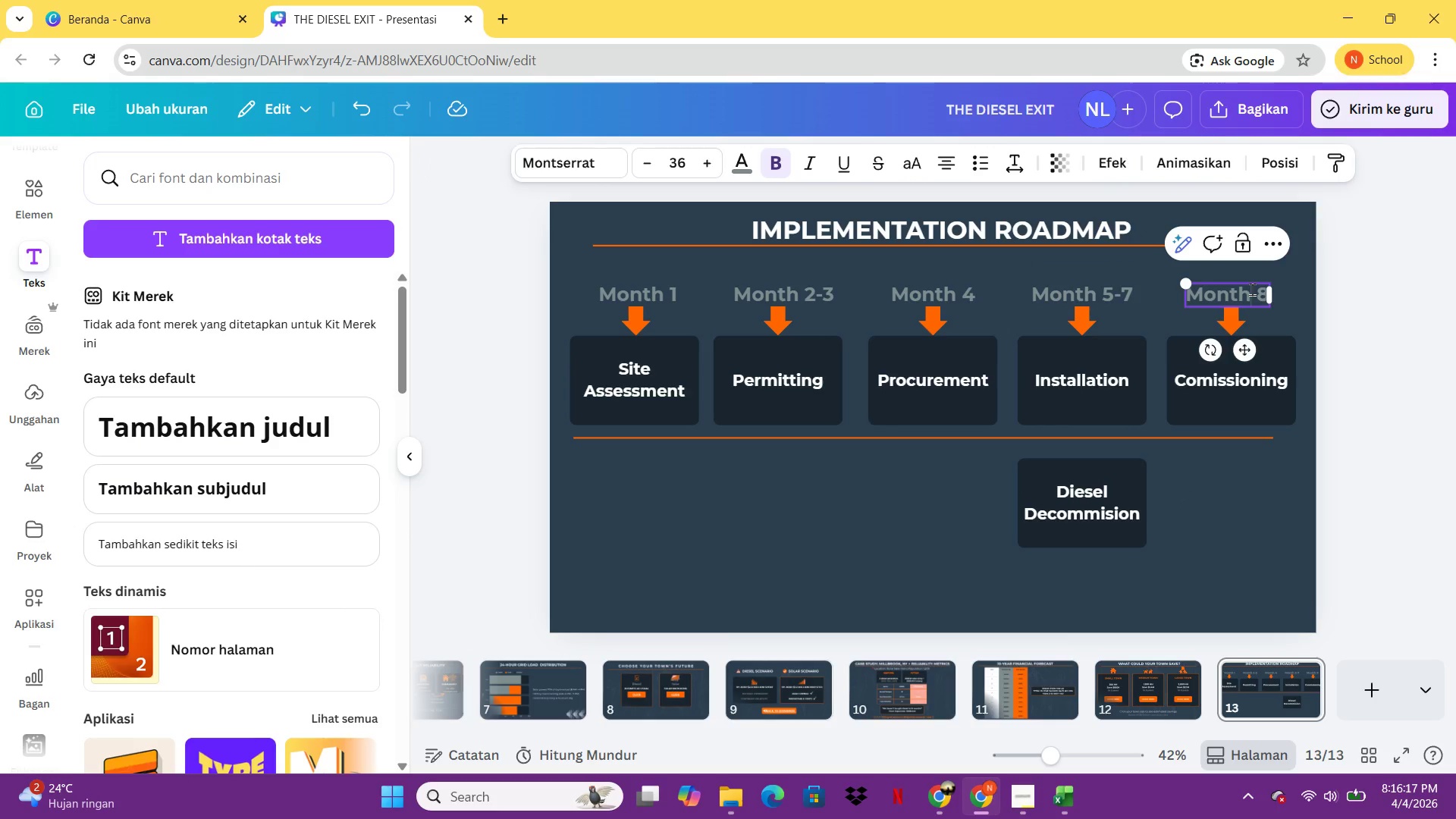 
left_click([1252, 289])
 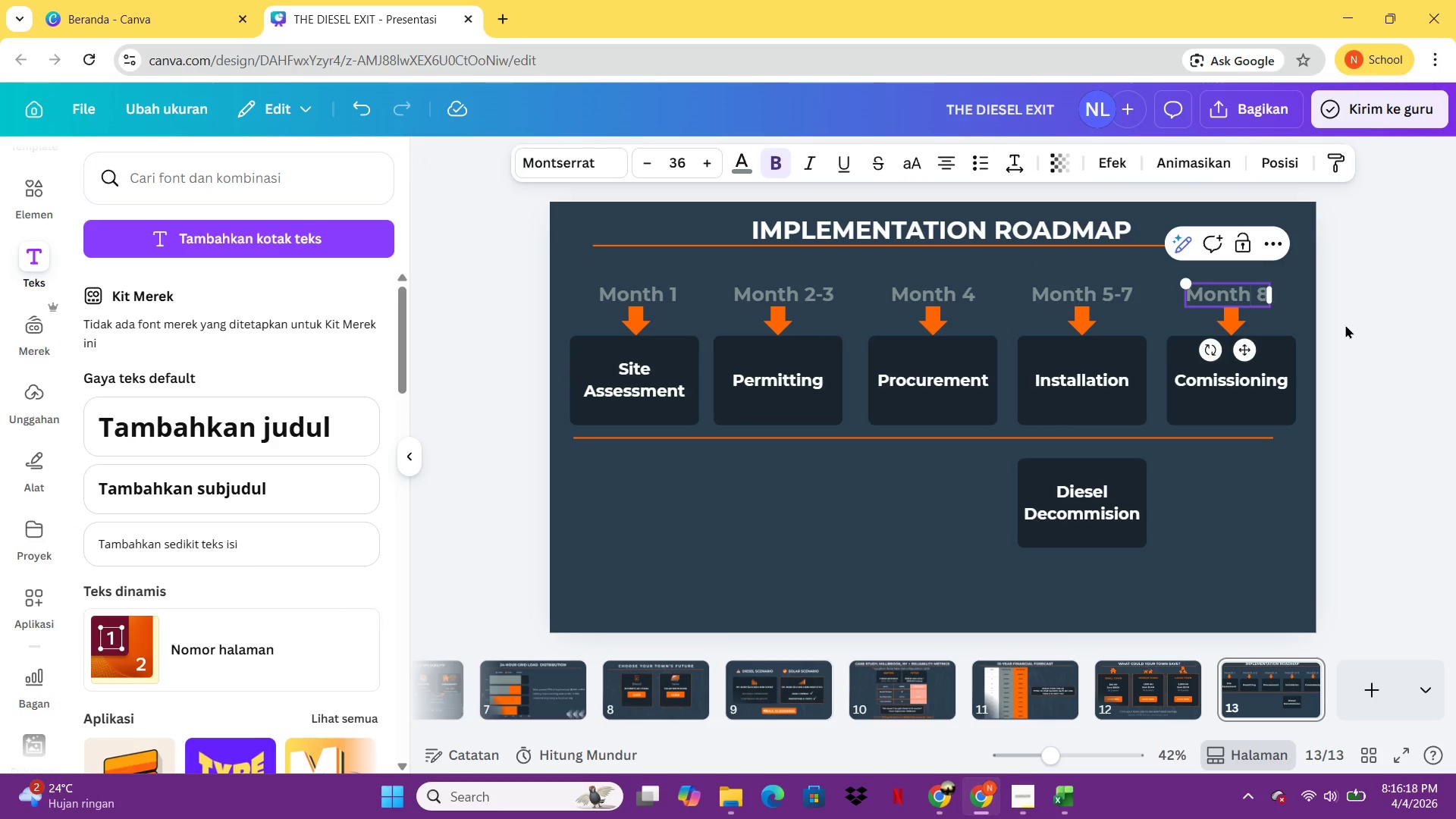 
left_click([1345, 325])
 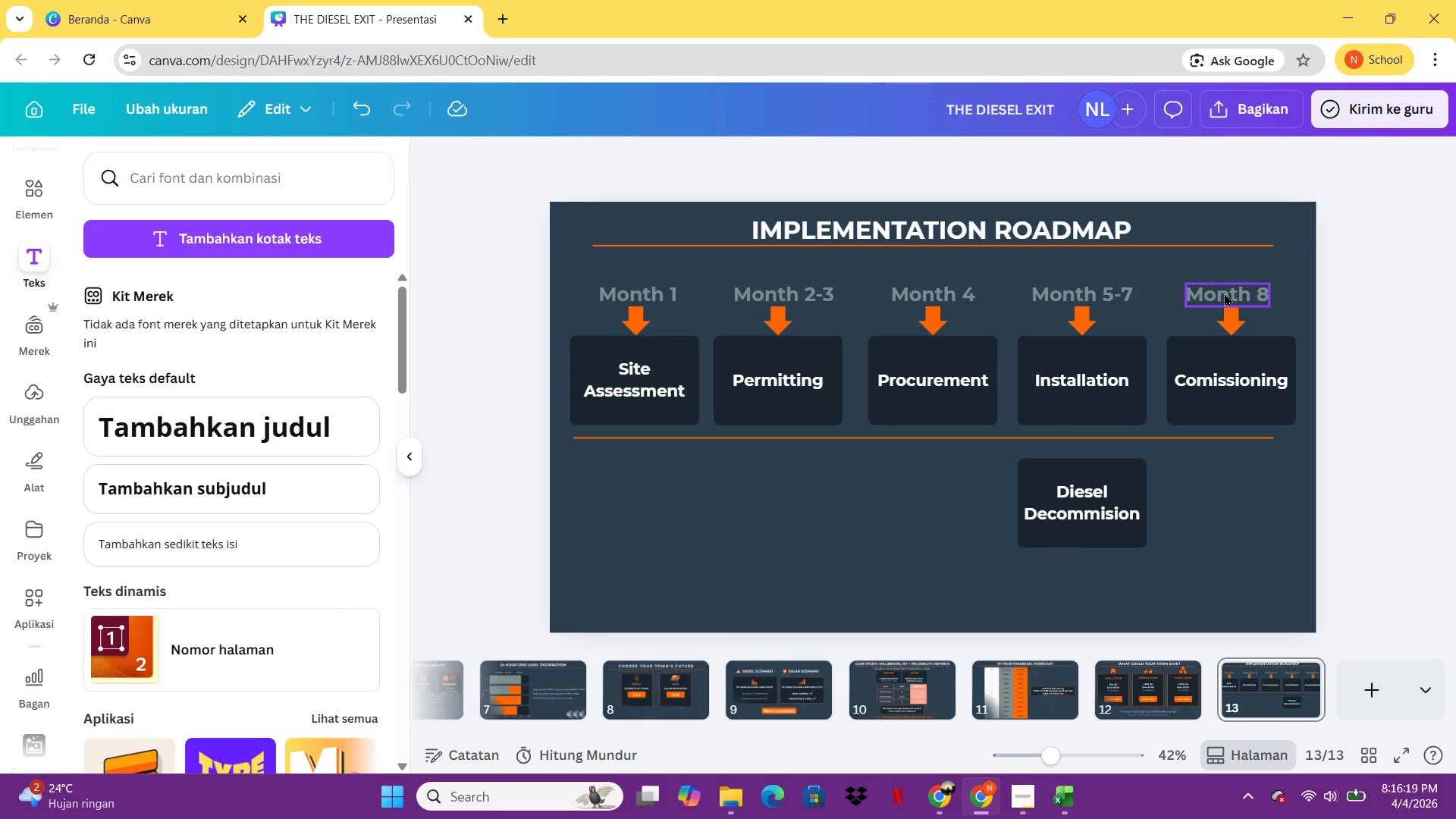 
left_click([1224, 293])
 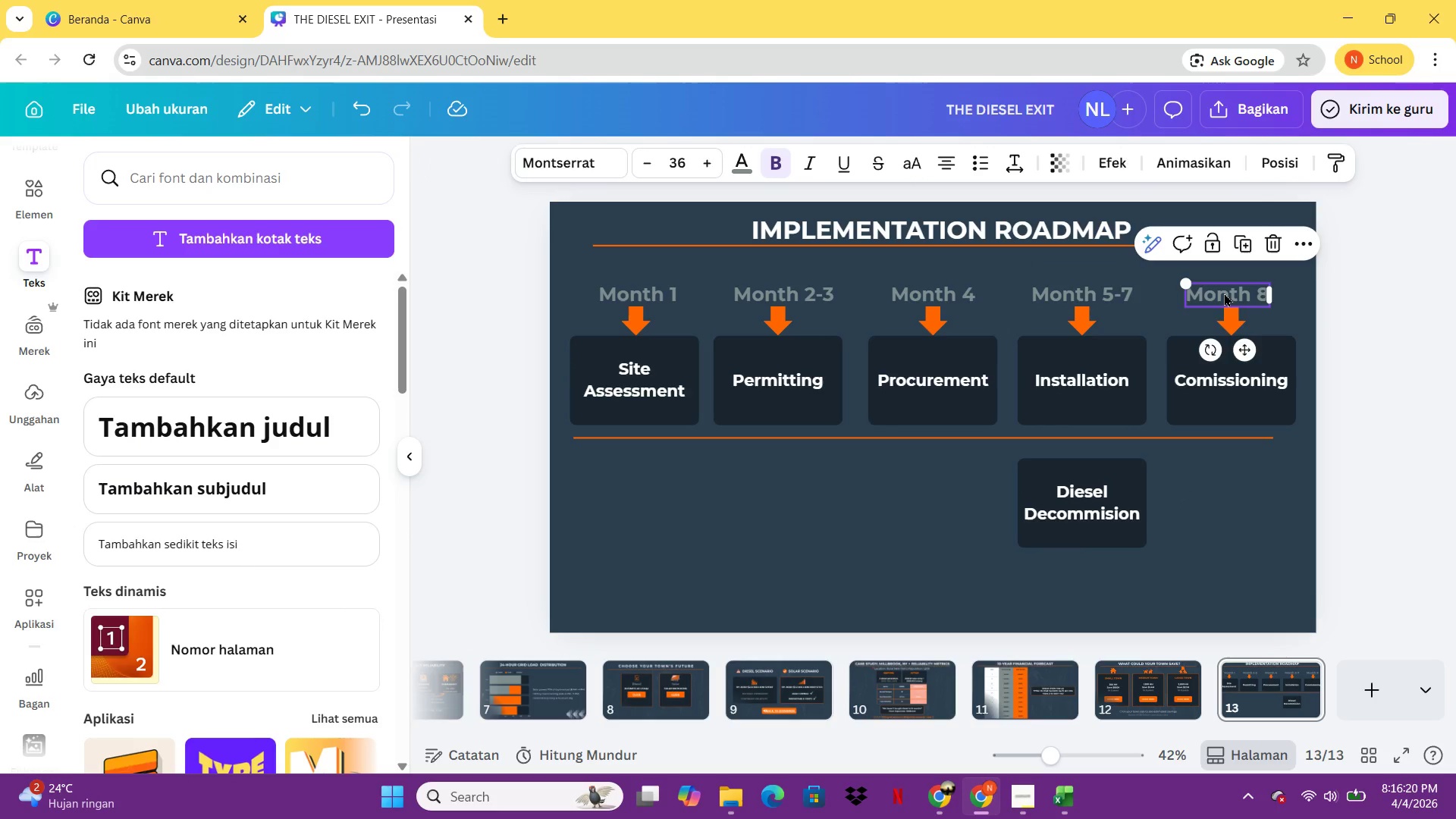 
key(Control+C)
 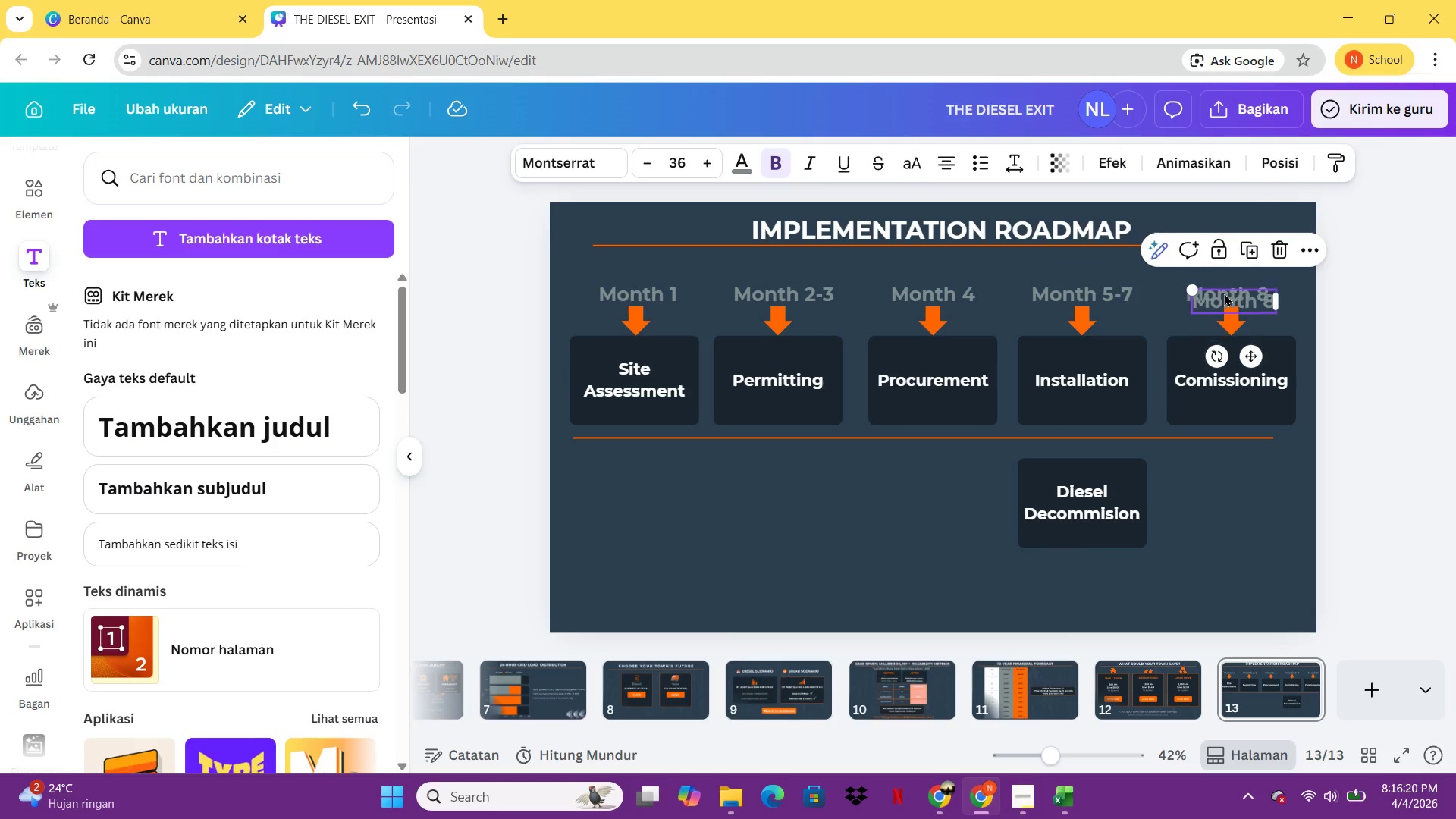 
key(Control+V)
 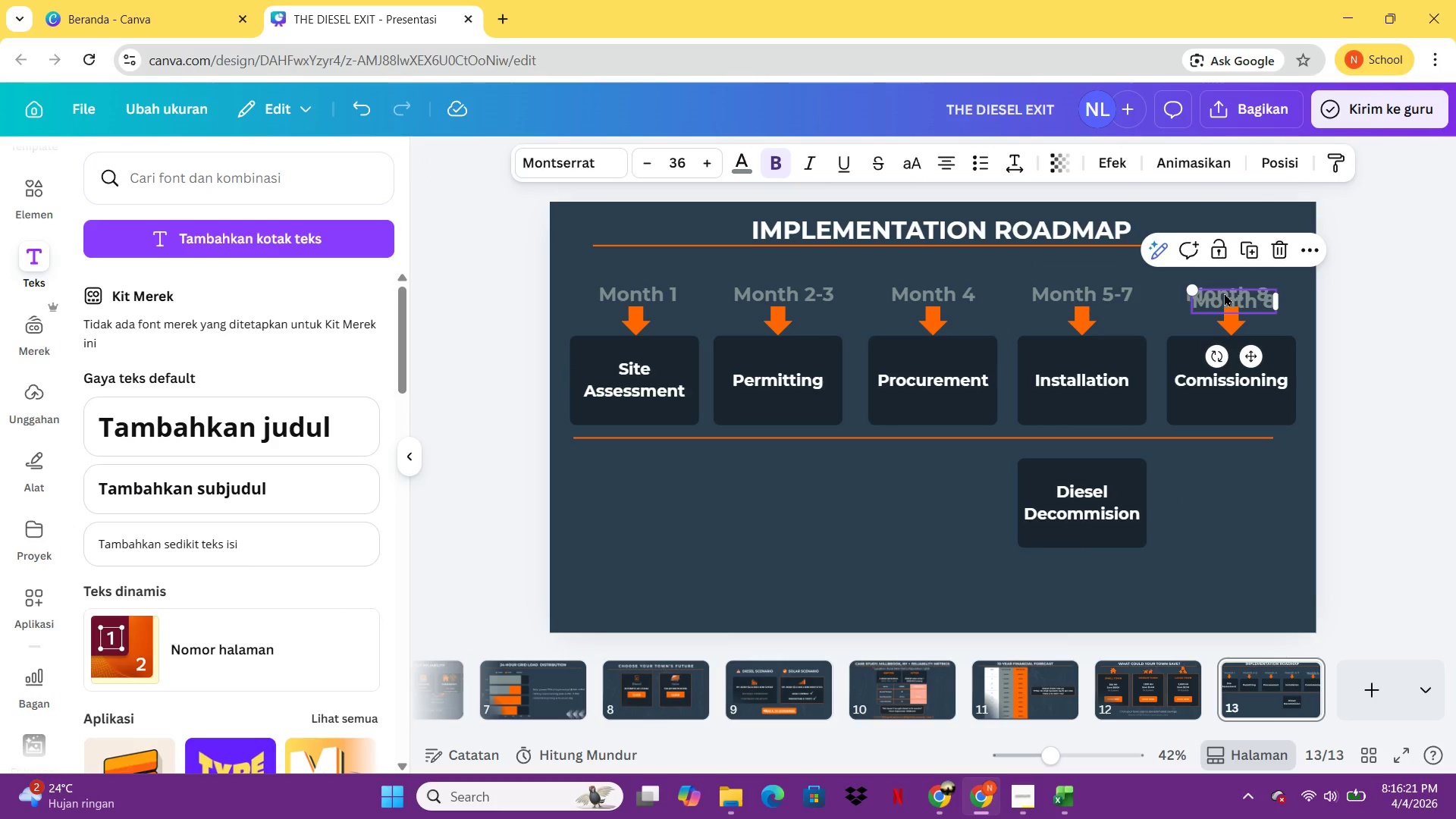 
left_click_drag(start_coordinate=[1224, 293], to_coordinate=[1196, 492])
 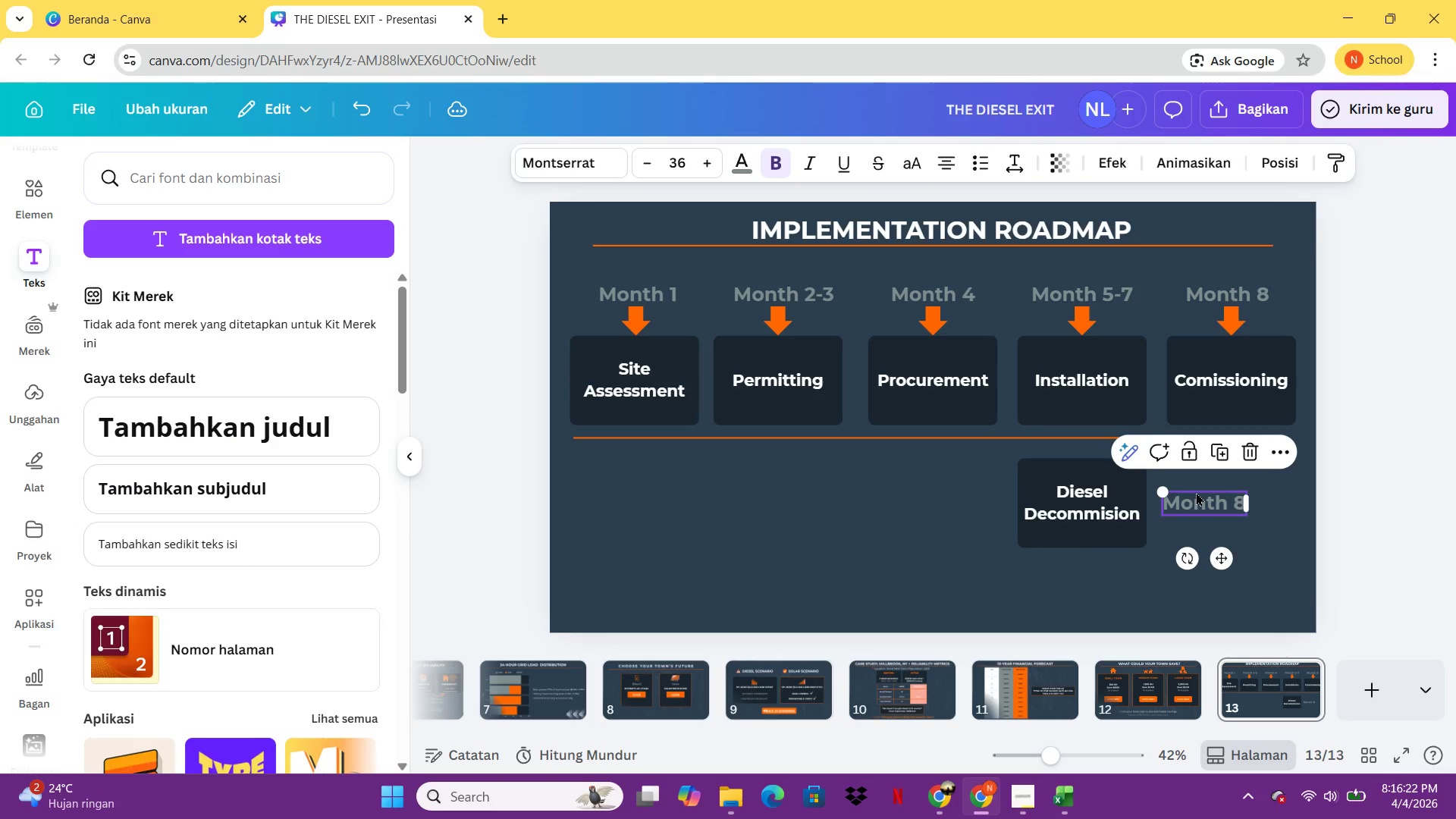 
left_click([1196, 492])
 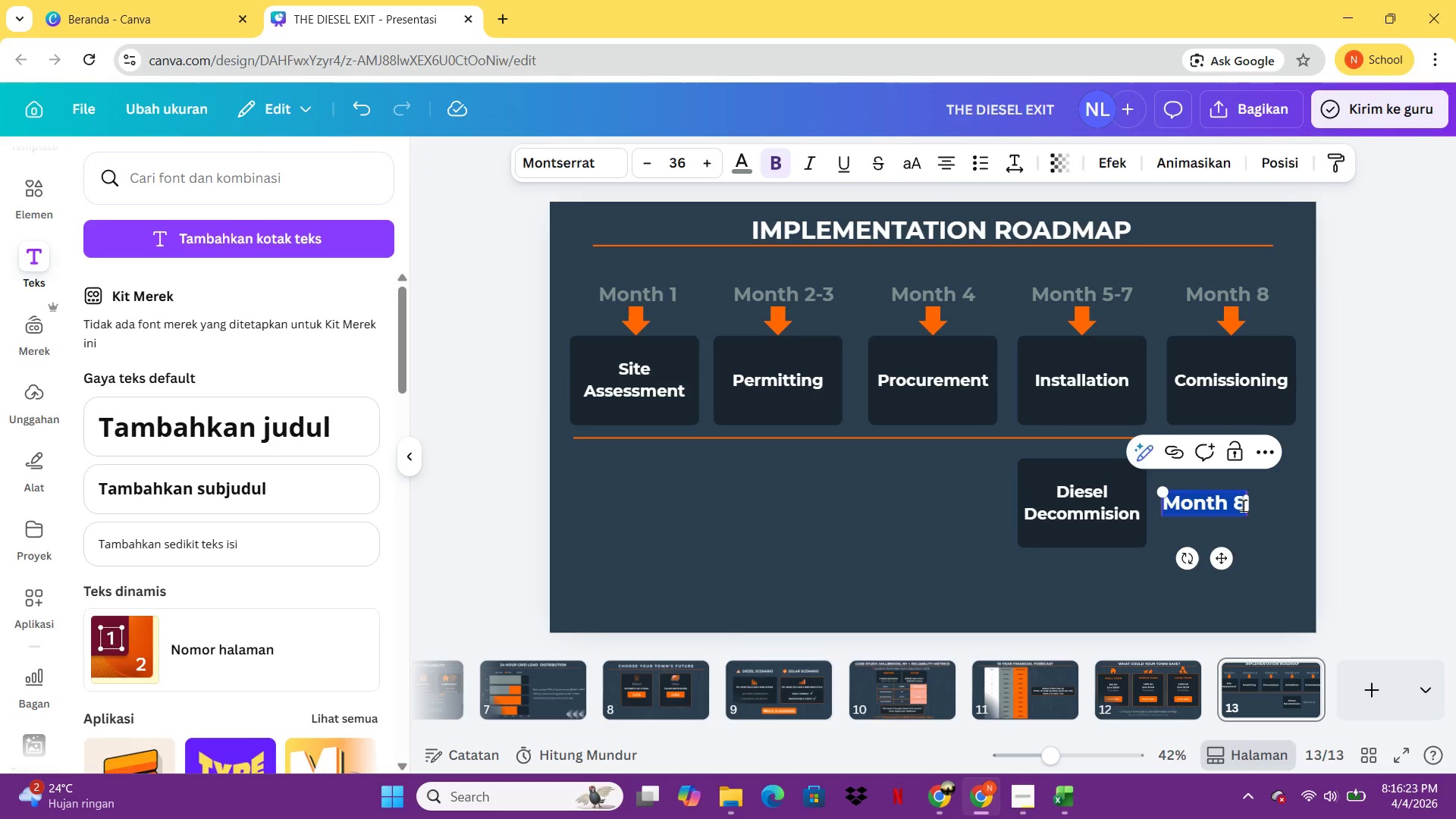 
left_click([1243, 505])
 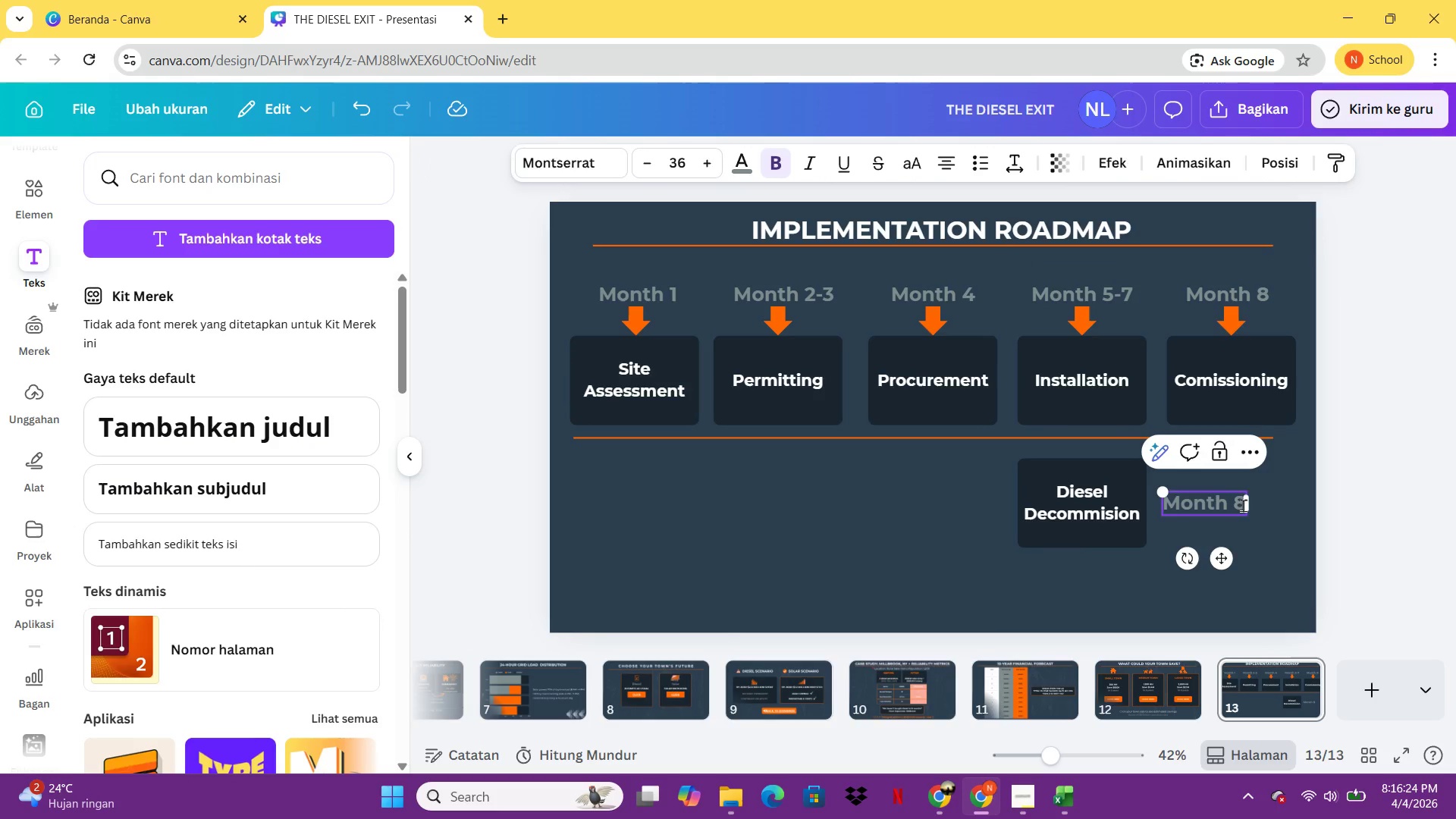 
key(Backspace)
 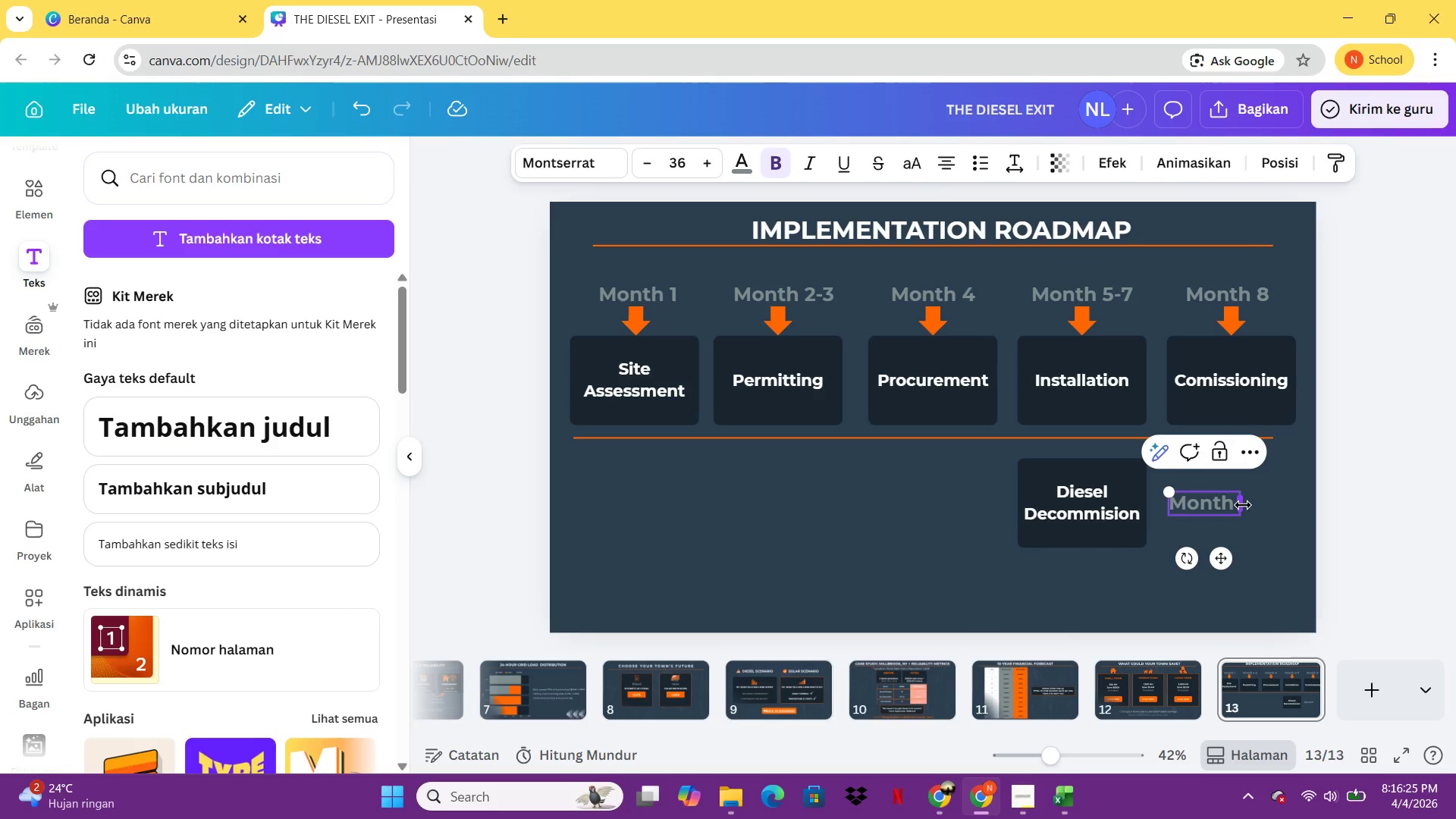 
key(9)
 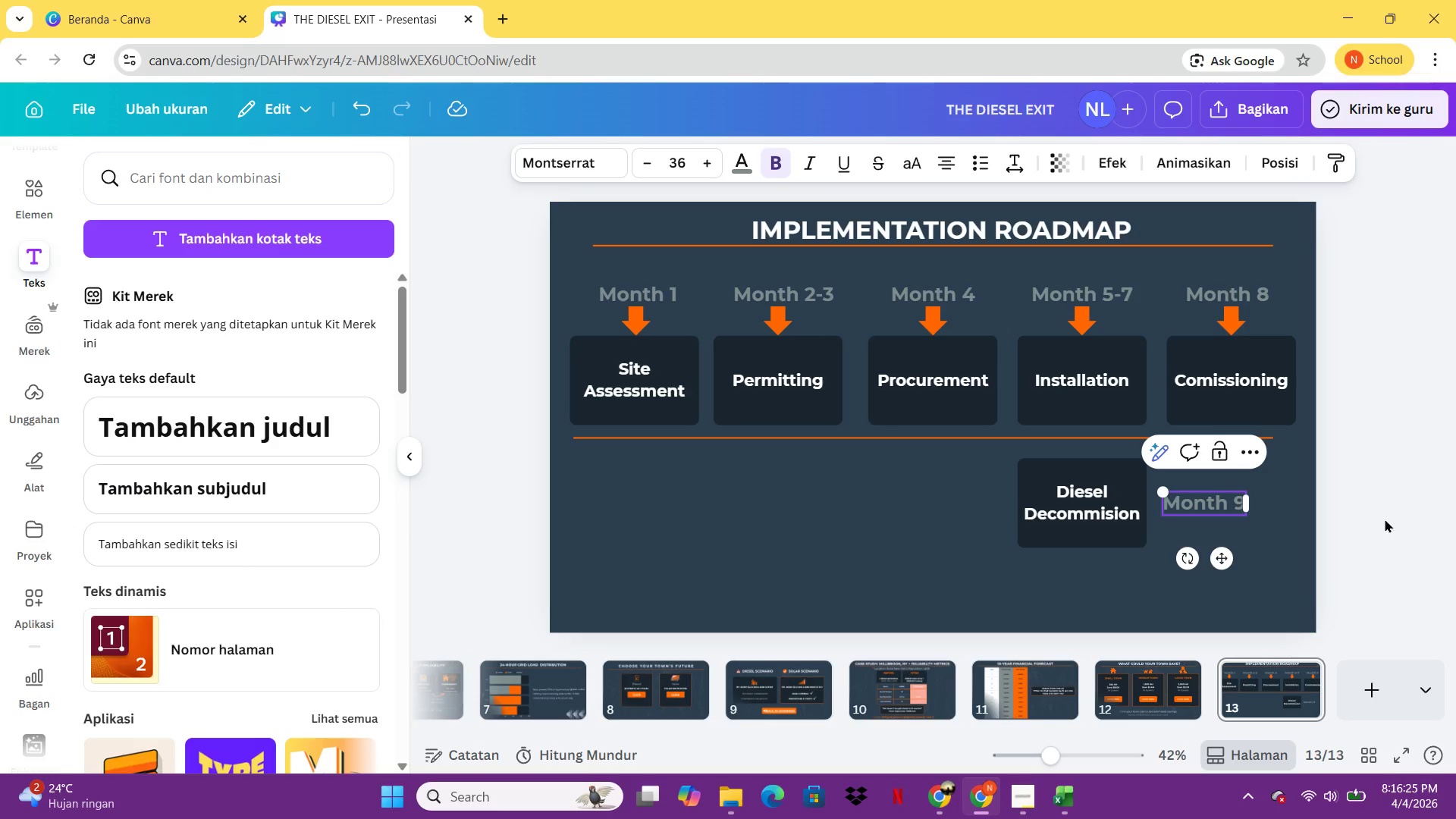 
left_click([1400, 516])
 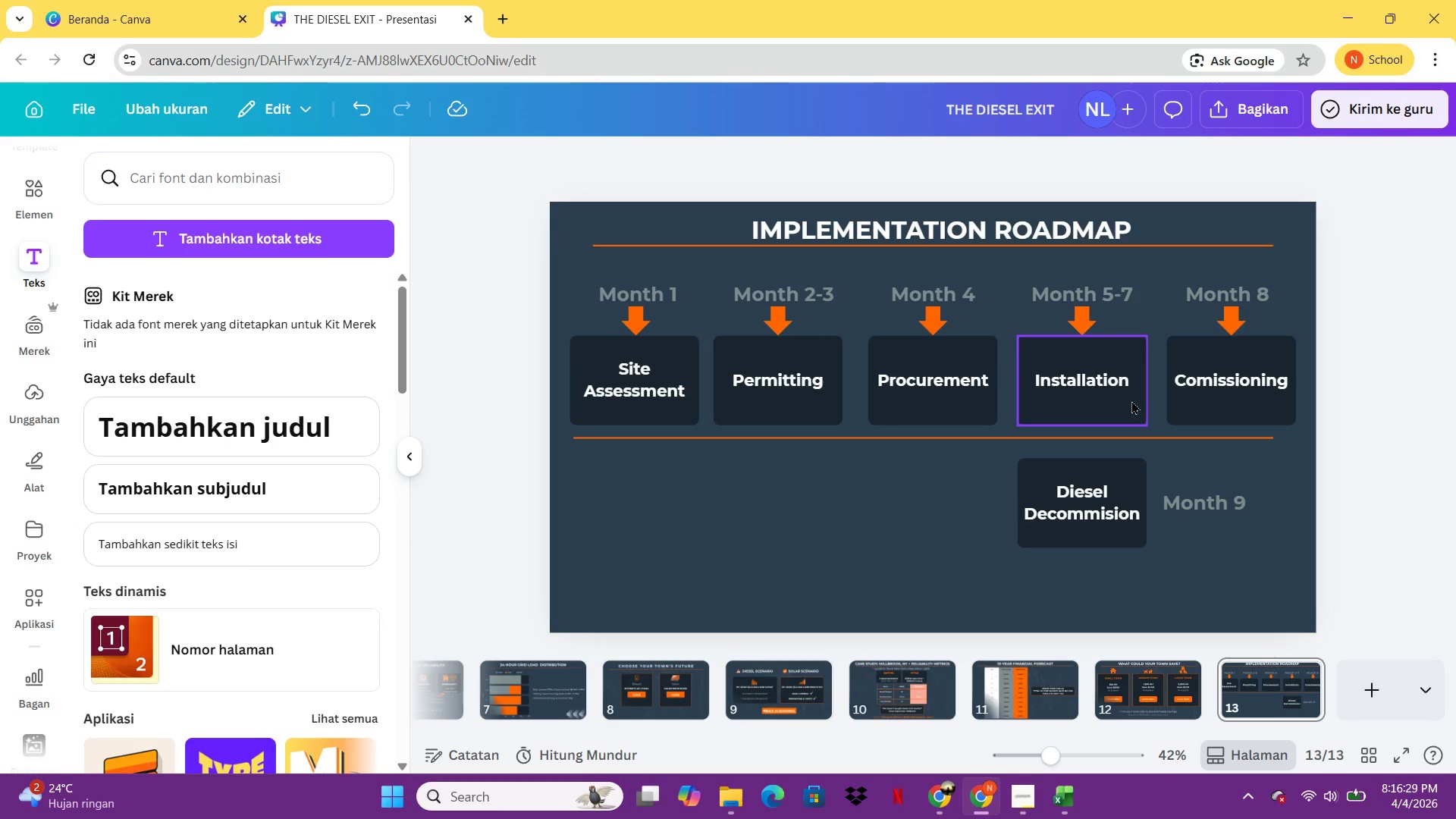 
wait(8.24)
 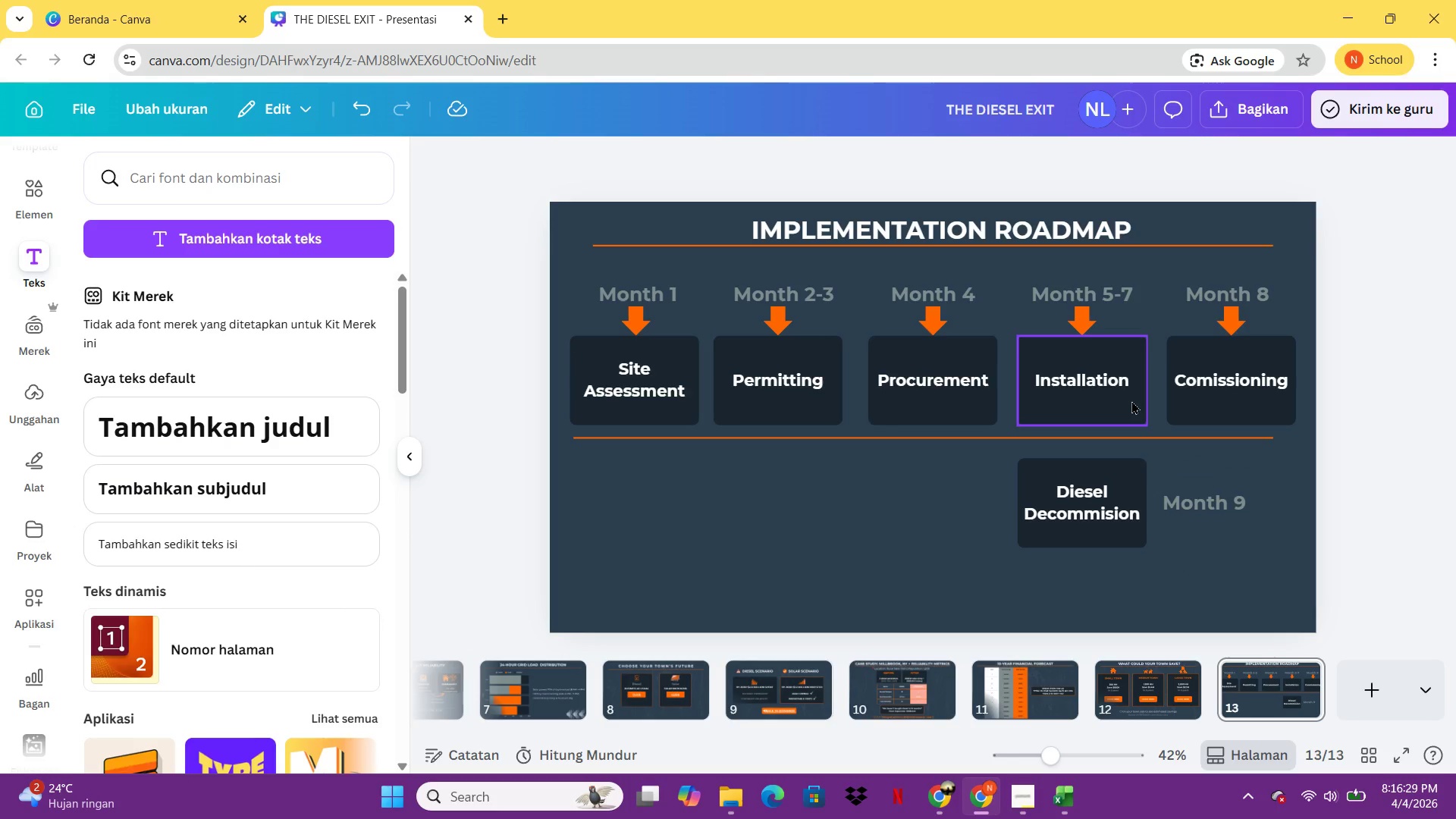 
left_click_drag(start_coordinate=[1219, 495], to_coordinate=[1103, 557])
 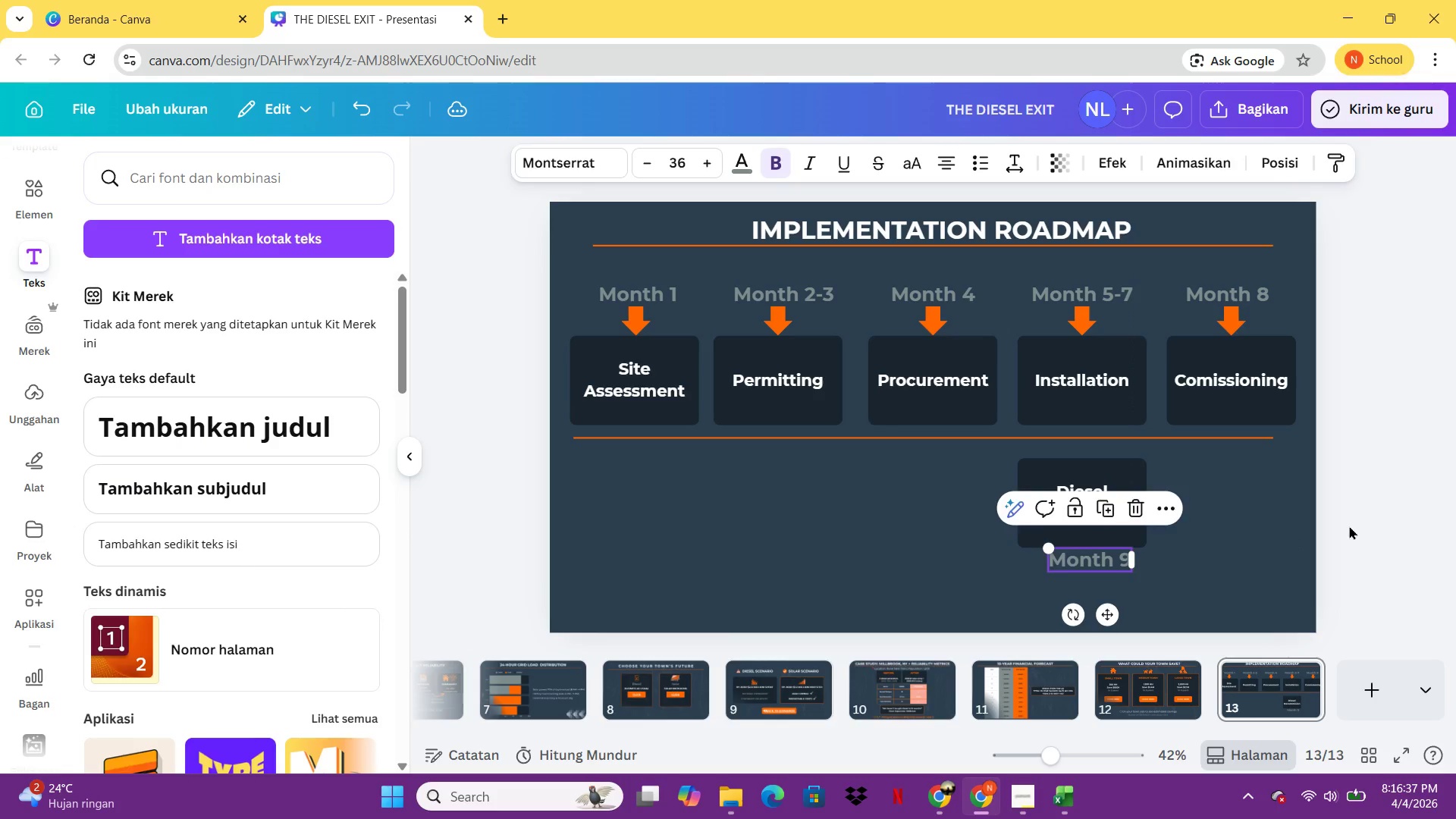 
left_click([1349, 526])
 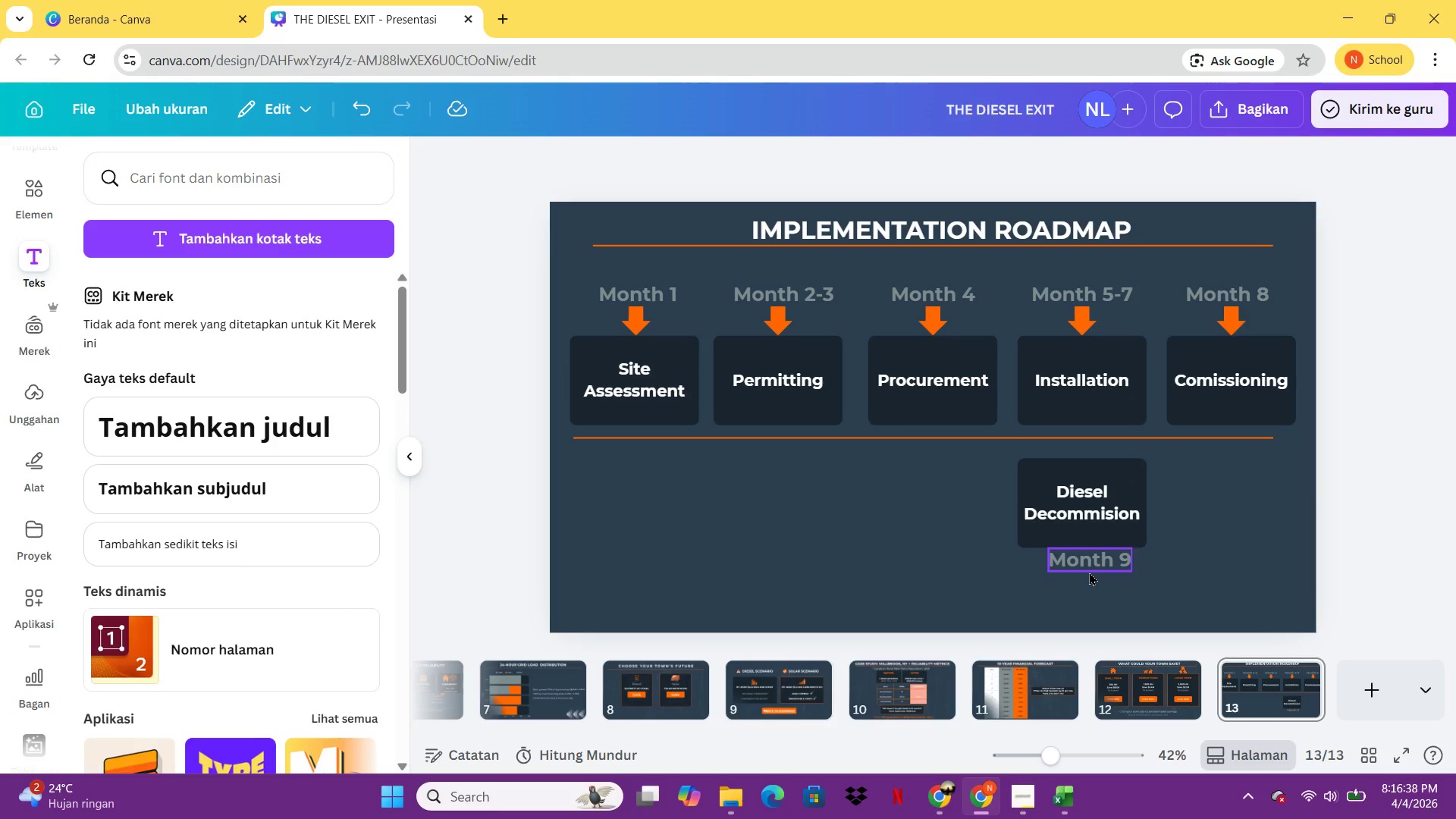 
left_click_drag(start_coordinate=[1089, 572], to_coordinate=[1195, 514])
 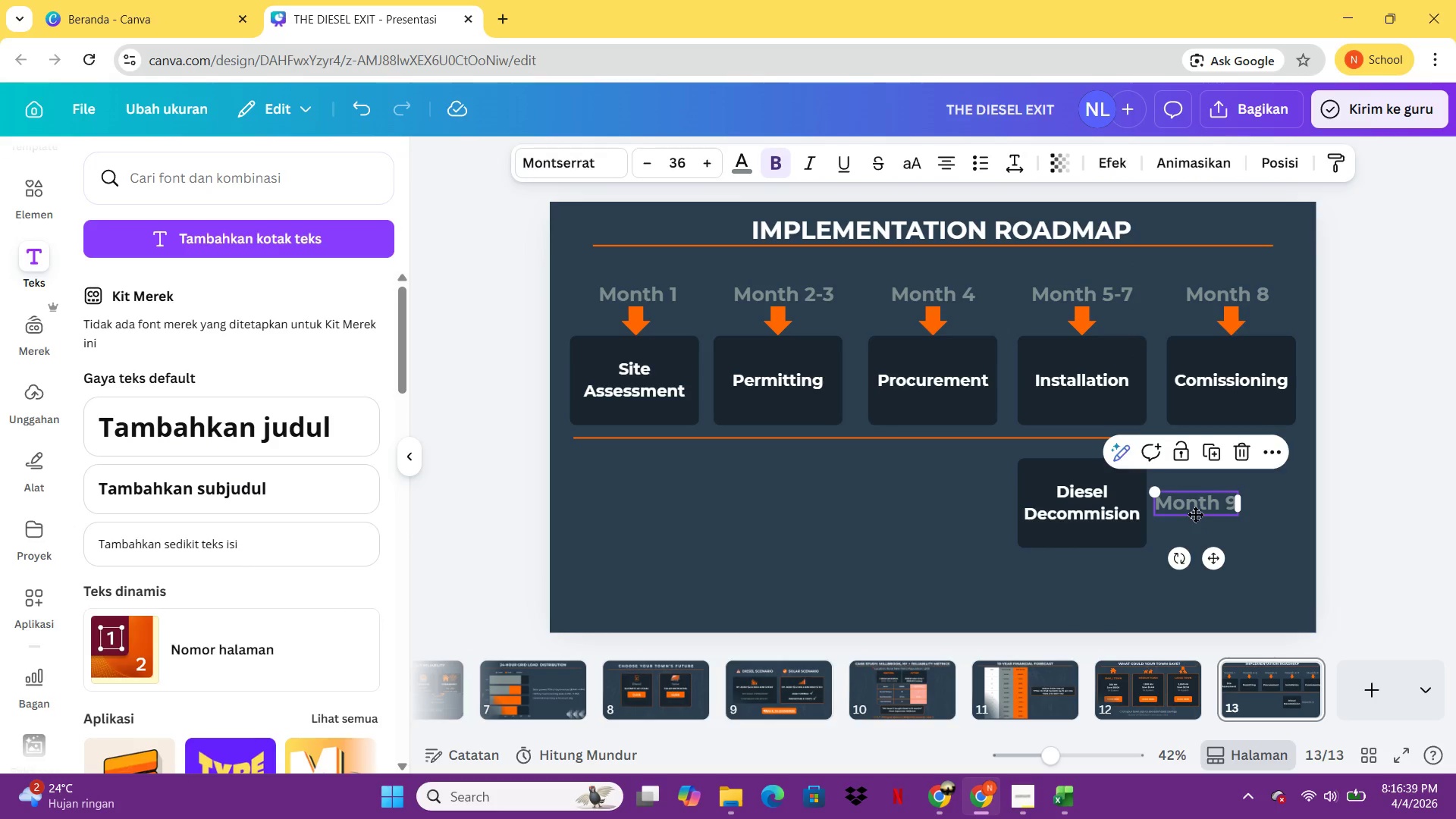 
left_click([1195, 514])
 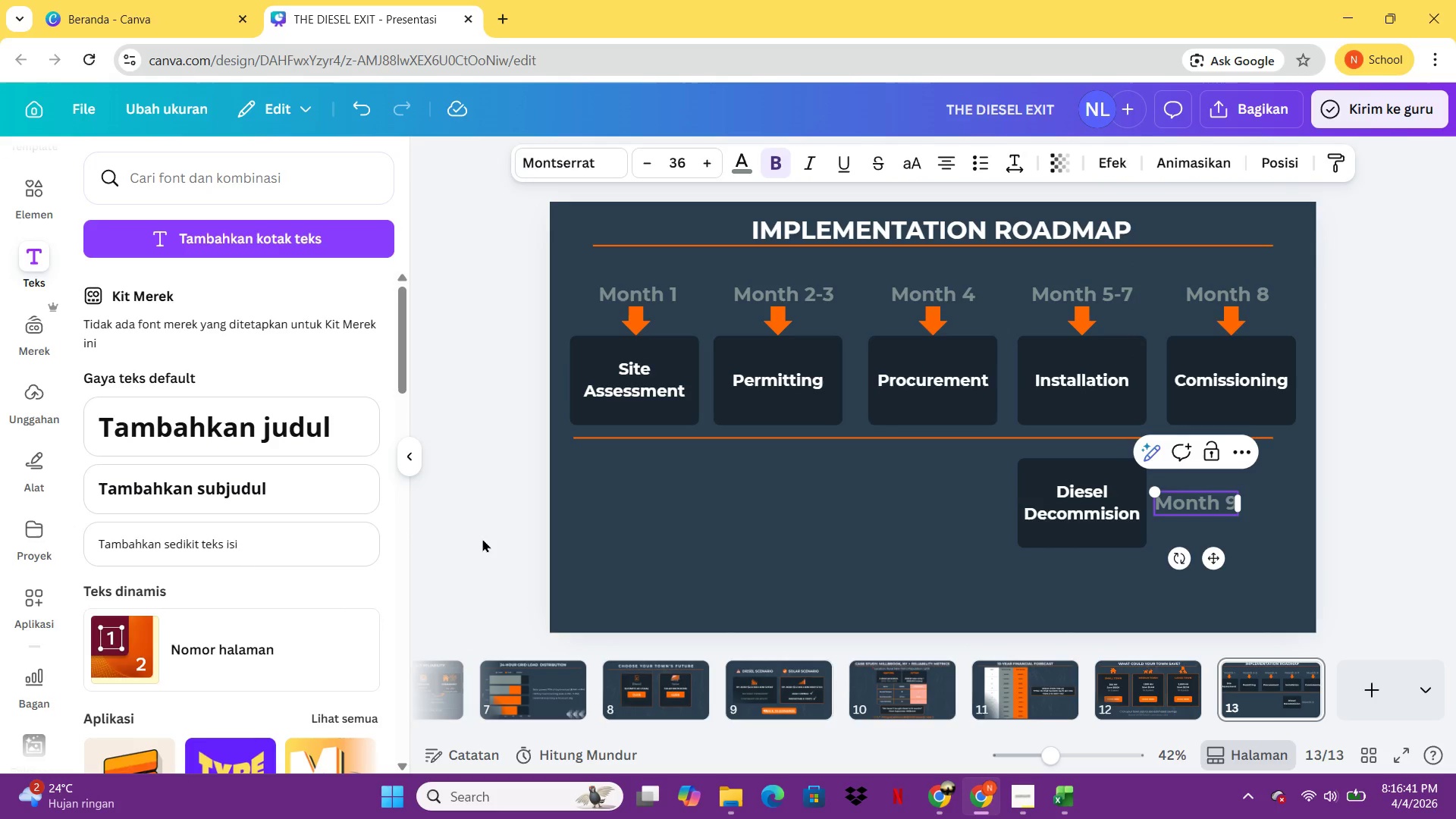 
left_click([873, 542])
 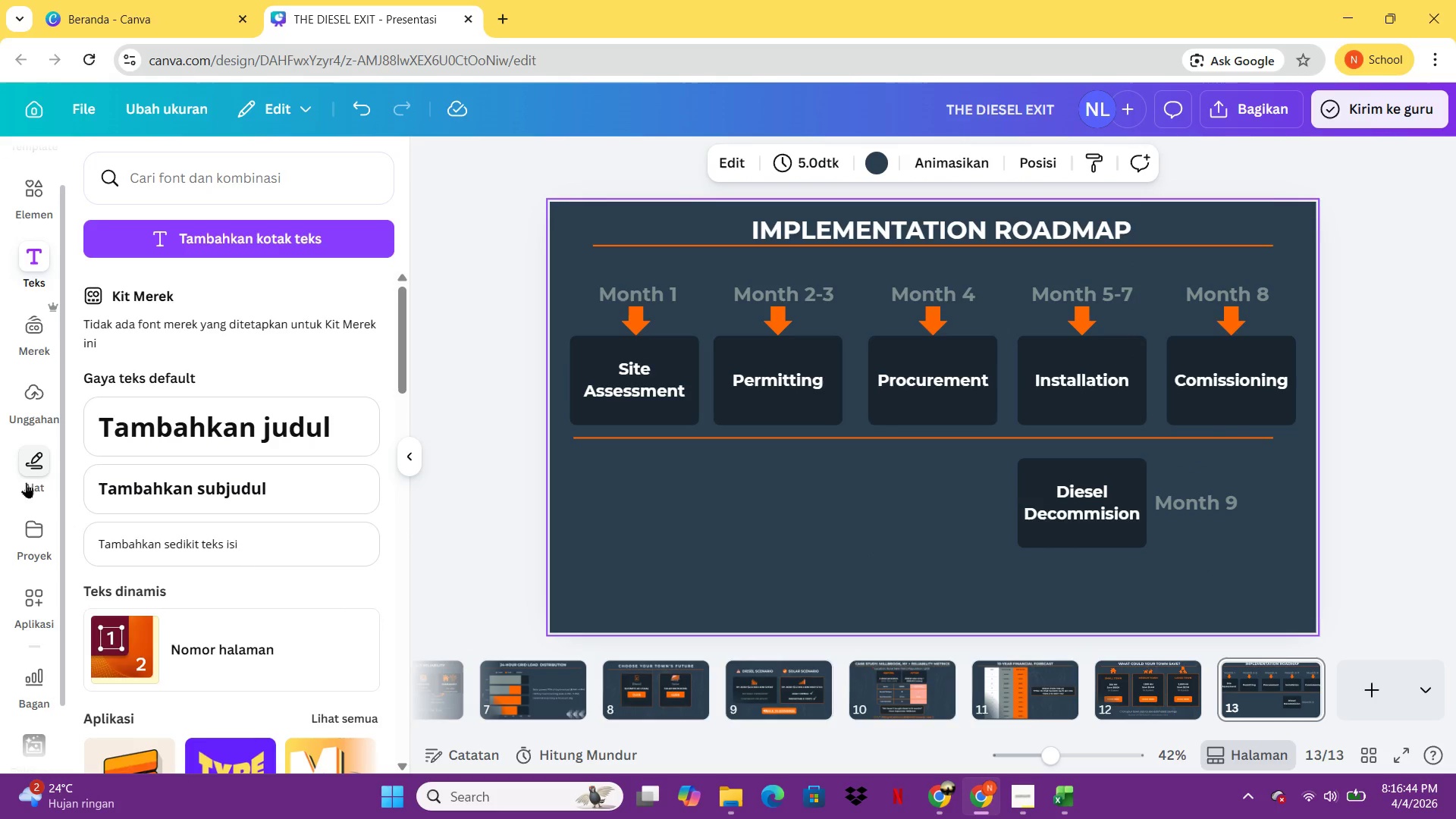 
double_click([26, 469])
 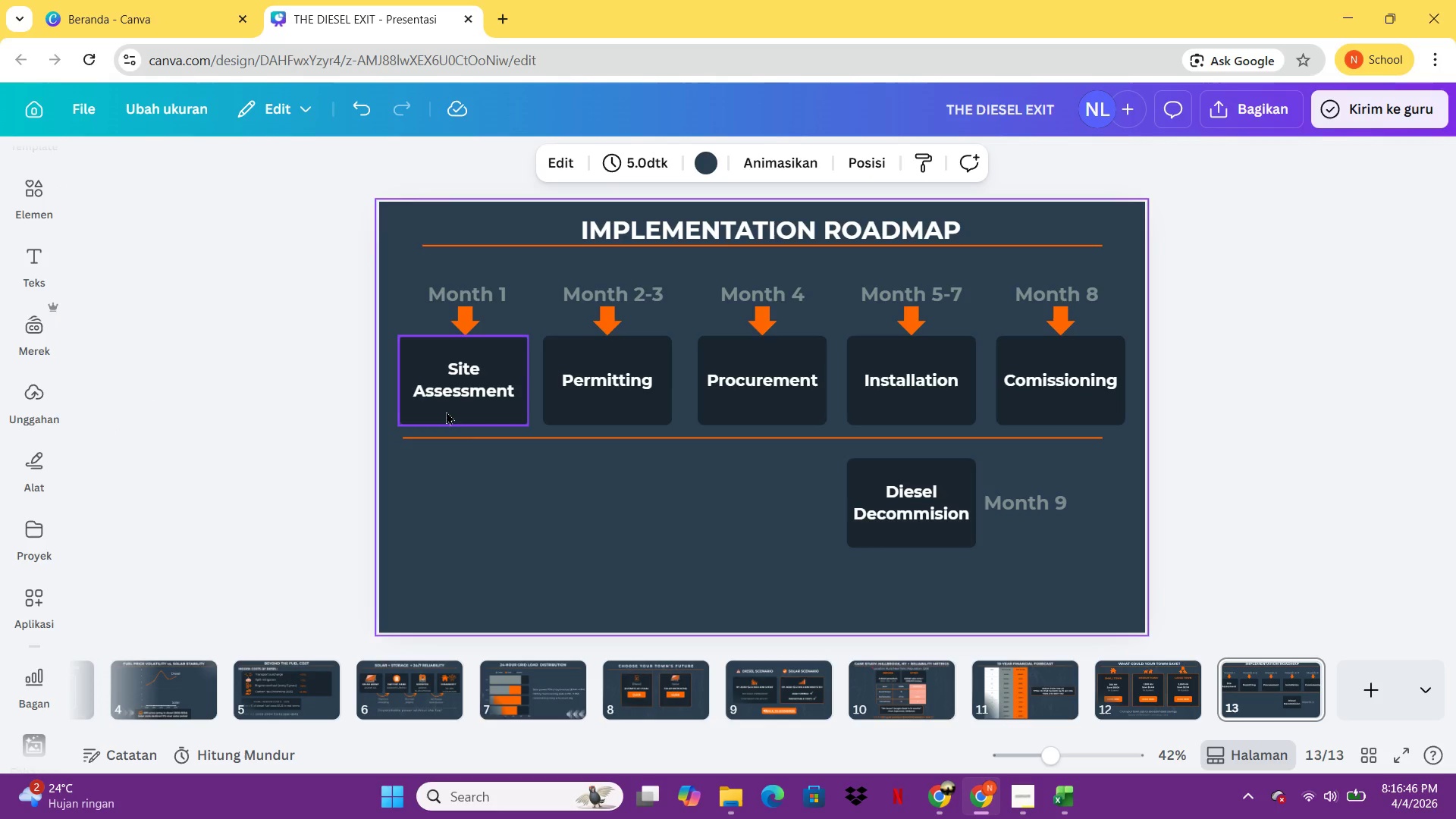 
double_click([463, 438])
 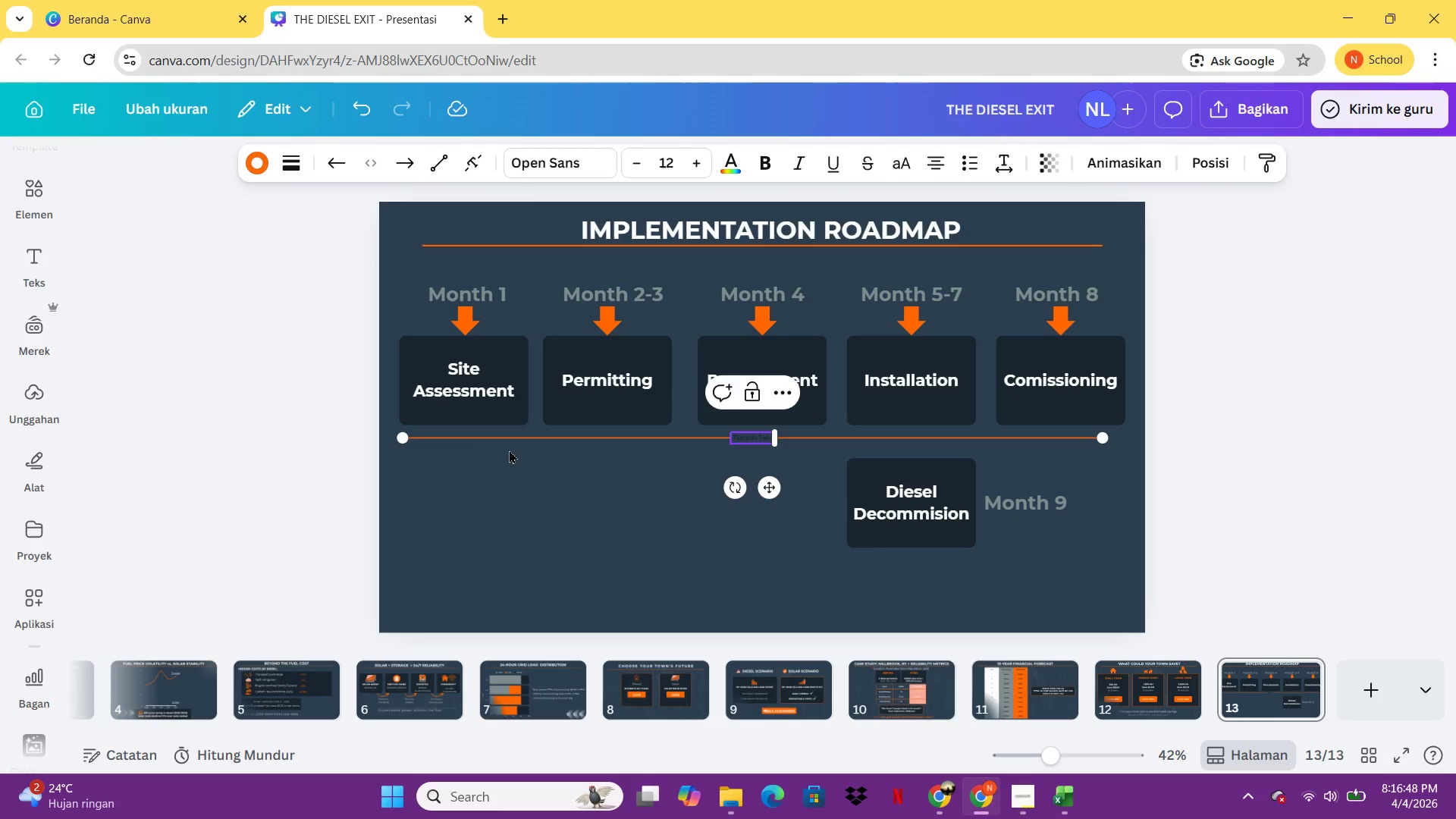 
double_click([519, 452])
 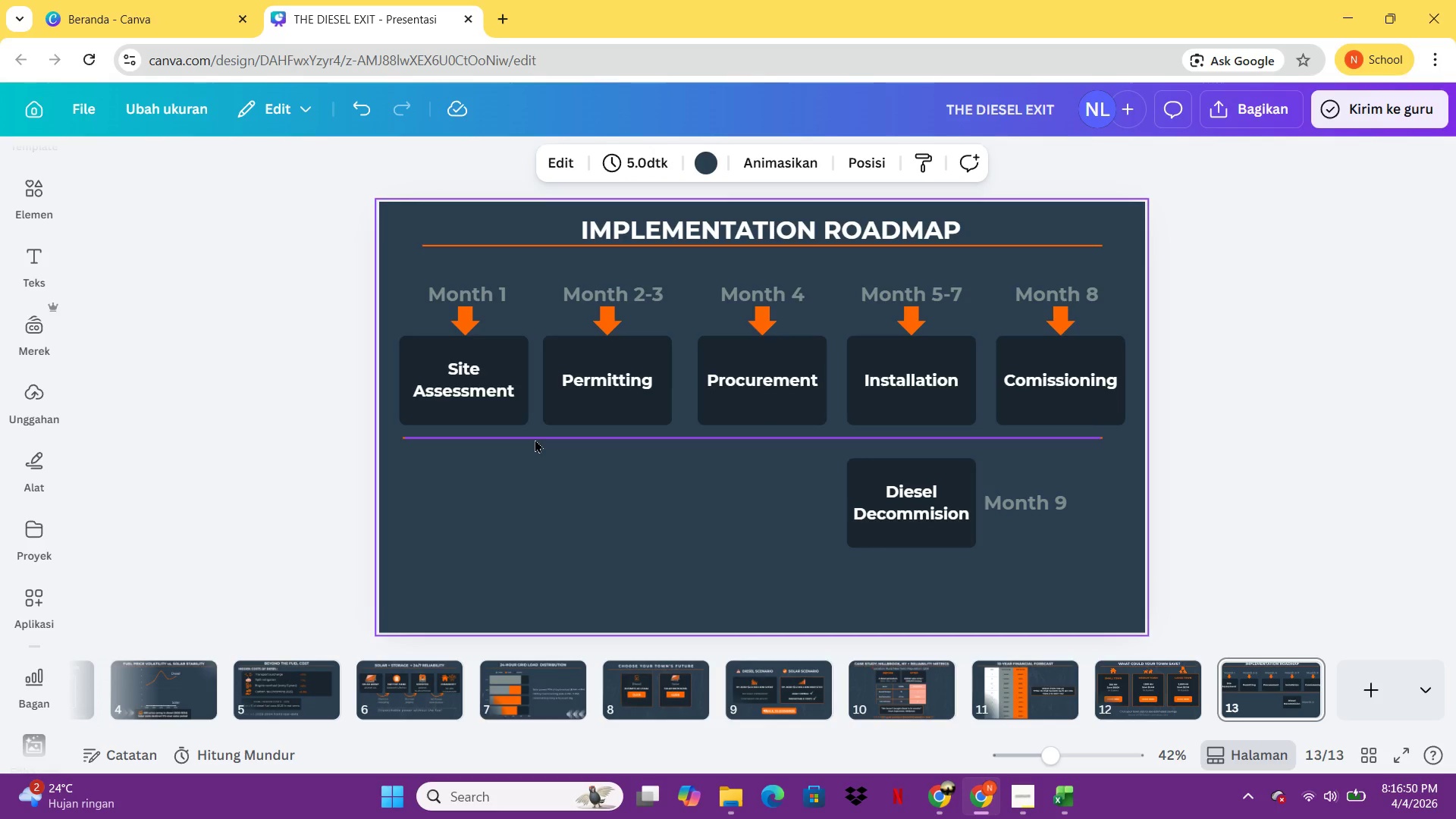 
left_click([535, 439])
 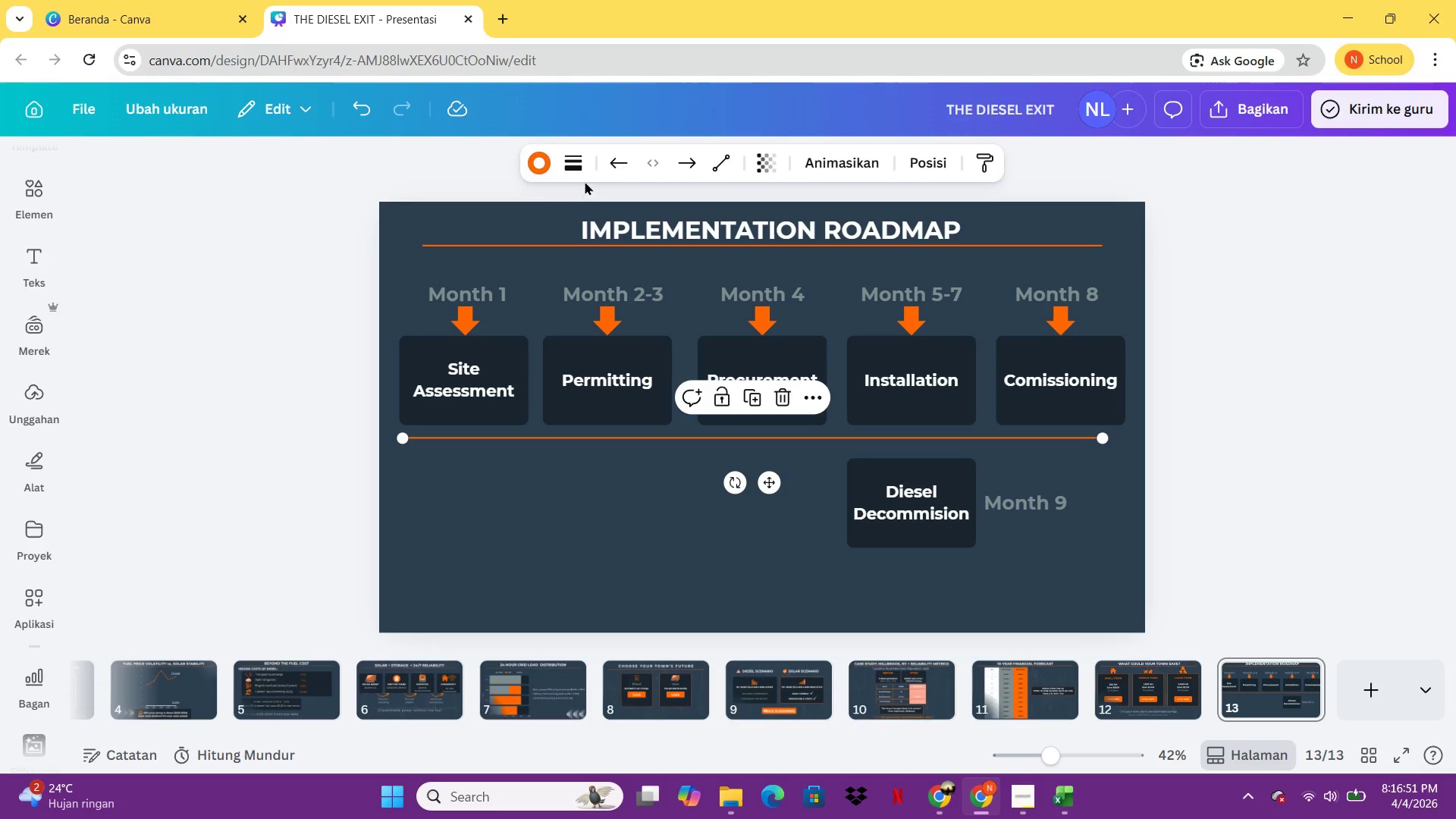 
left_click([579, 168])
 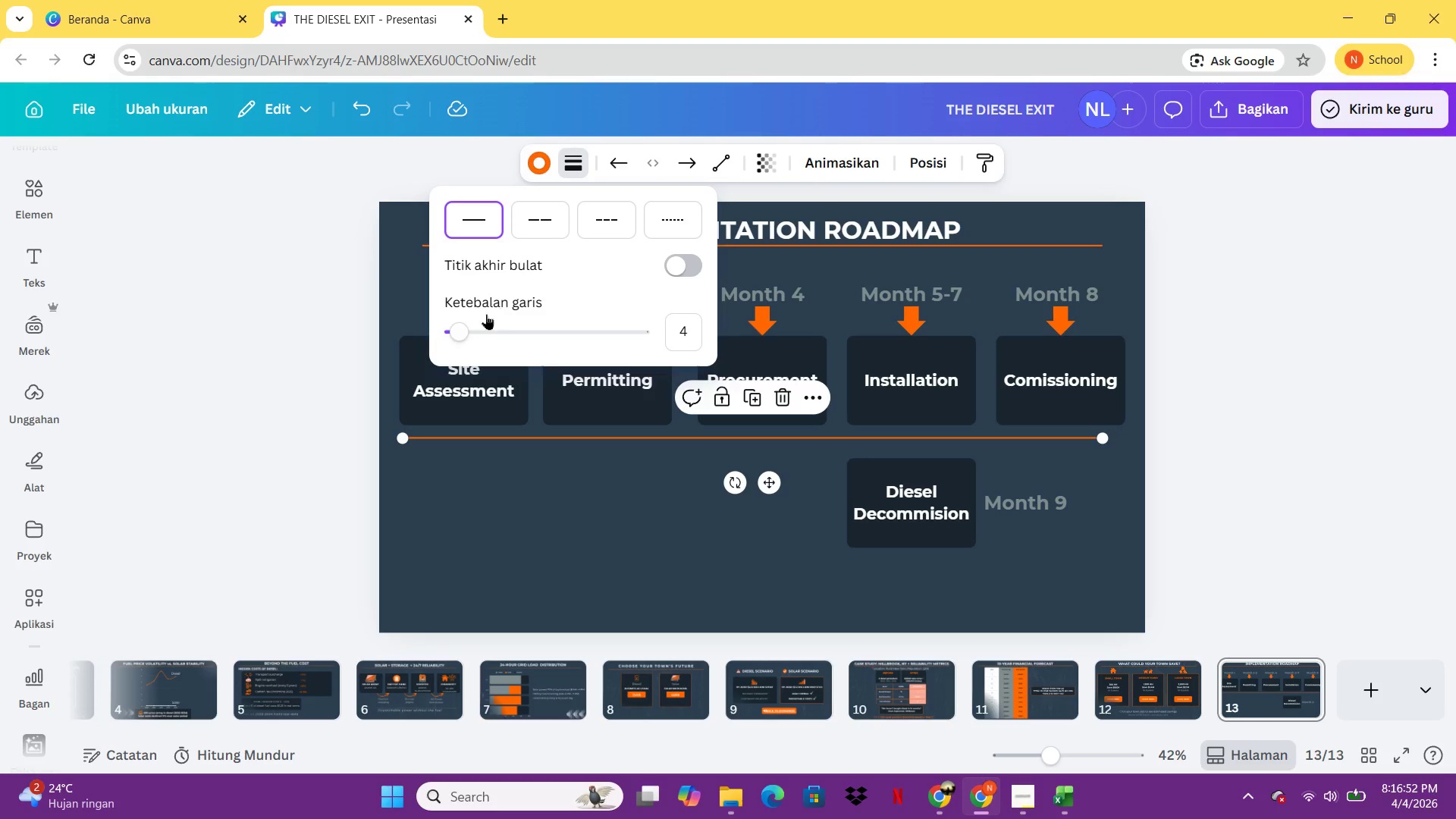 
left_click_drag(start_coordinate=[464, 325], to_coordinate=[467, 331])
 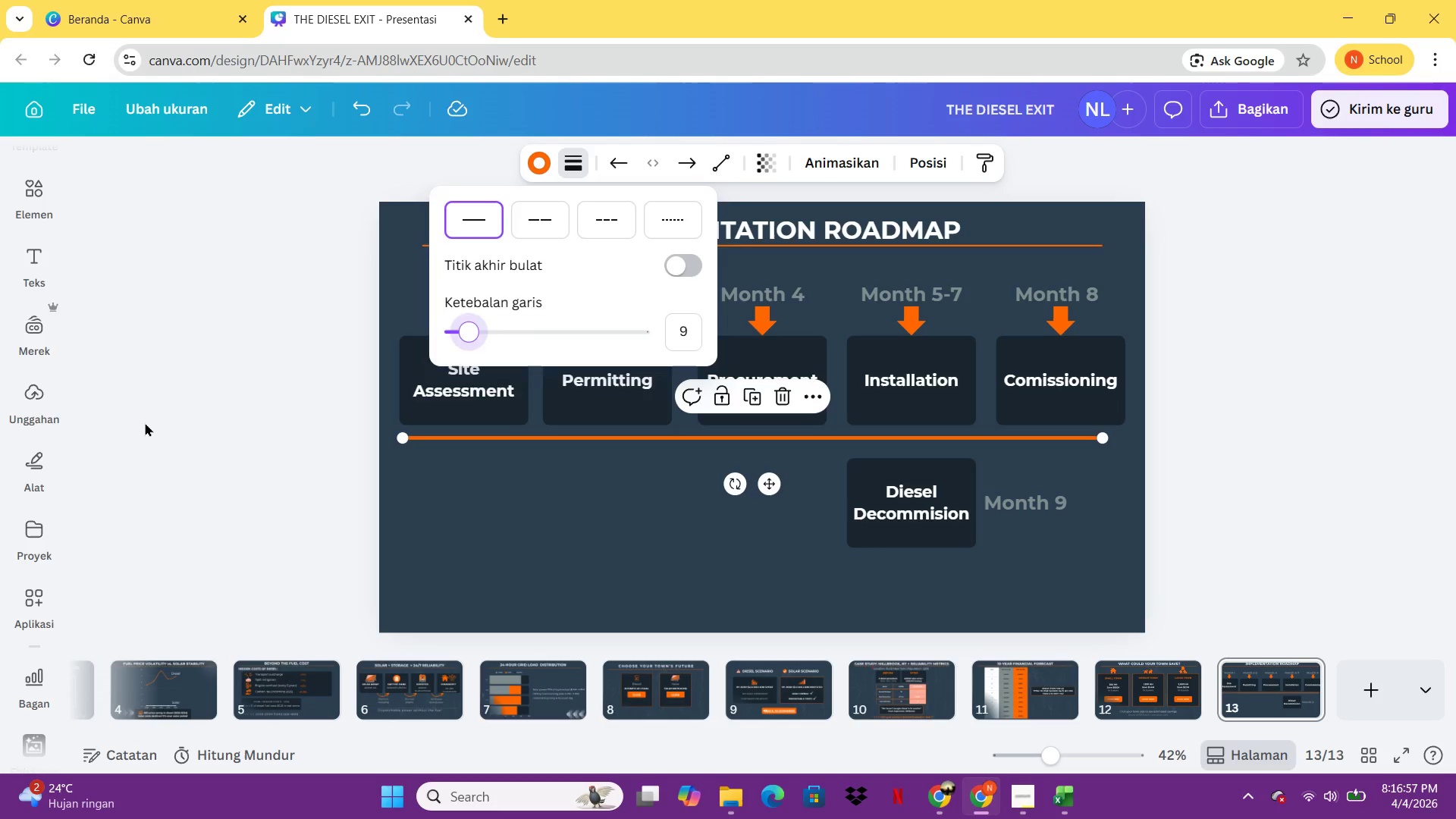 
left_click([144, 422])
 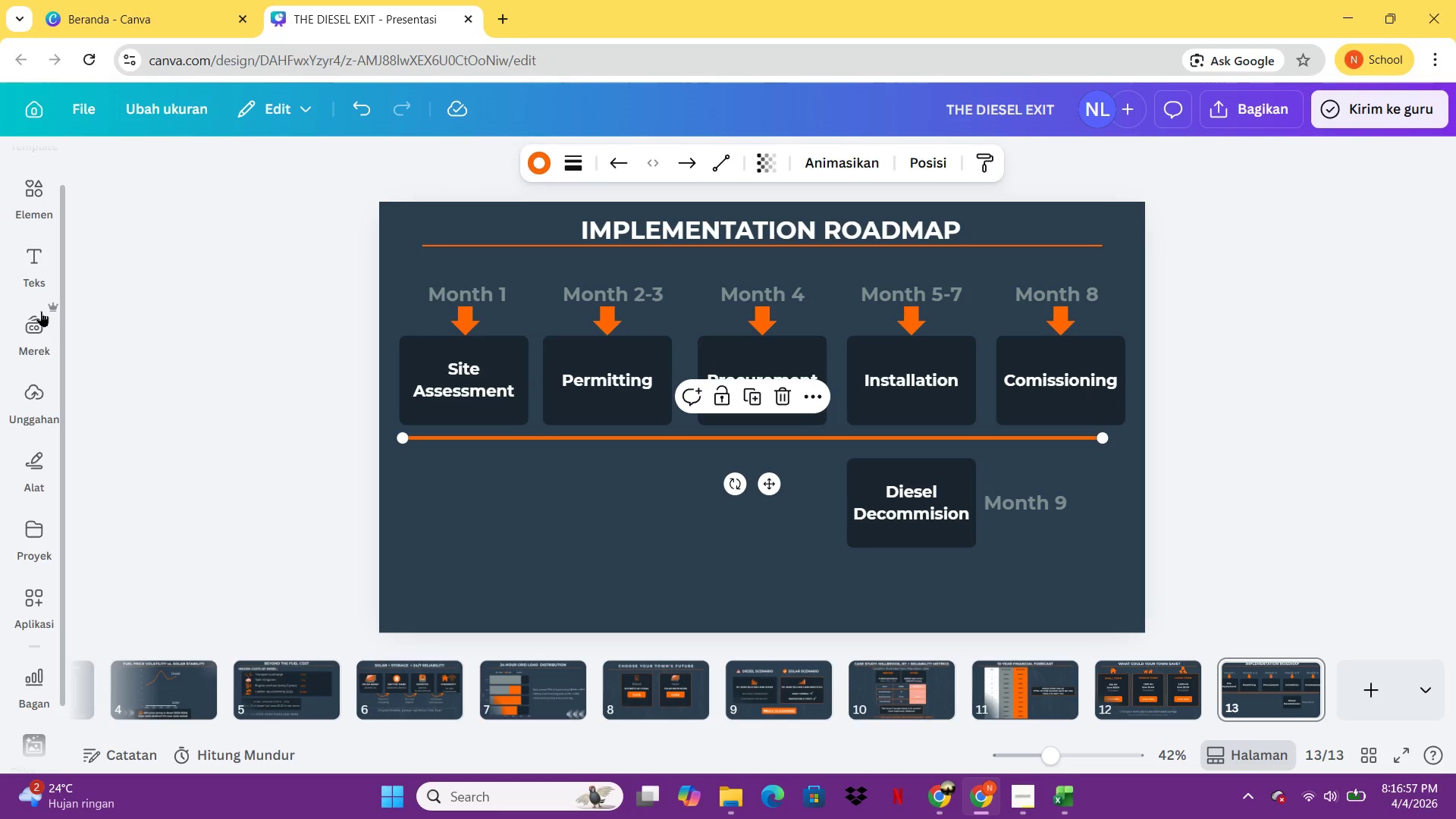 
mouse_move([30, 306])
 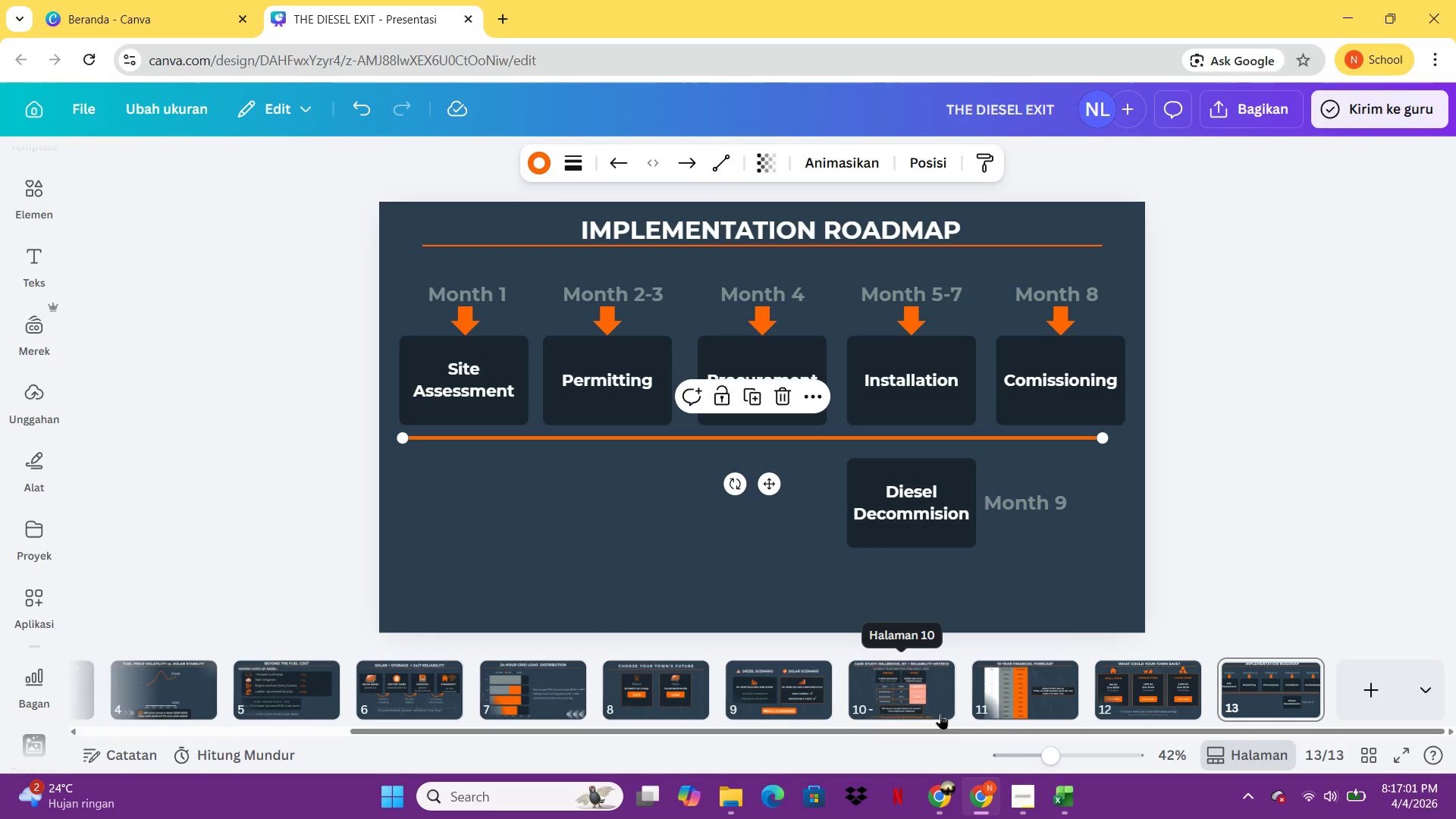 
left_click([816, 696])
 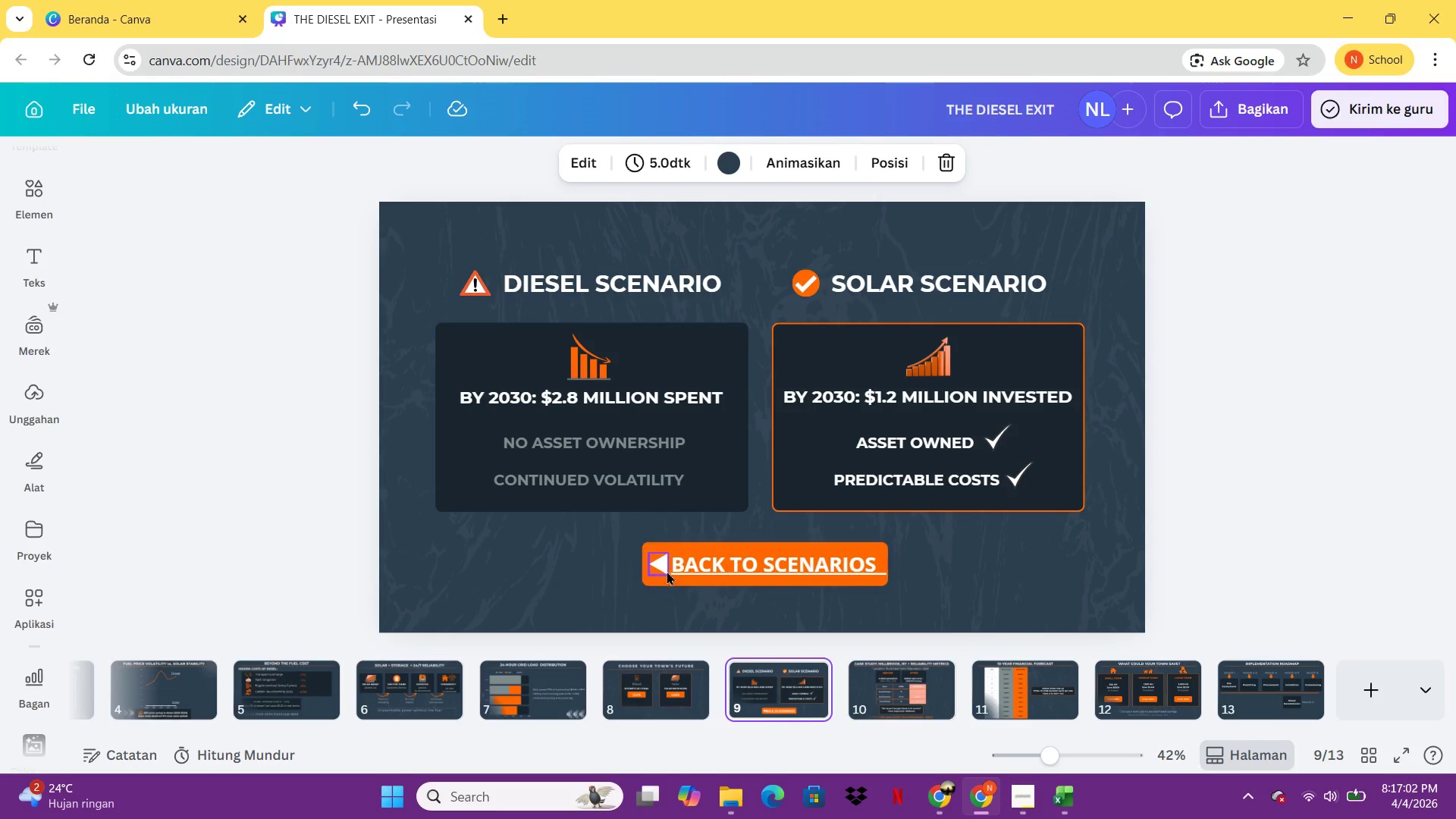 
left_click([663, 568])
 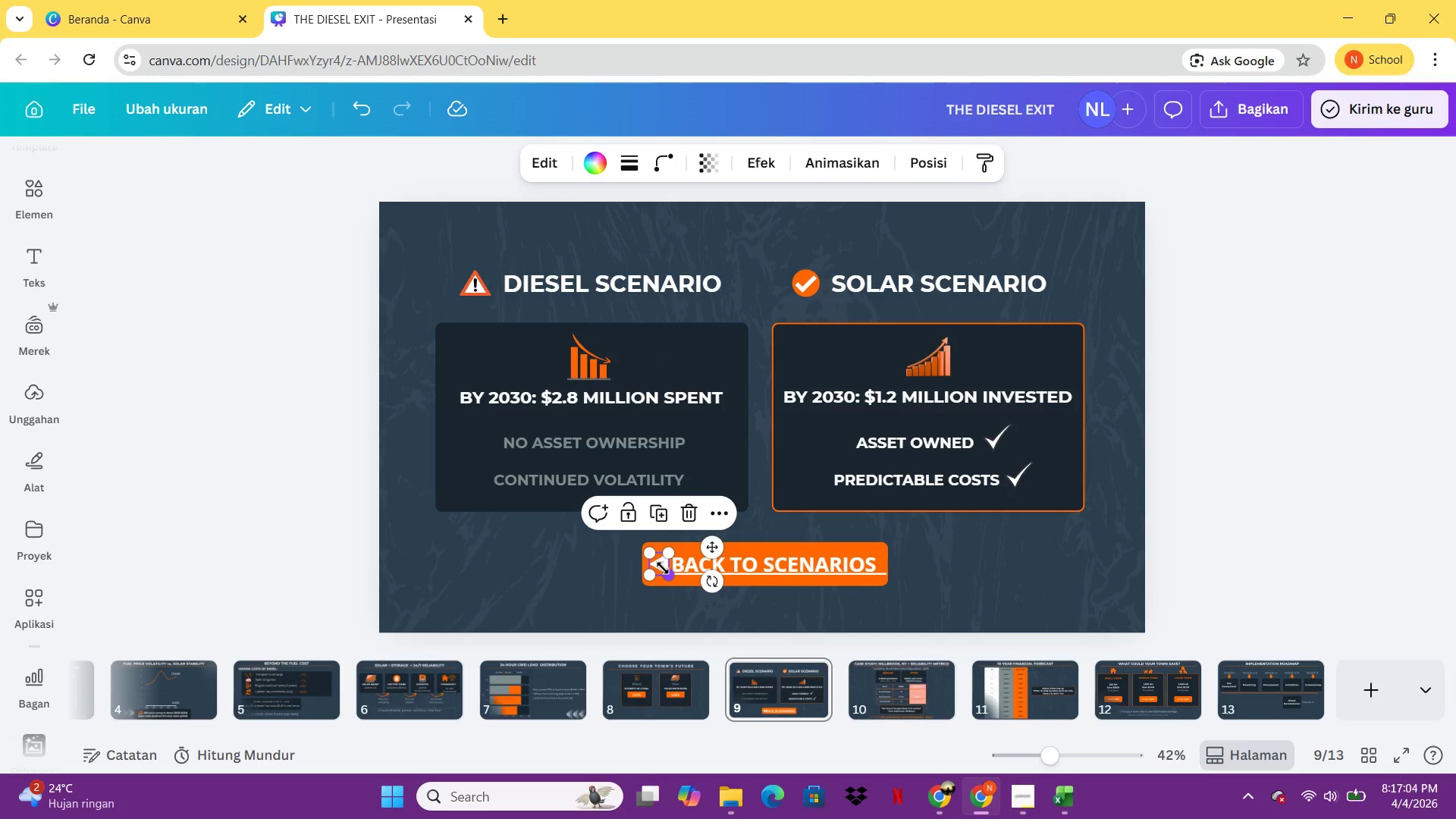 
key(Control+C)
 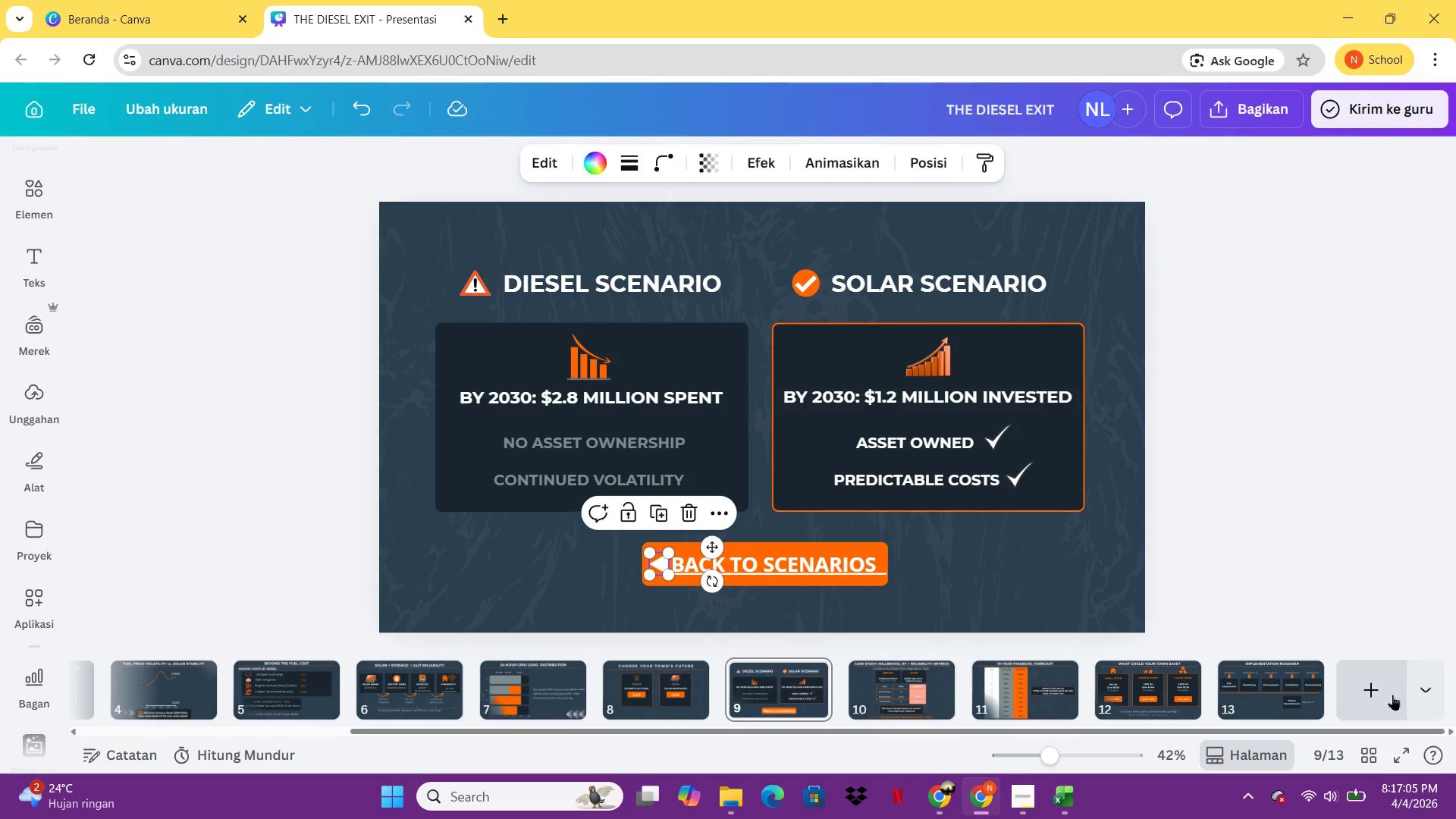 
left_click([1287, 702])
 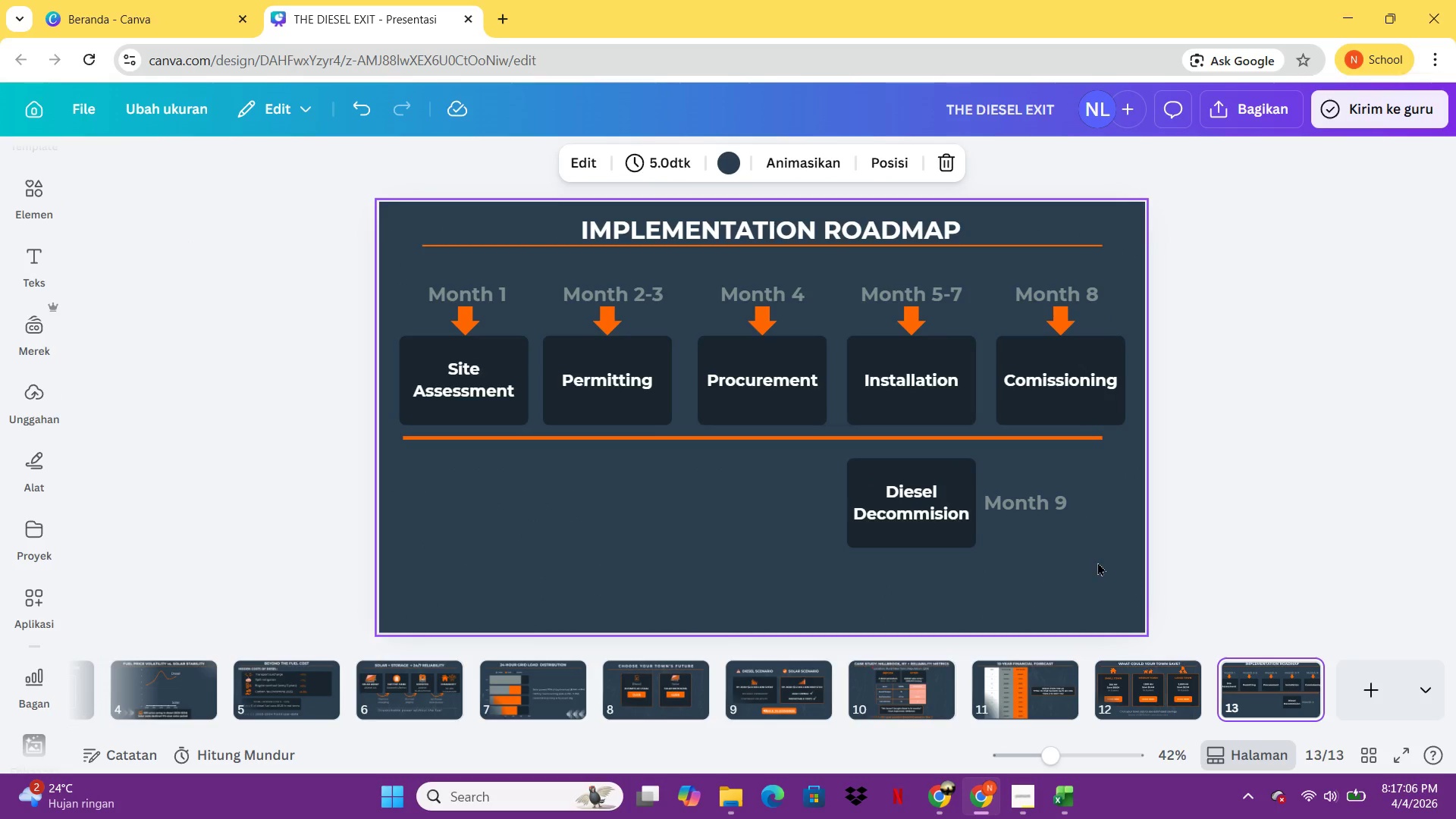 
left_click([1097, 562])
 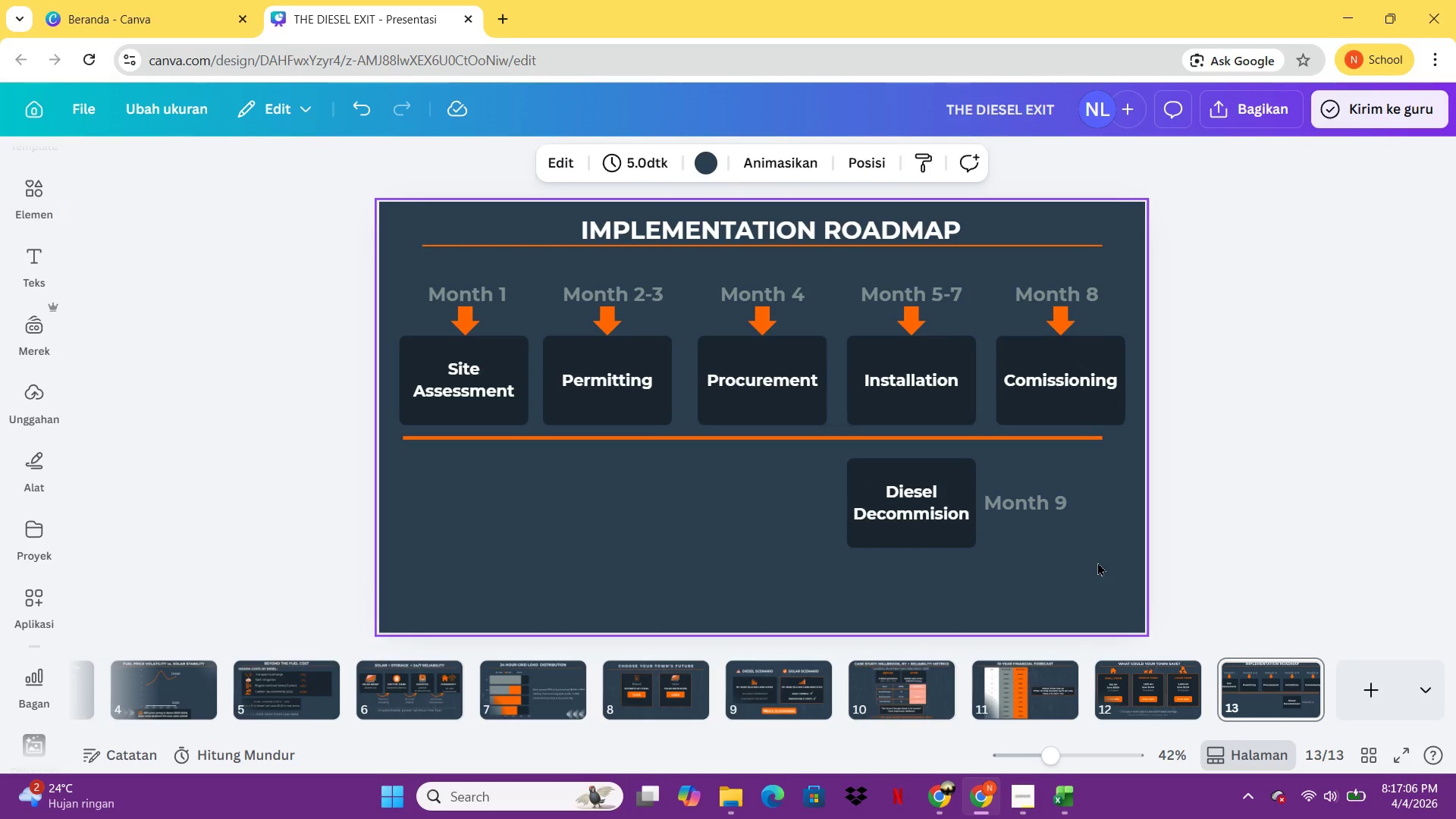 
key(Control+V)
 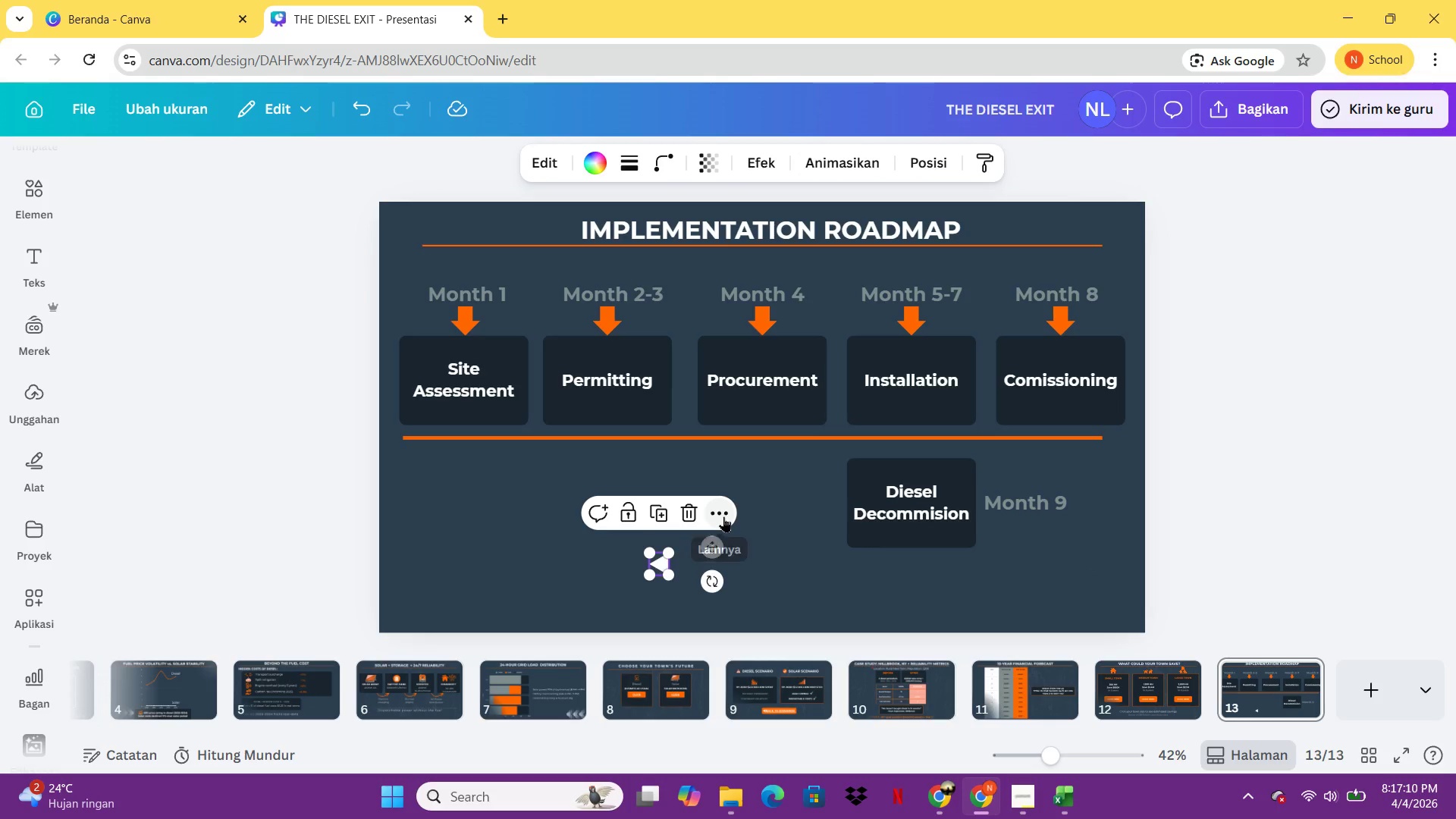 
left_click_drag(start_coordinate=[713, 583], to_coordinate=[530, 545])
 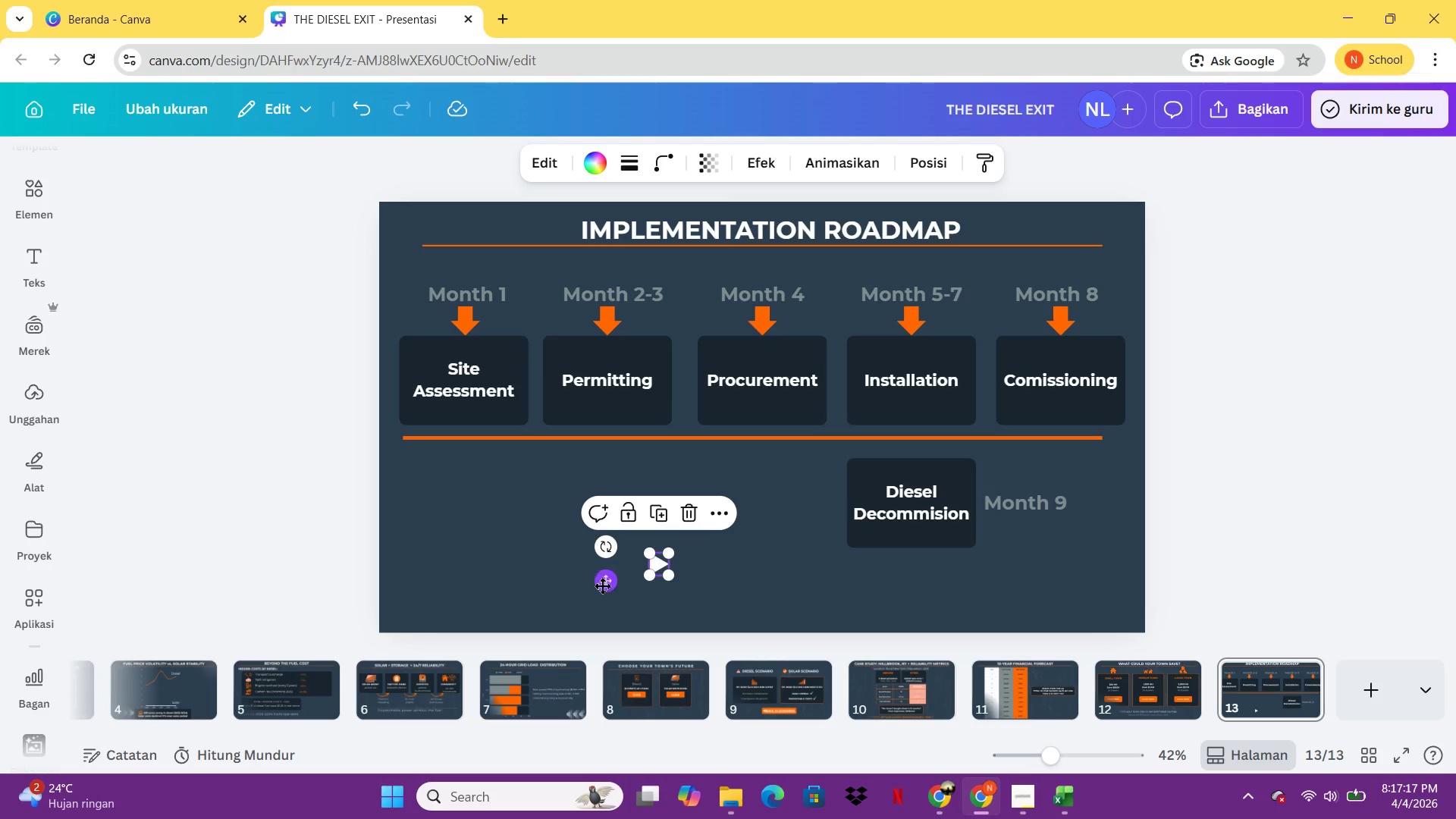 
left_click_drag(start_coordinate=[606, 584], to_coordinate=[1056, 460])
 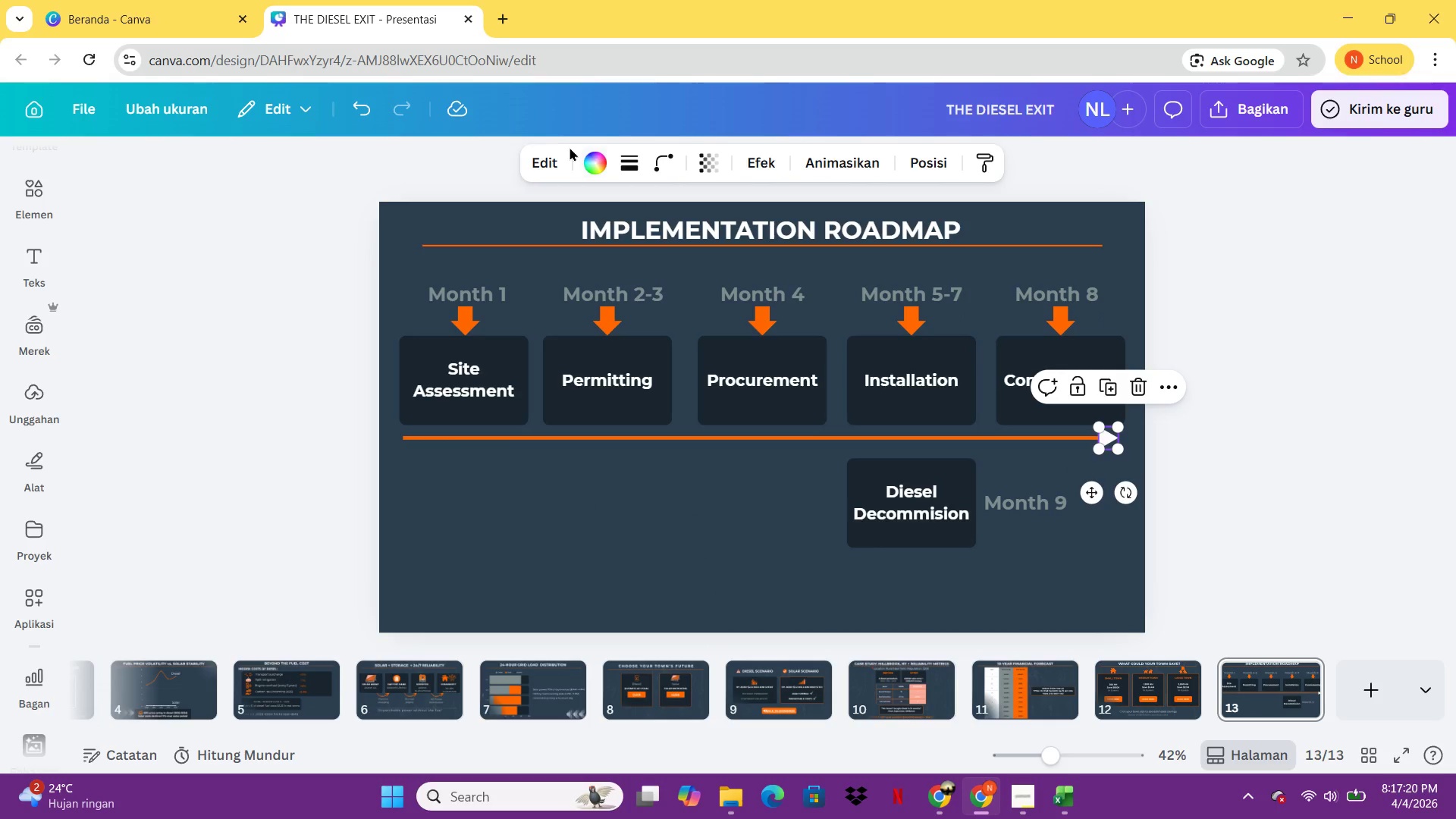 
left_click([603, 158])
 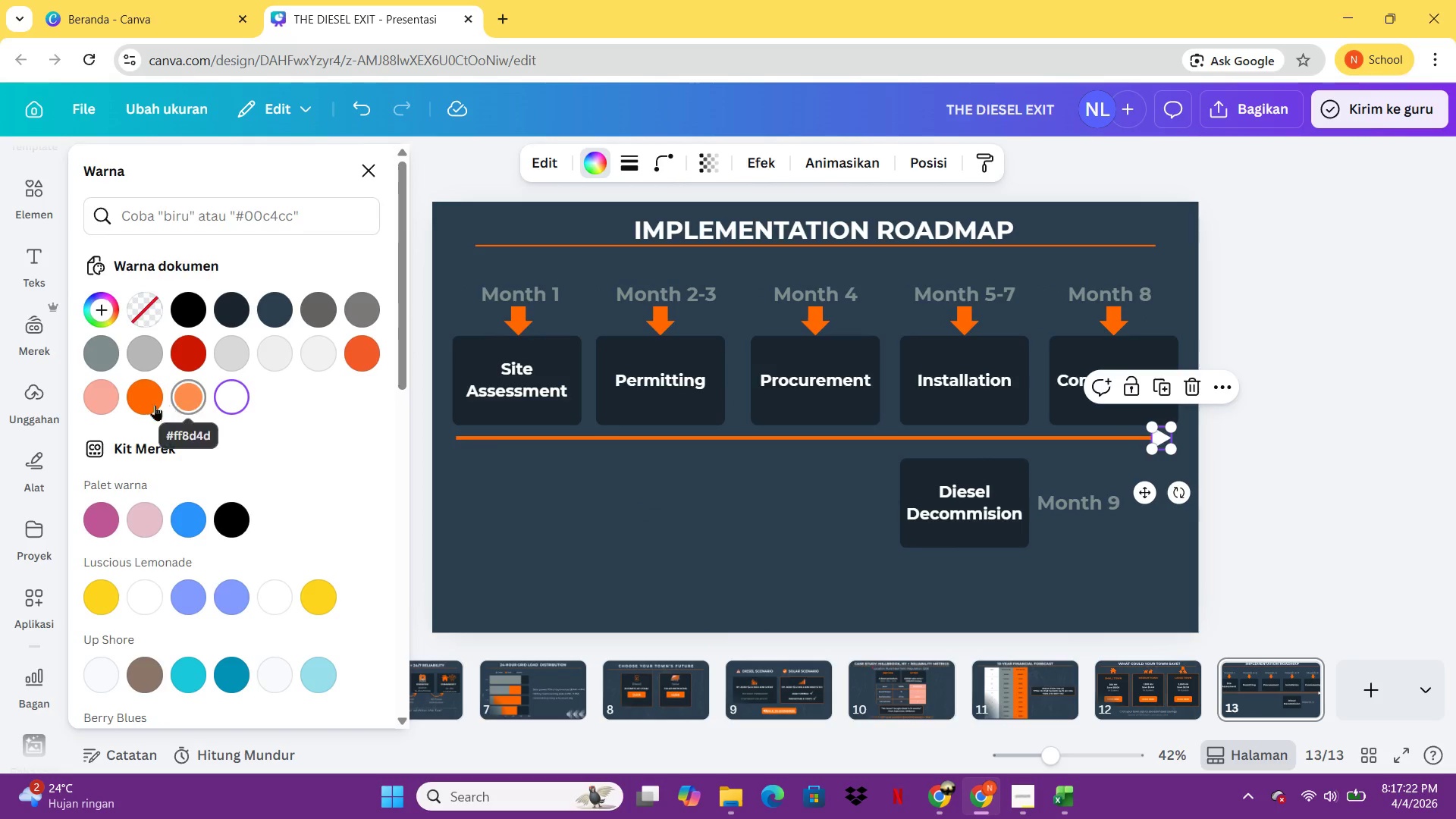 
left_click([146, 401])
 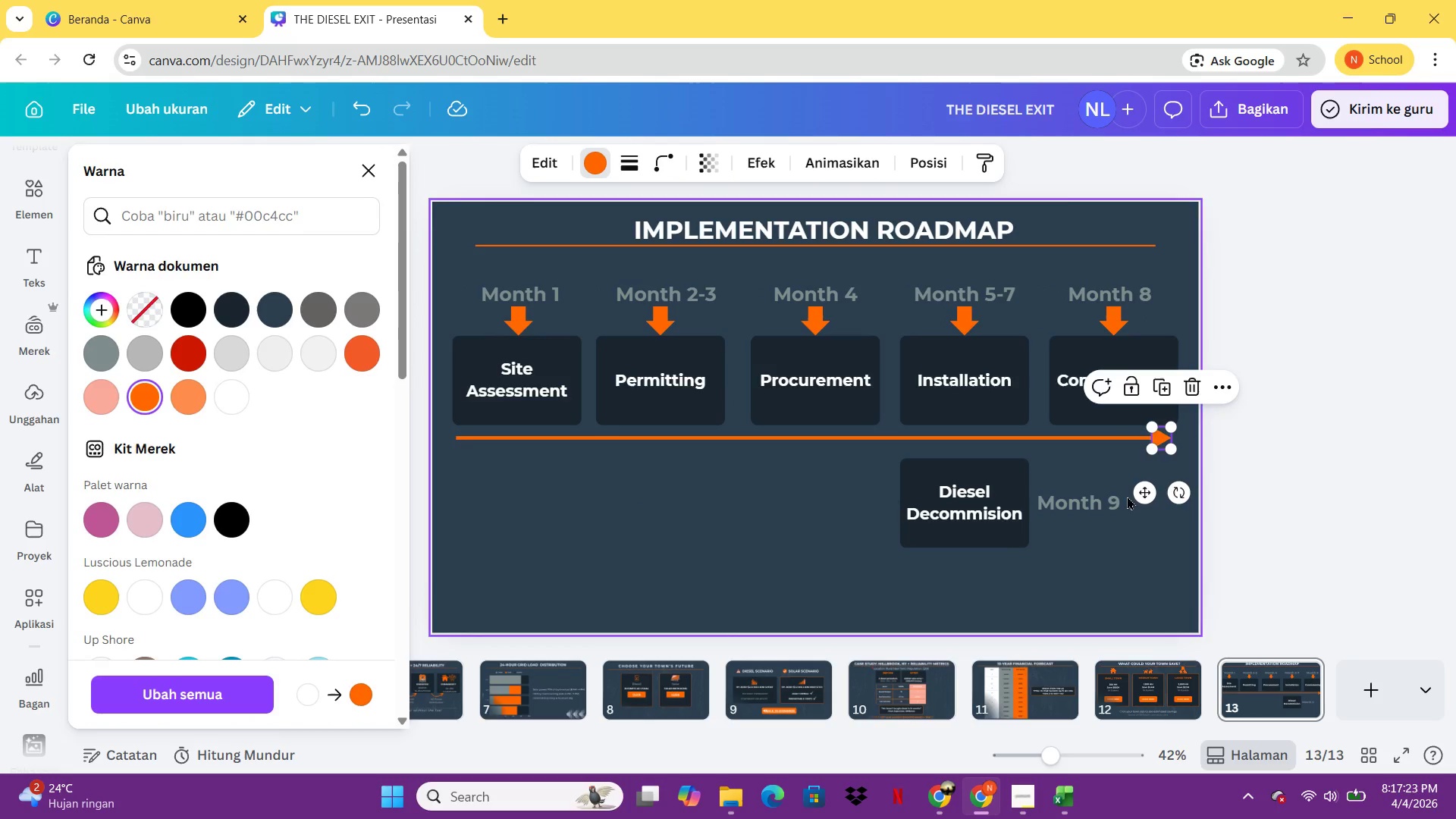 
left_click([1291, 463])
 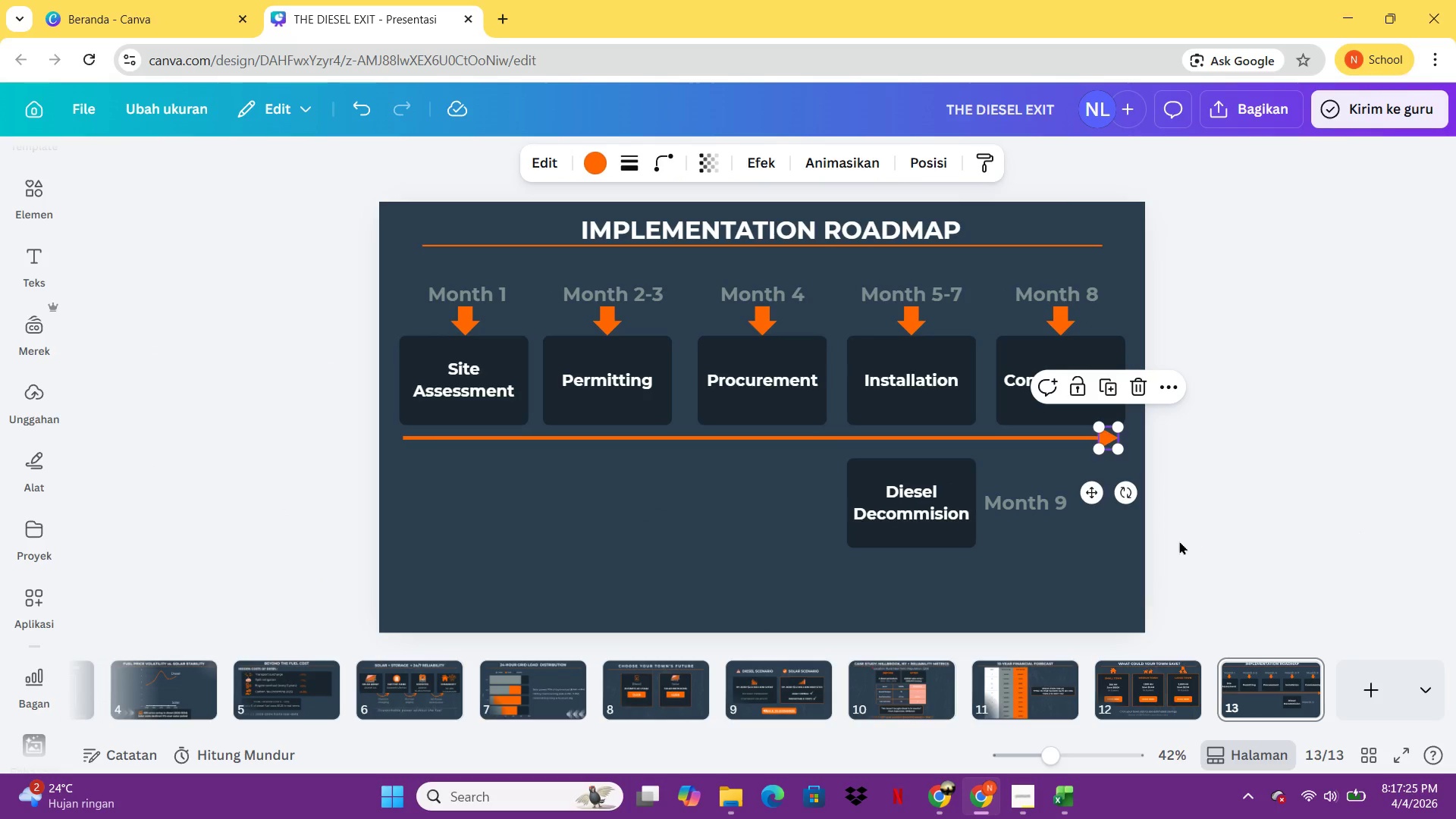 
key(ArrowLeft)
 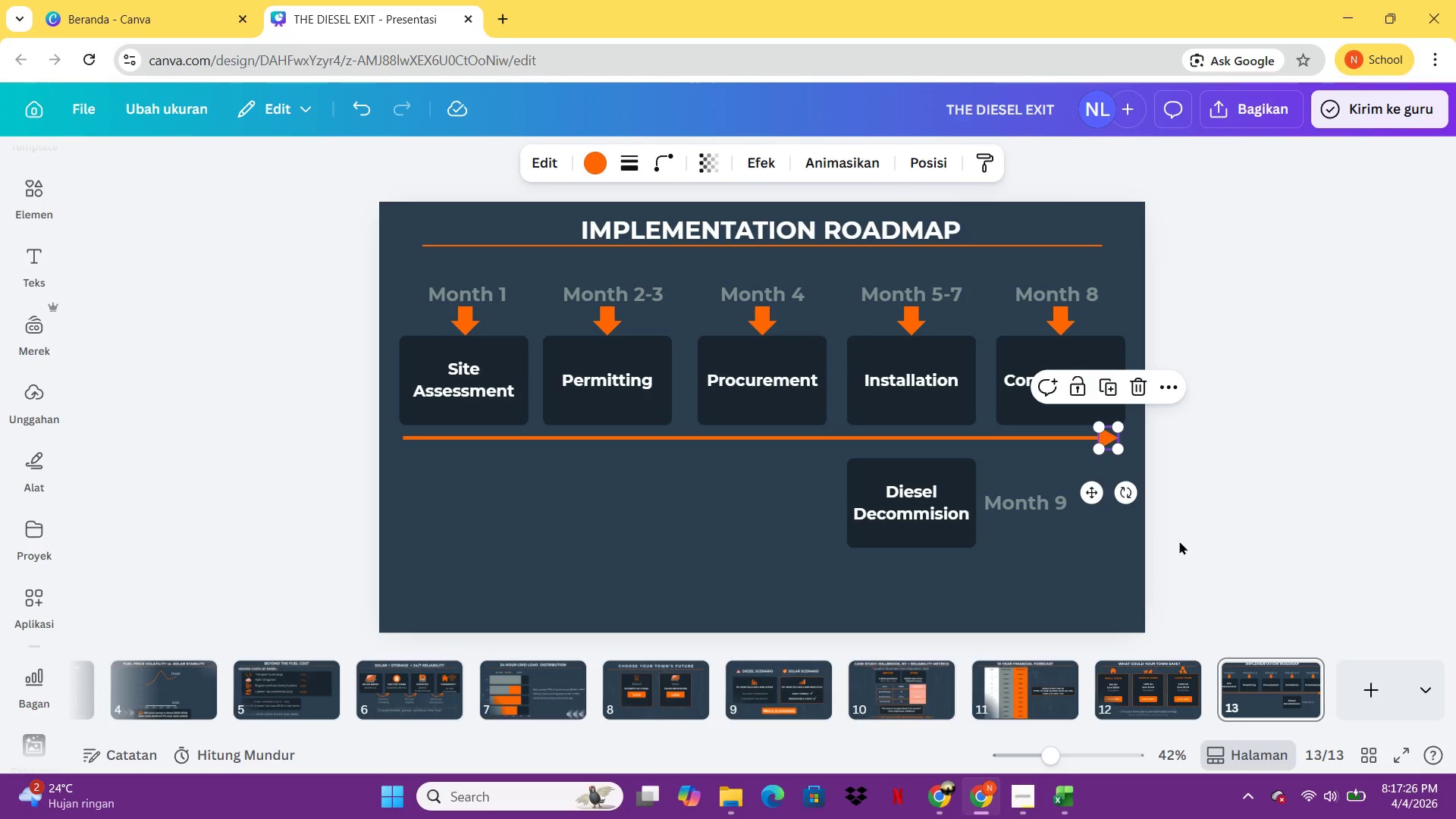 
key(ArrowLeft)
 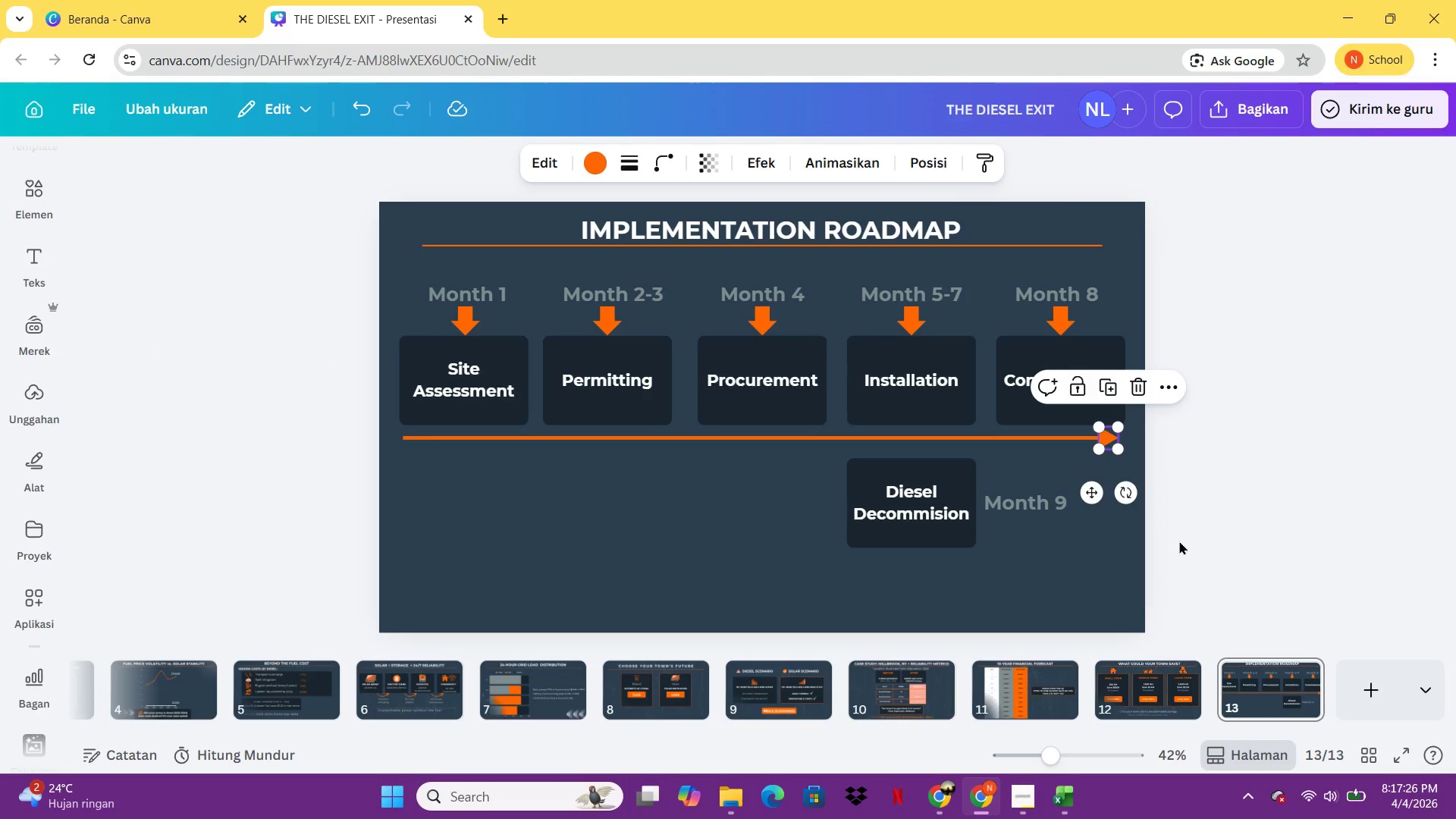 
key(ArrowLeft)
 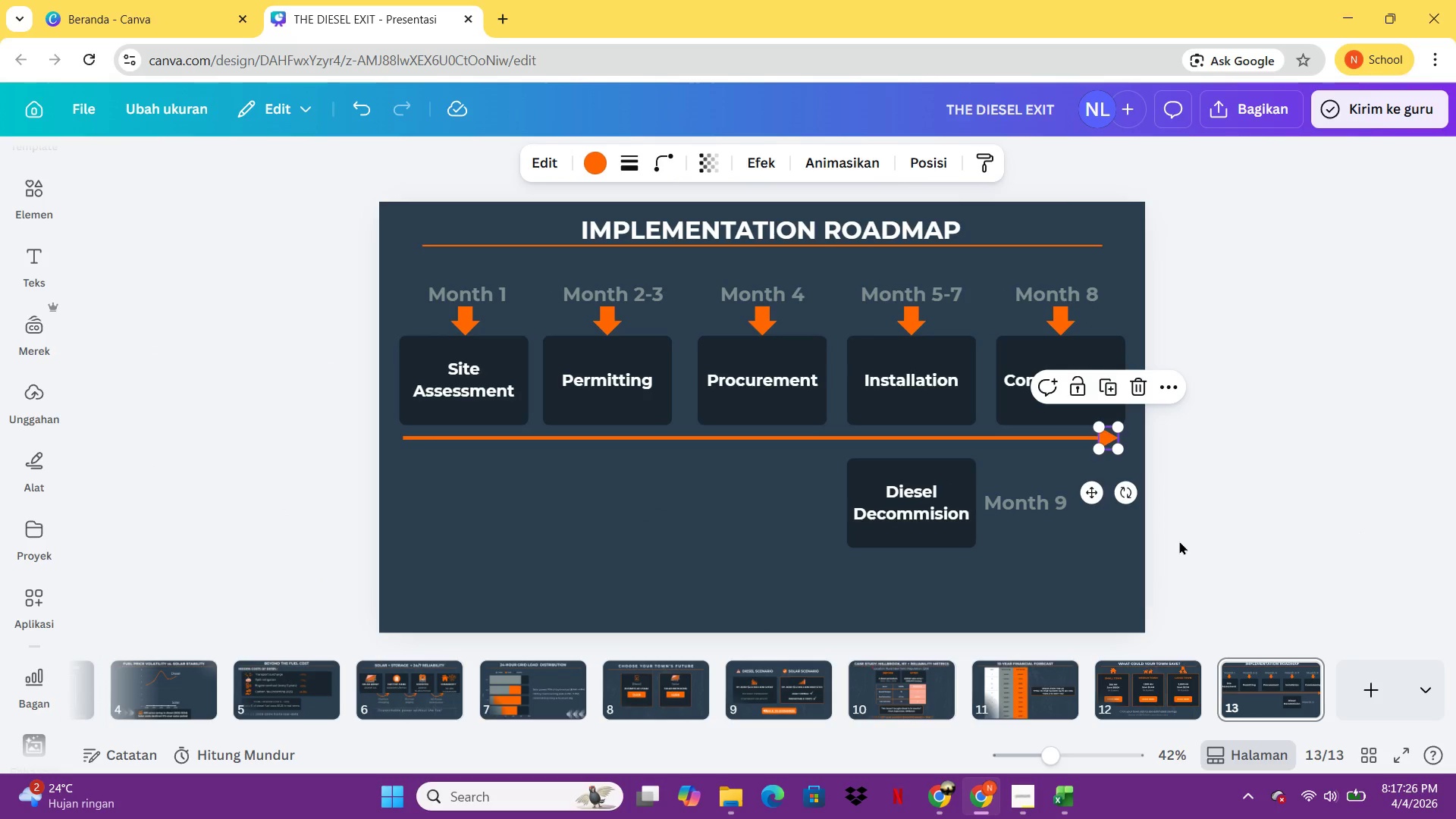 
key(ArrowLeft)
 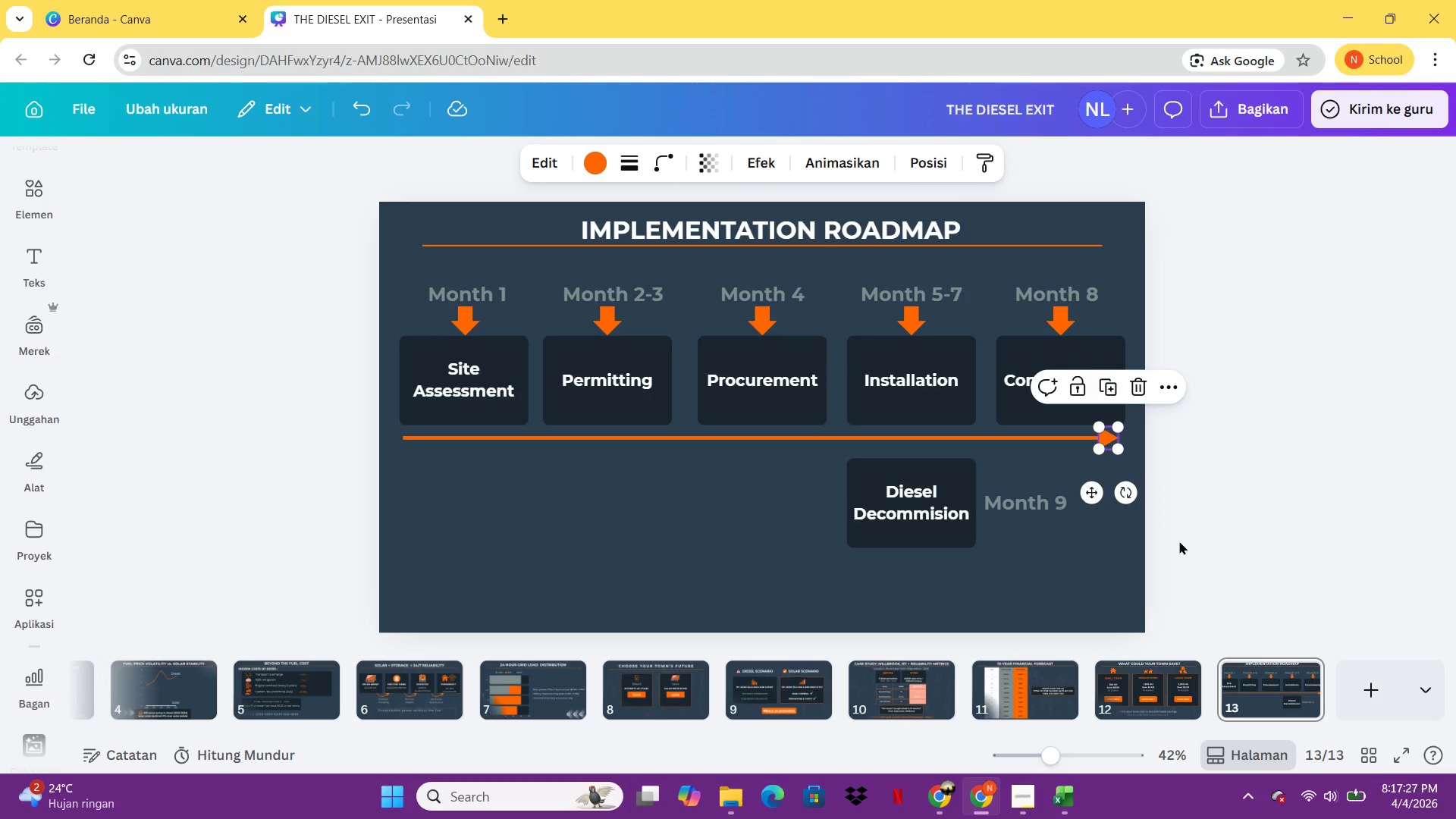 
left_click([1179, 541])
 